 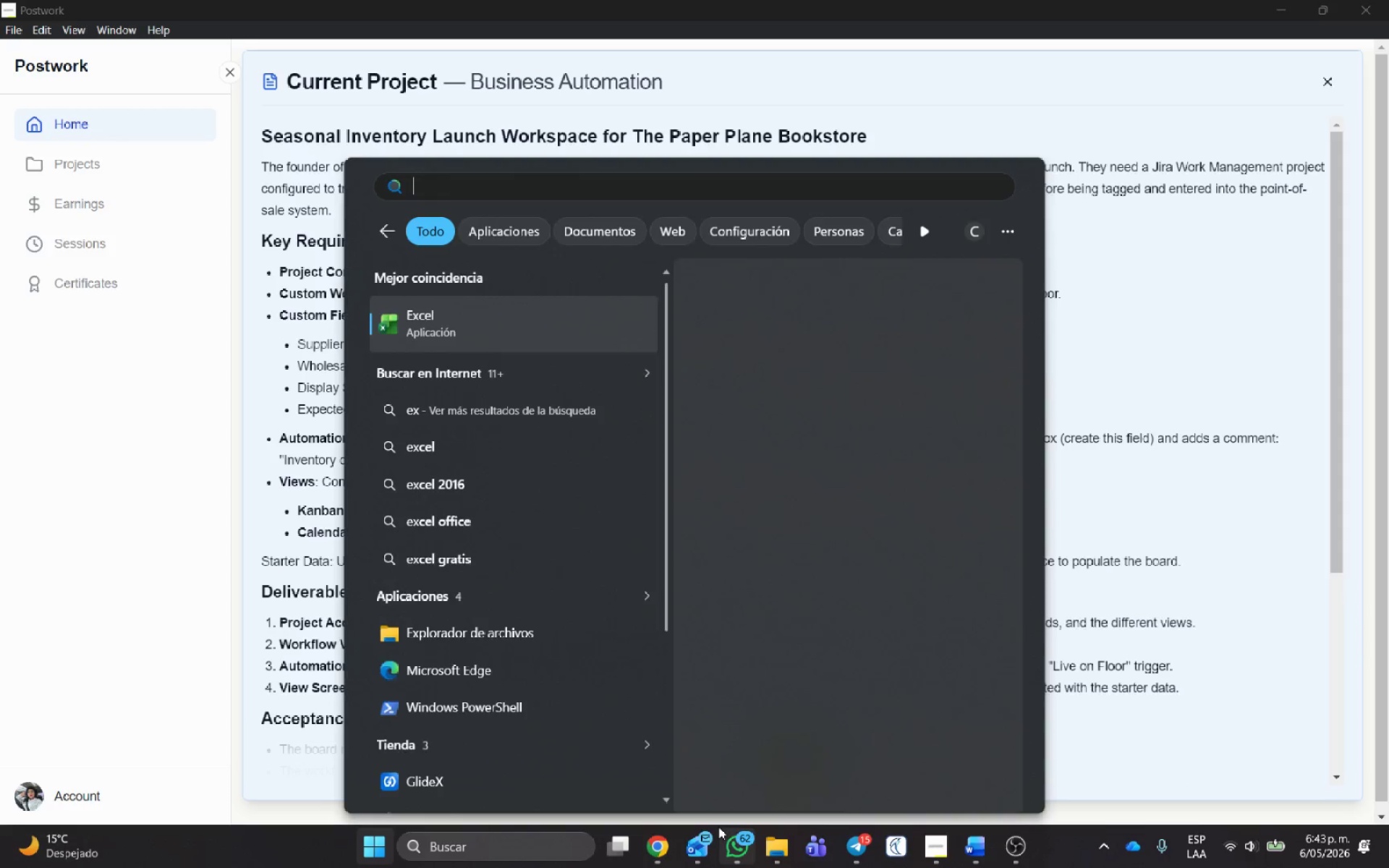 
left_click([778, 837])
 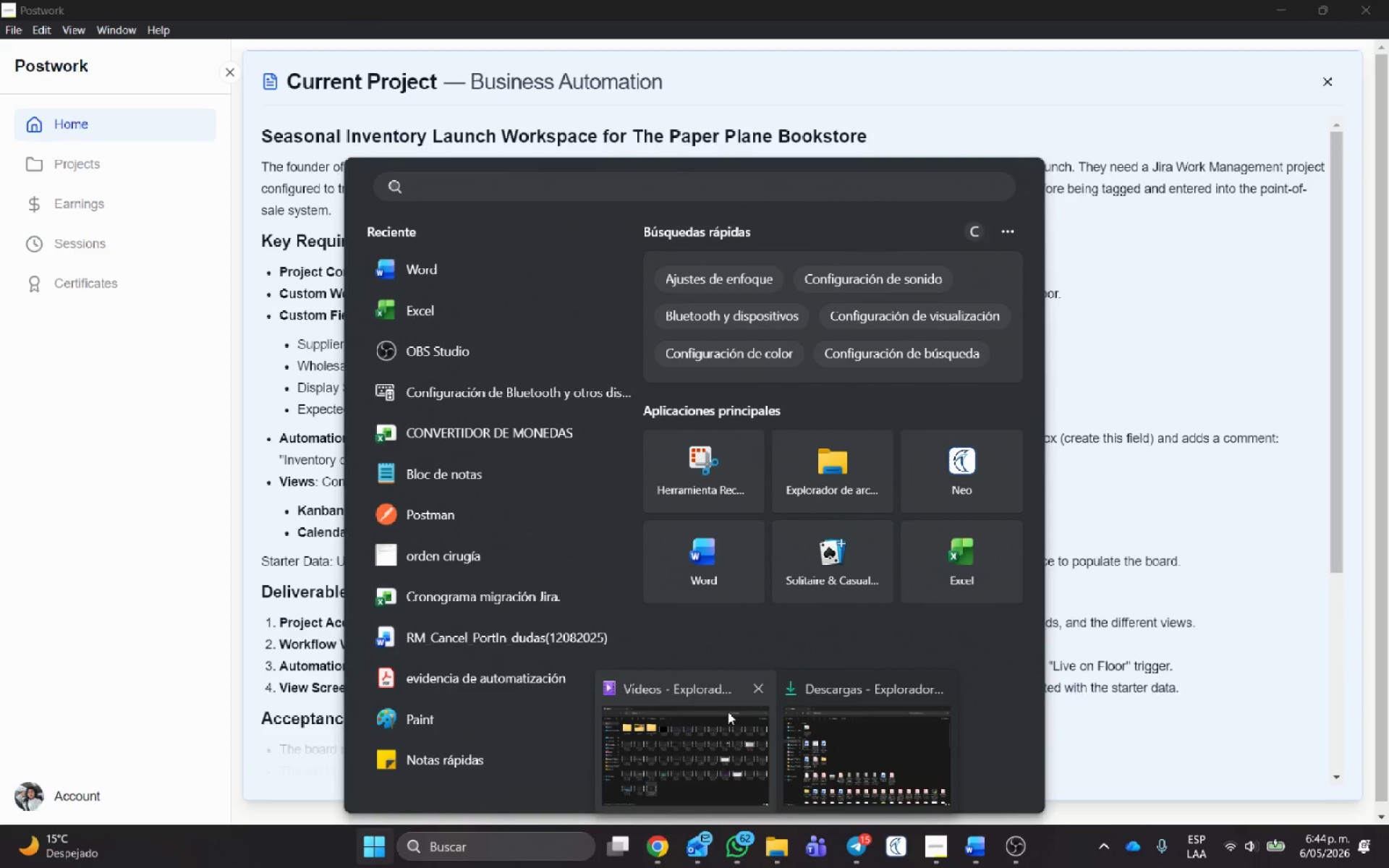 
left_click([728, 728])
 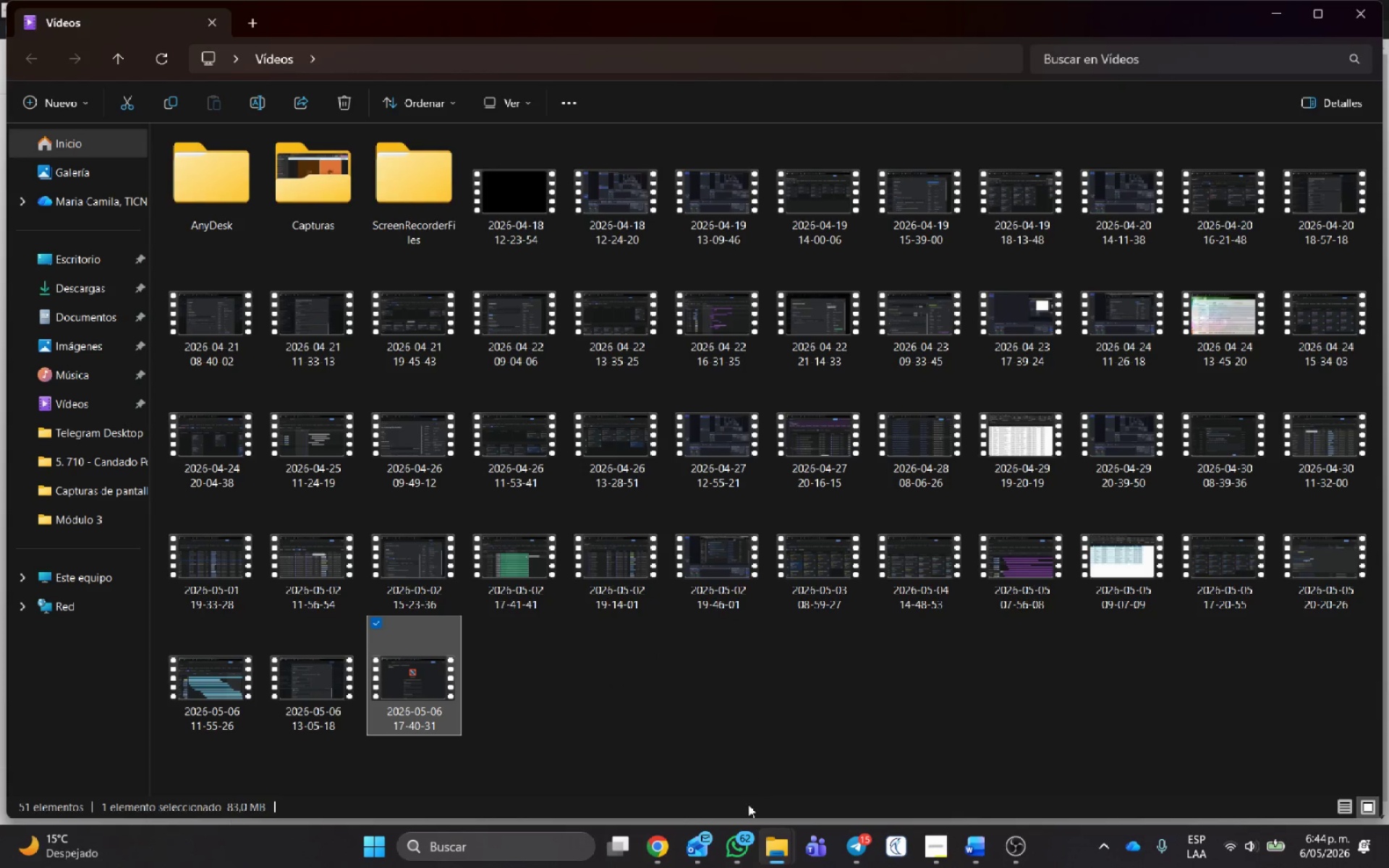 
left_click([776, 842])
 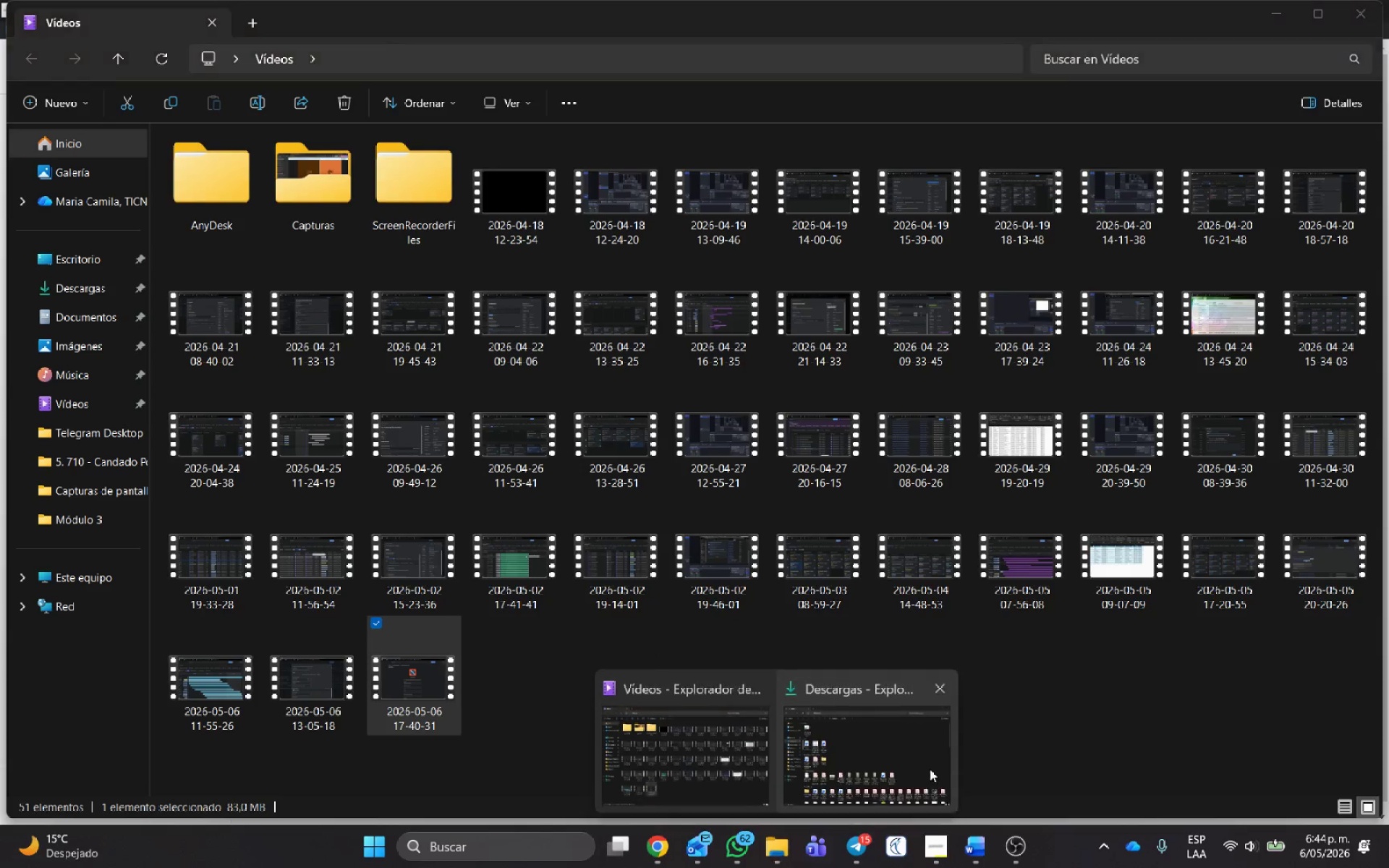 
left_click([940, 763])
 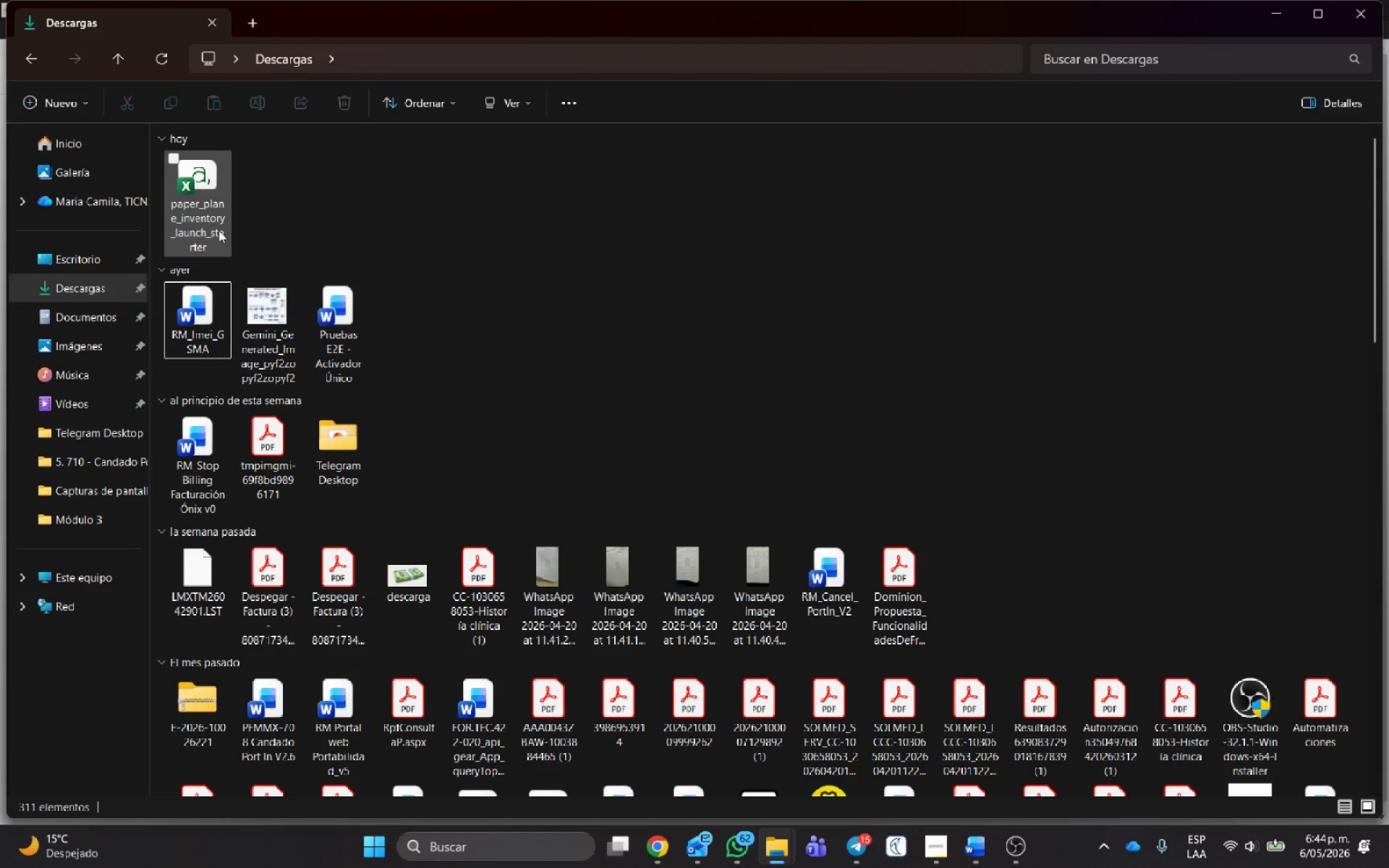 
left_click([205, 207])
 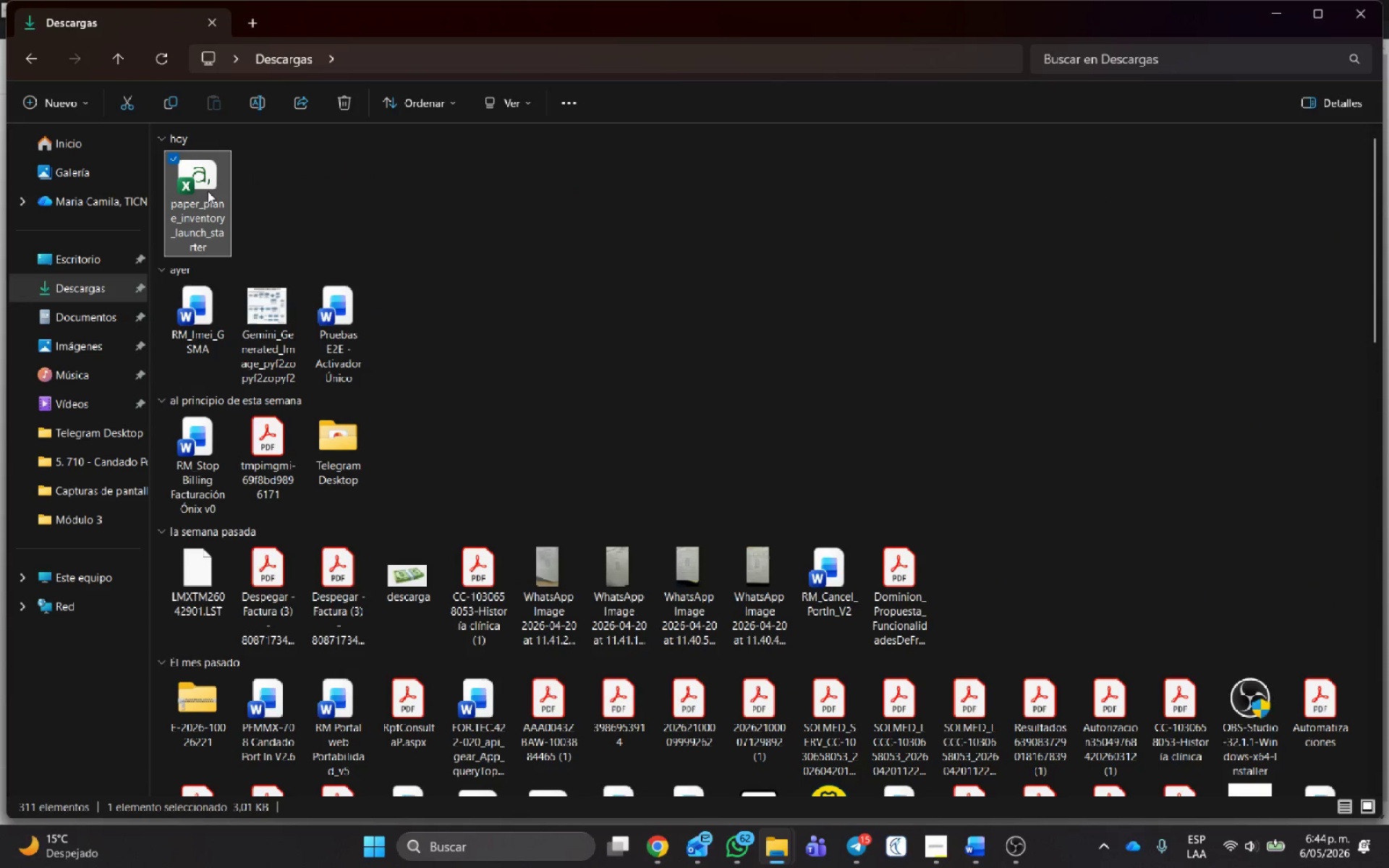 
double_click([208, 191])
 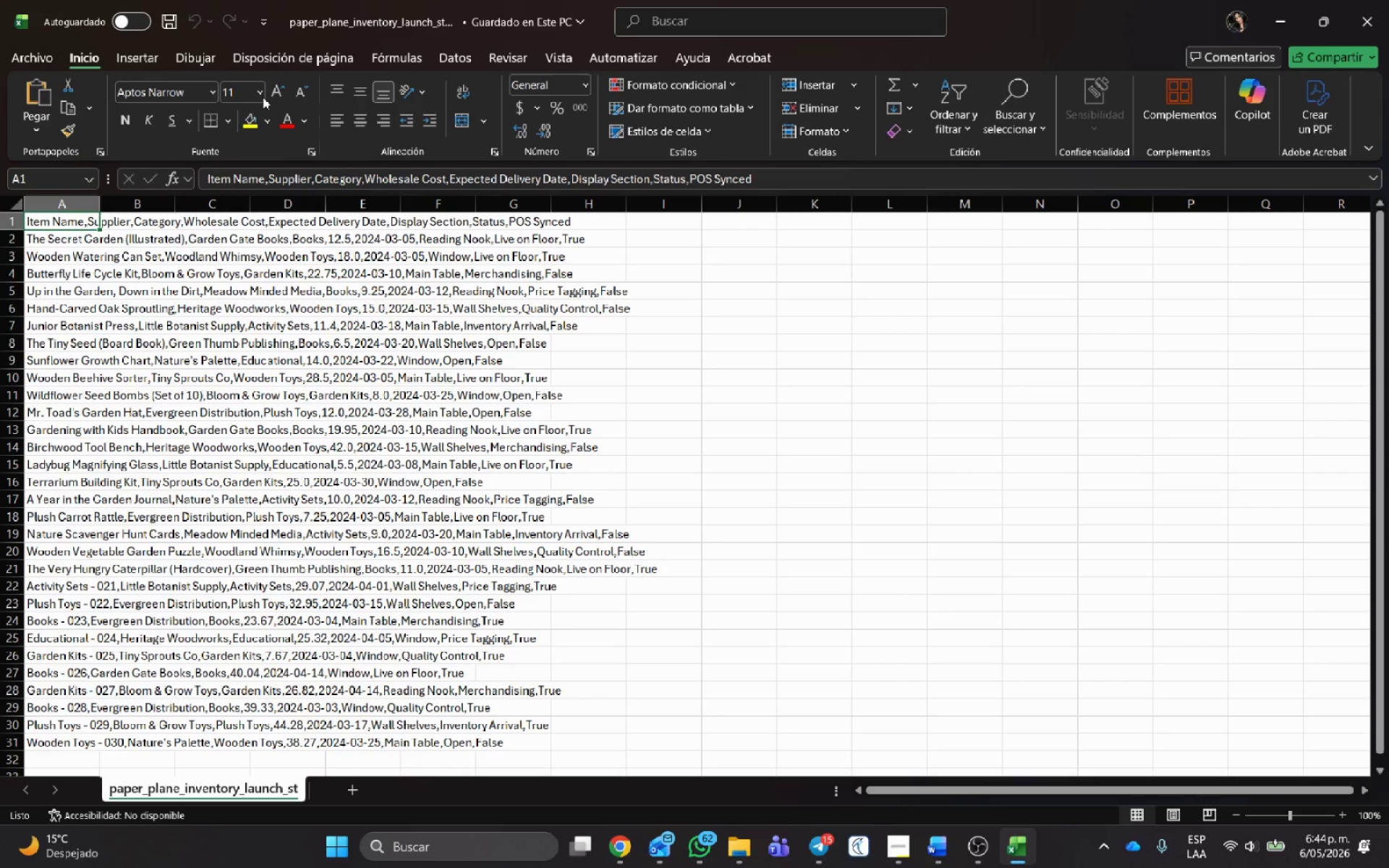 
wait(5.27)
 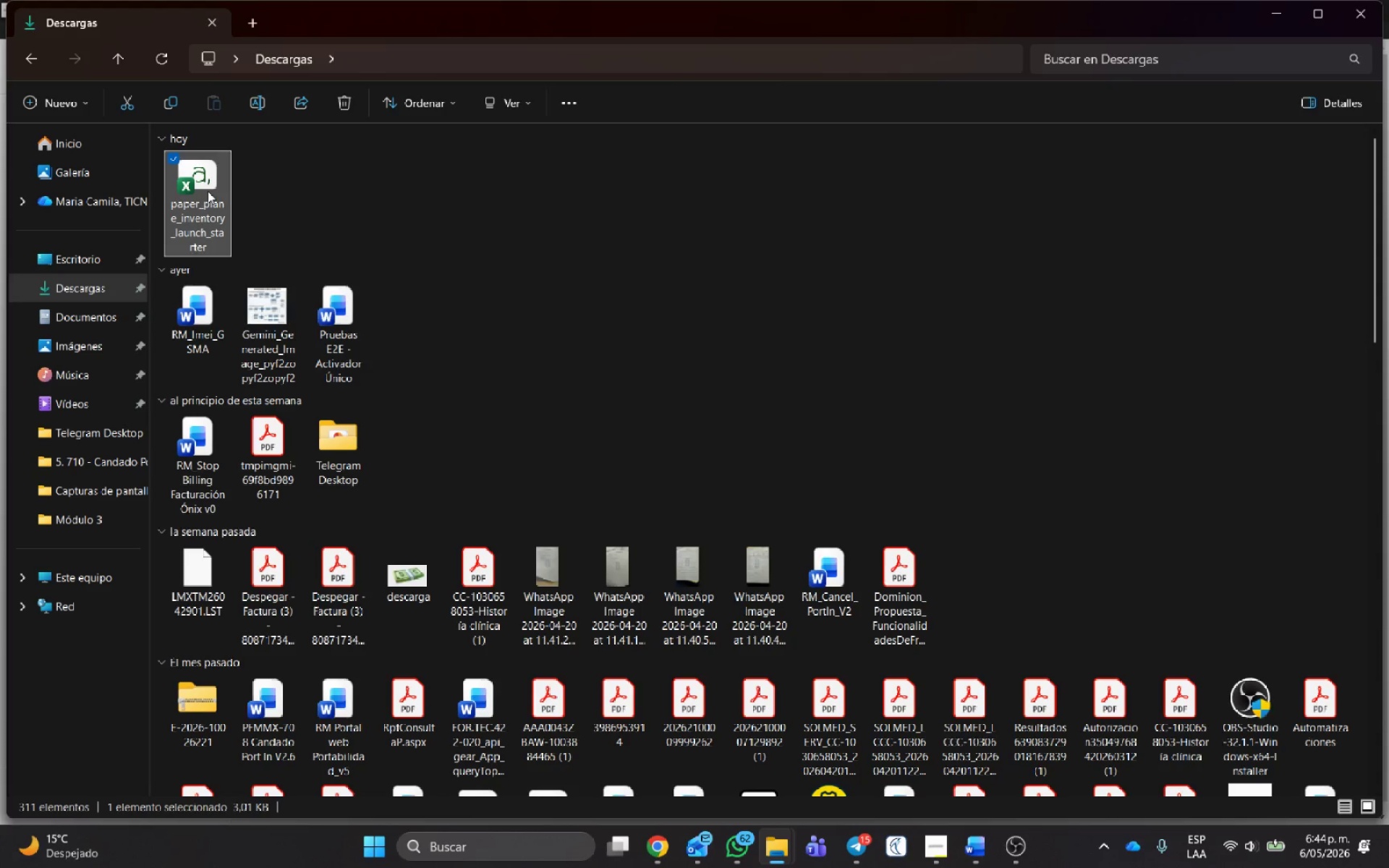 
double_click([64, 205])
 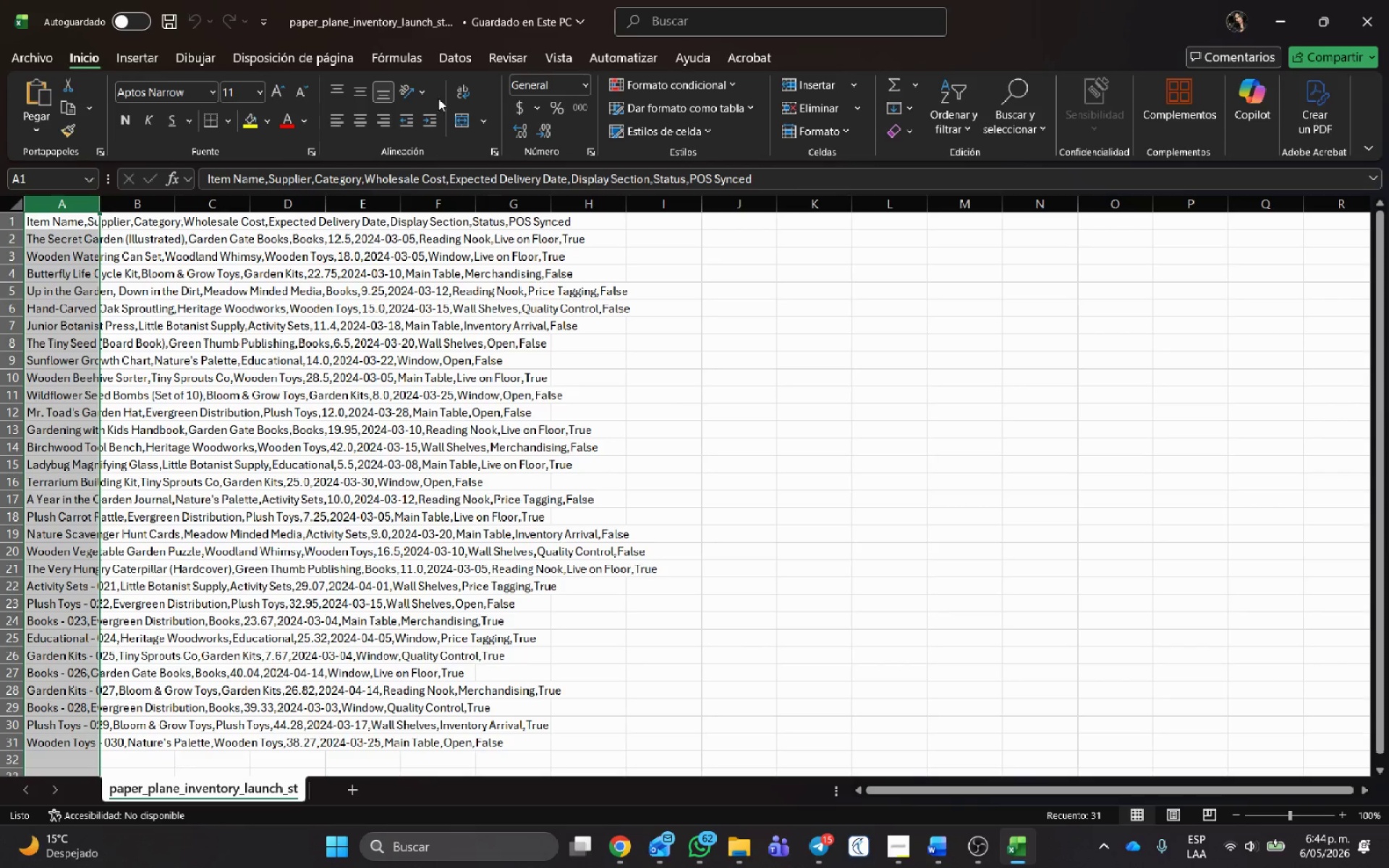 
left_click([454, 57])
 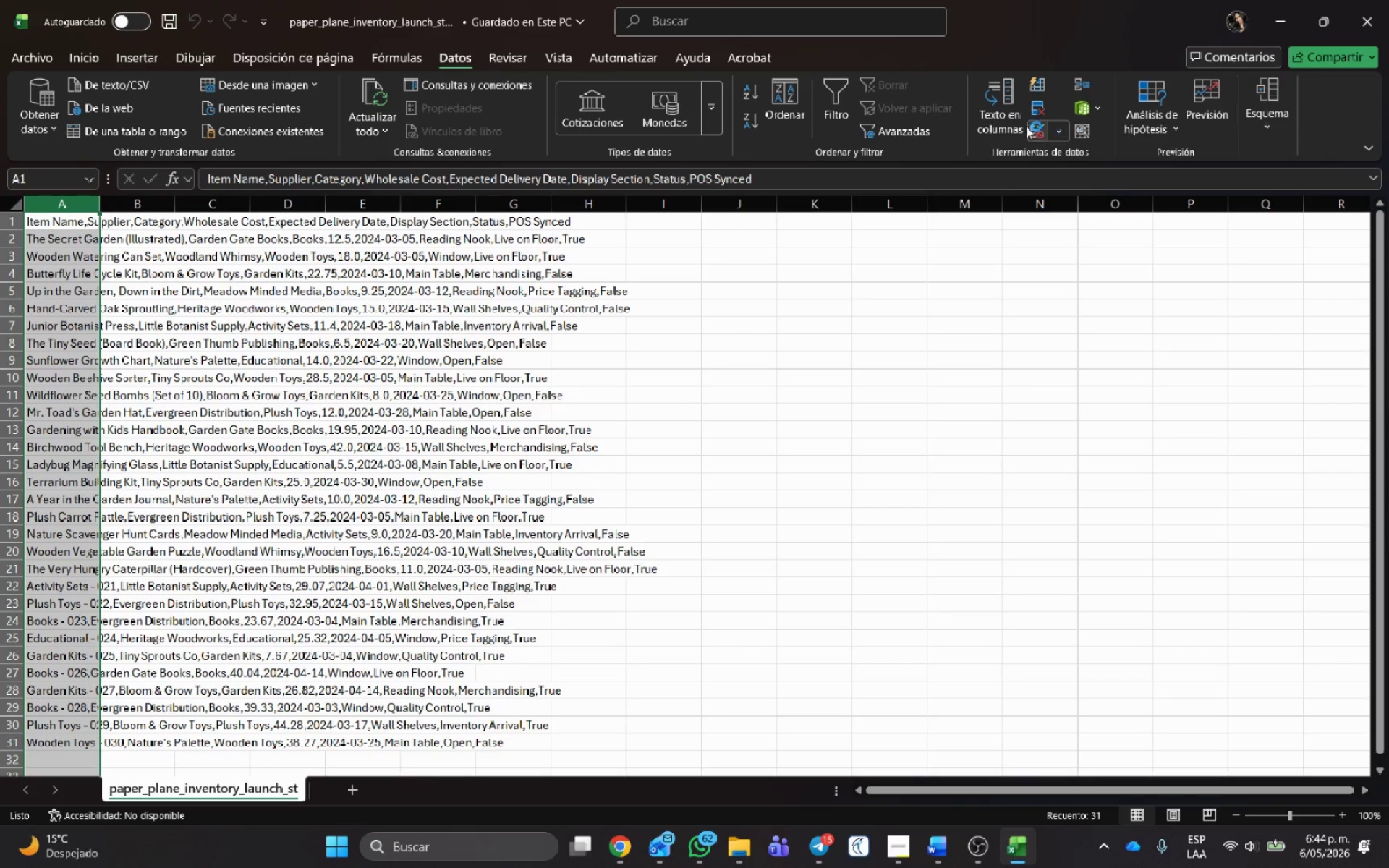 
left_click([1008, 106])
 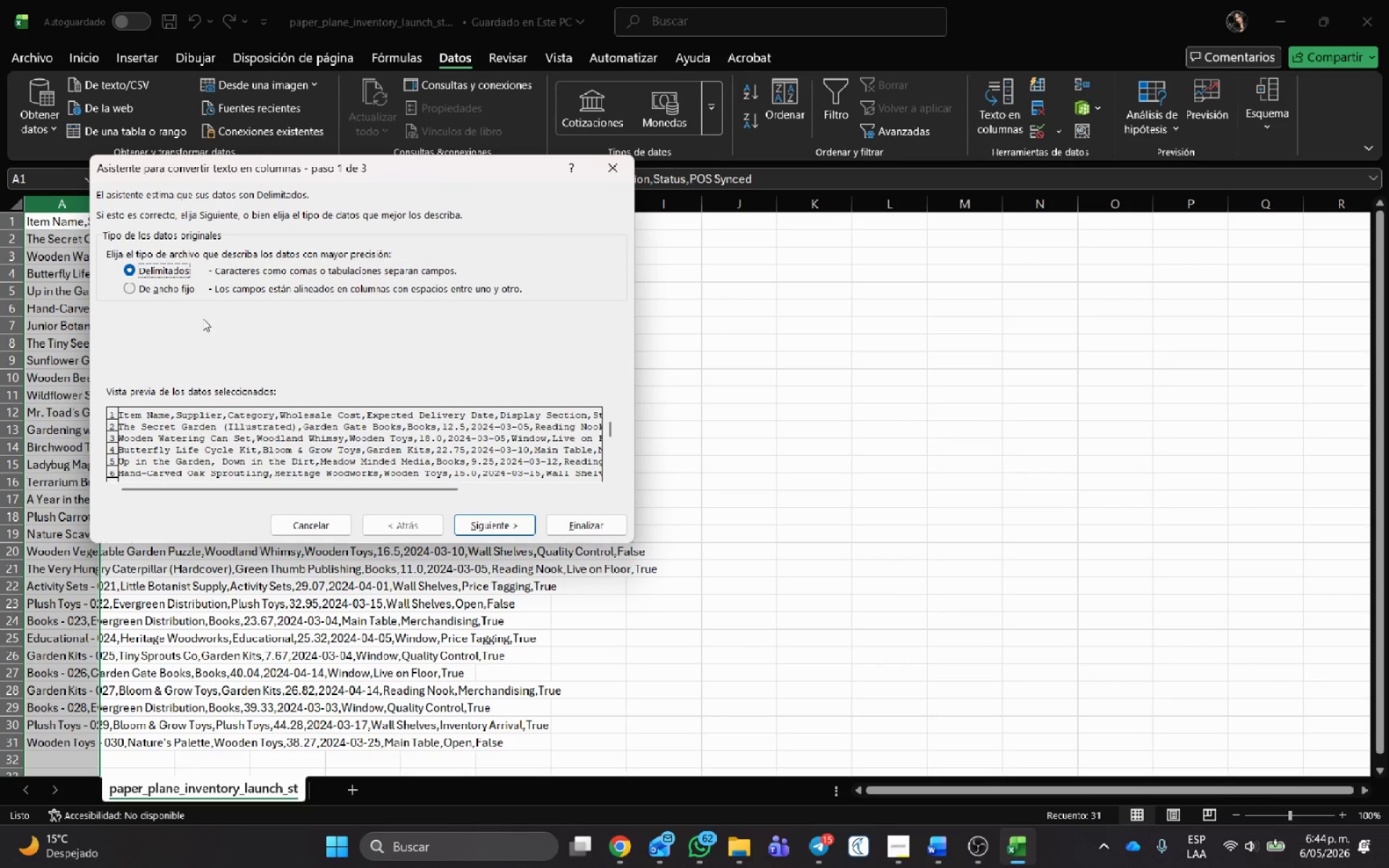 
left_click([524, 522])
 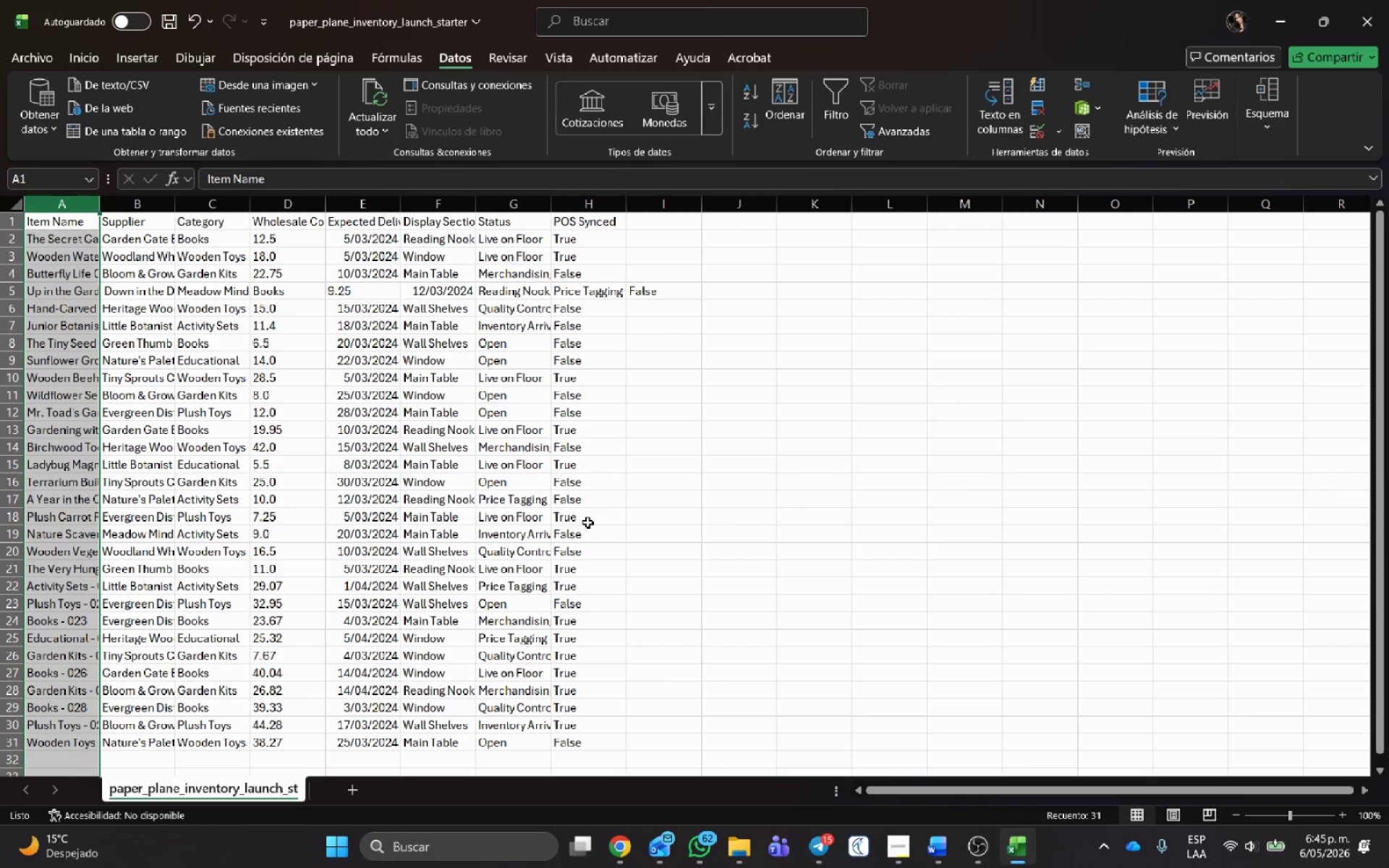 
wait(64.25)
 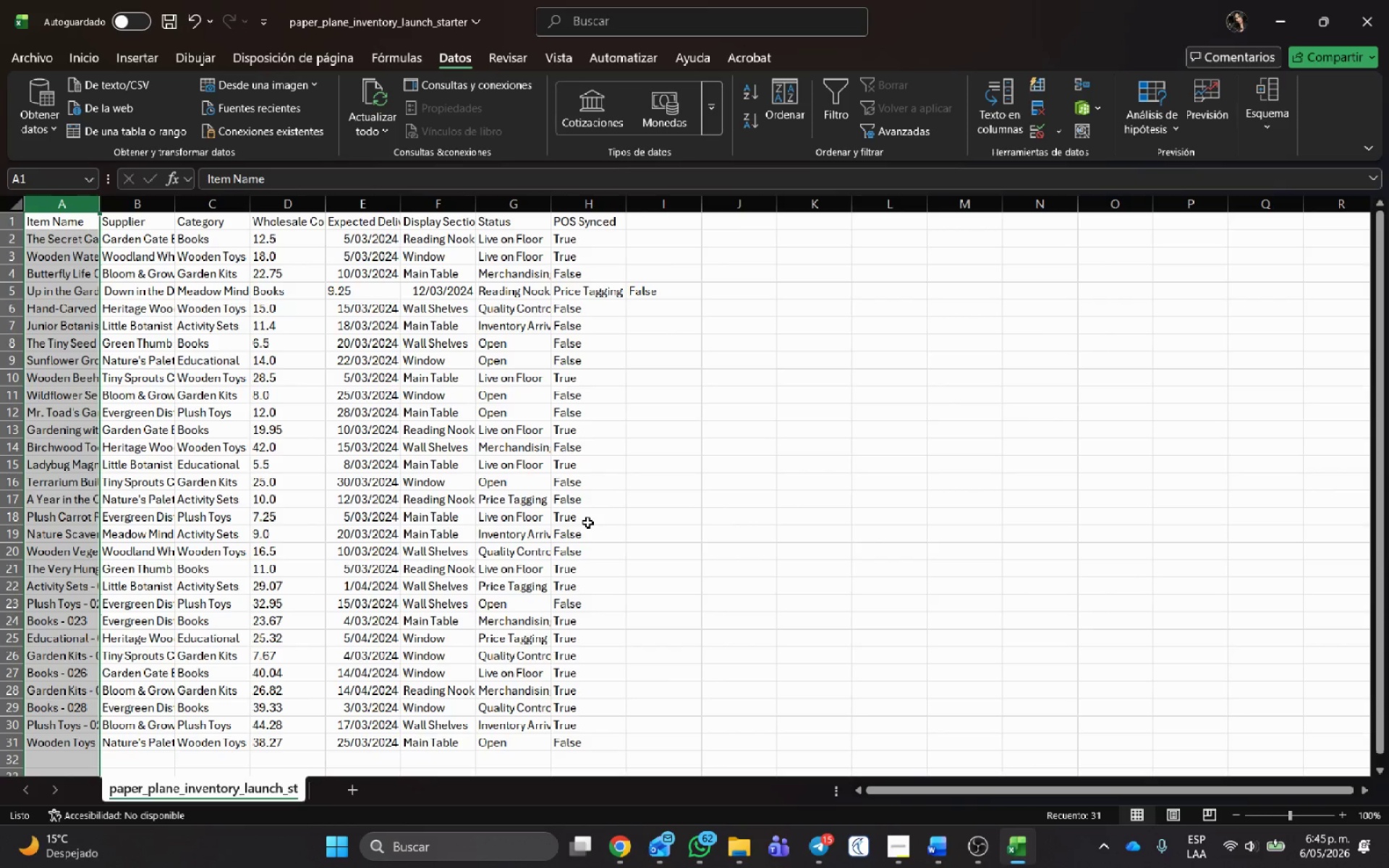 
left_click([613, 286])
 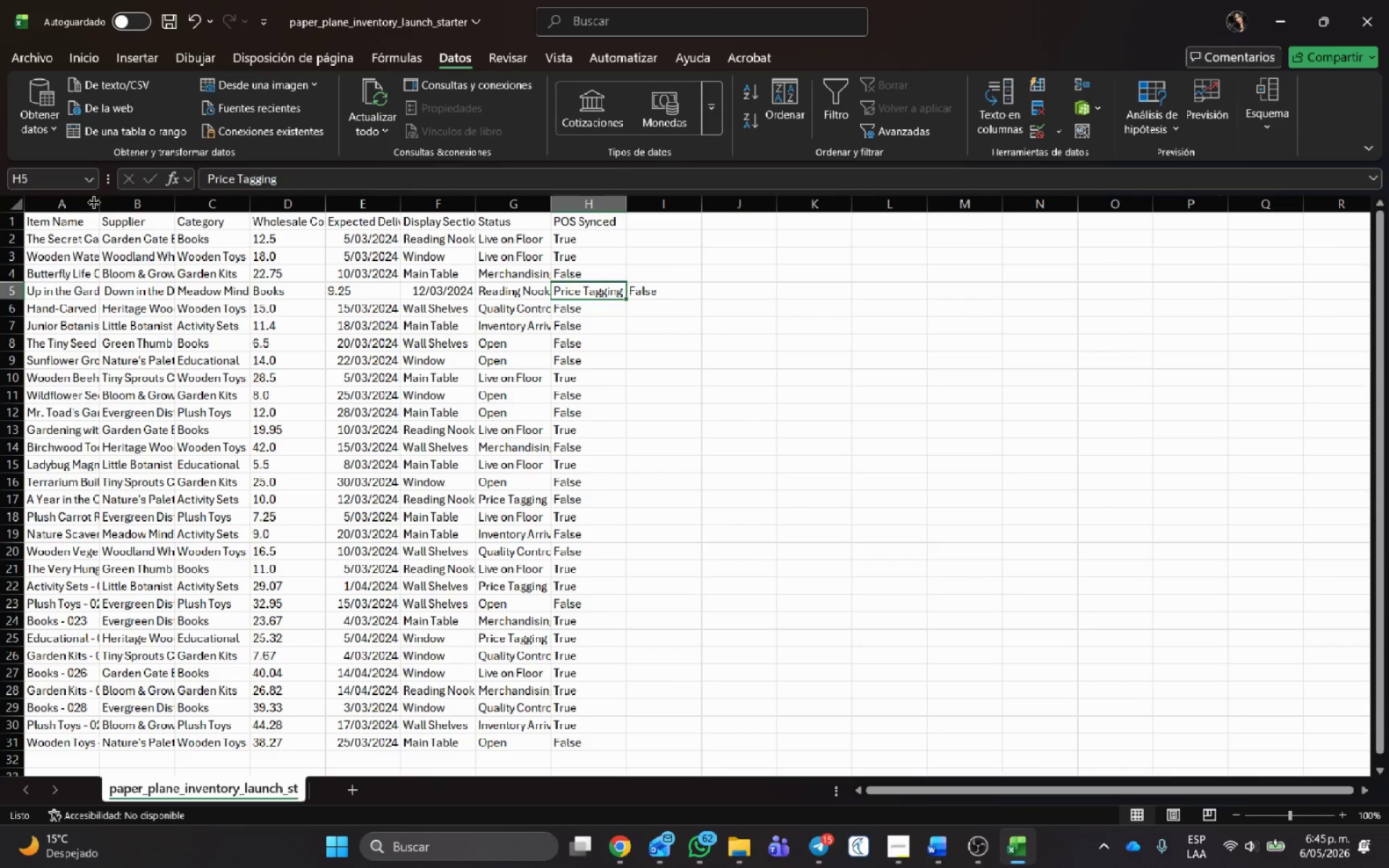 
double_click([94, 203])
 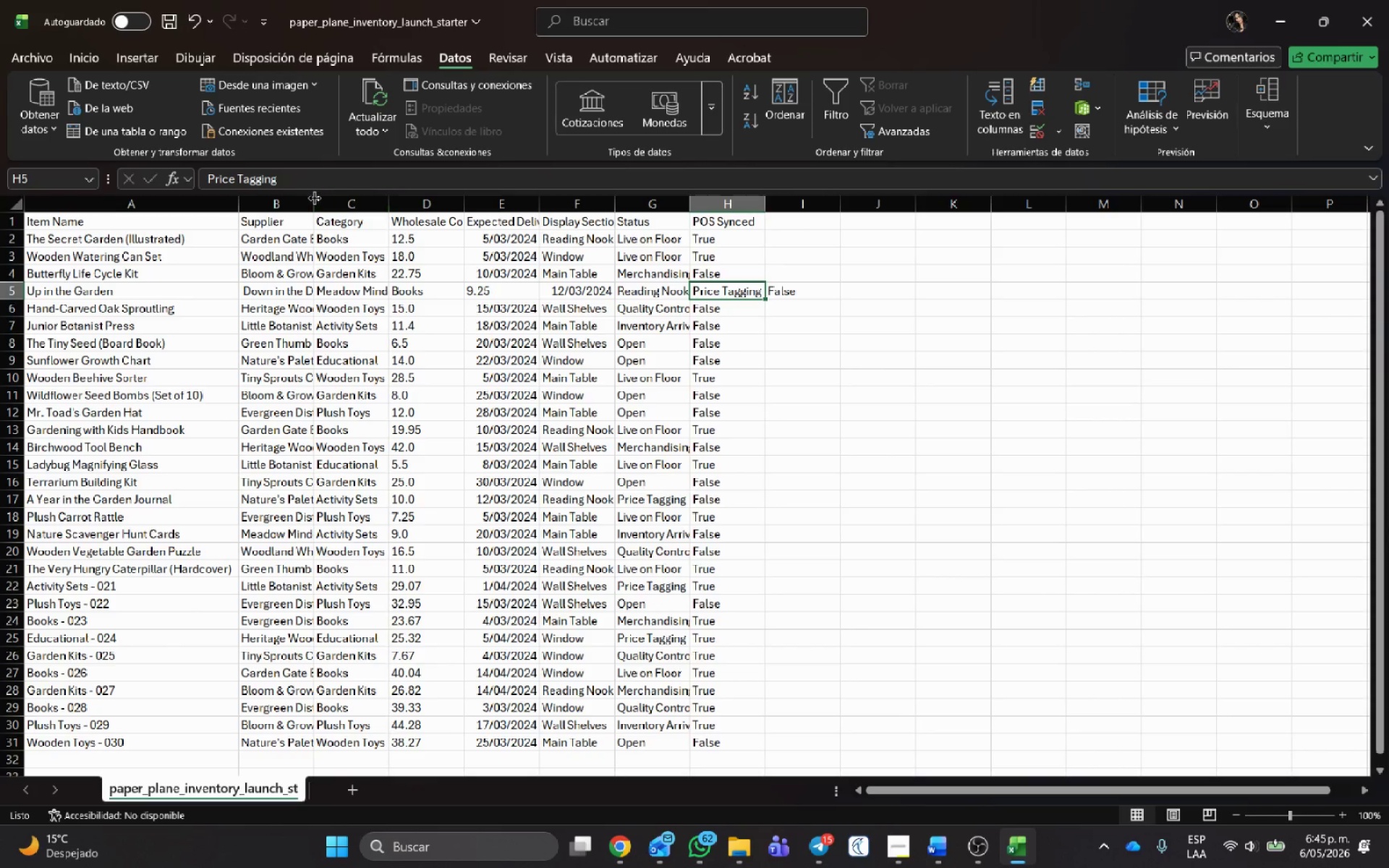 
double_click([313, 198])
 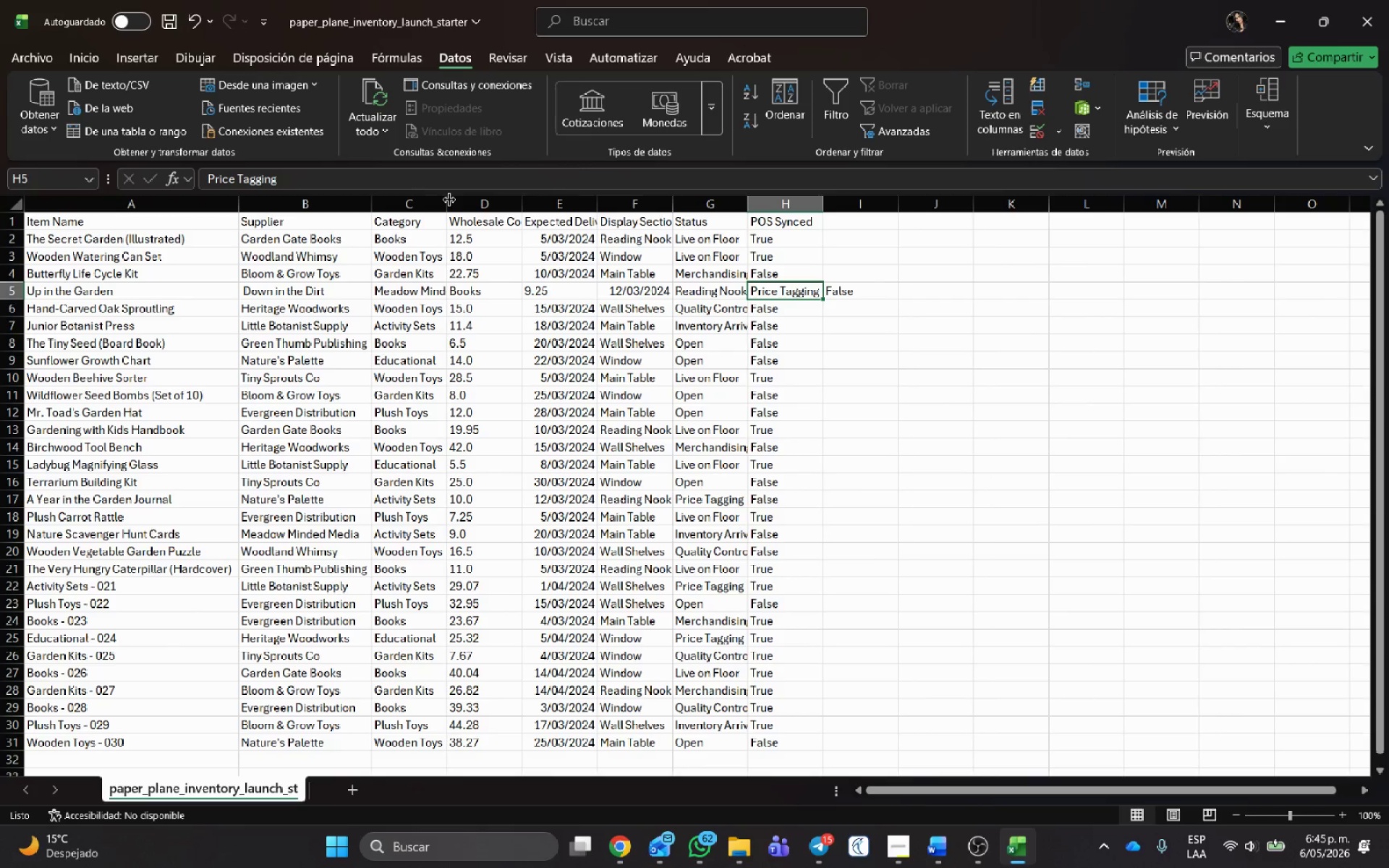 
double_click([449, 200])
 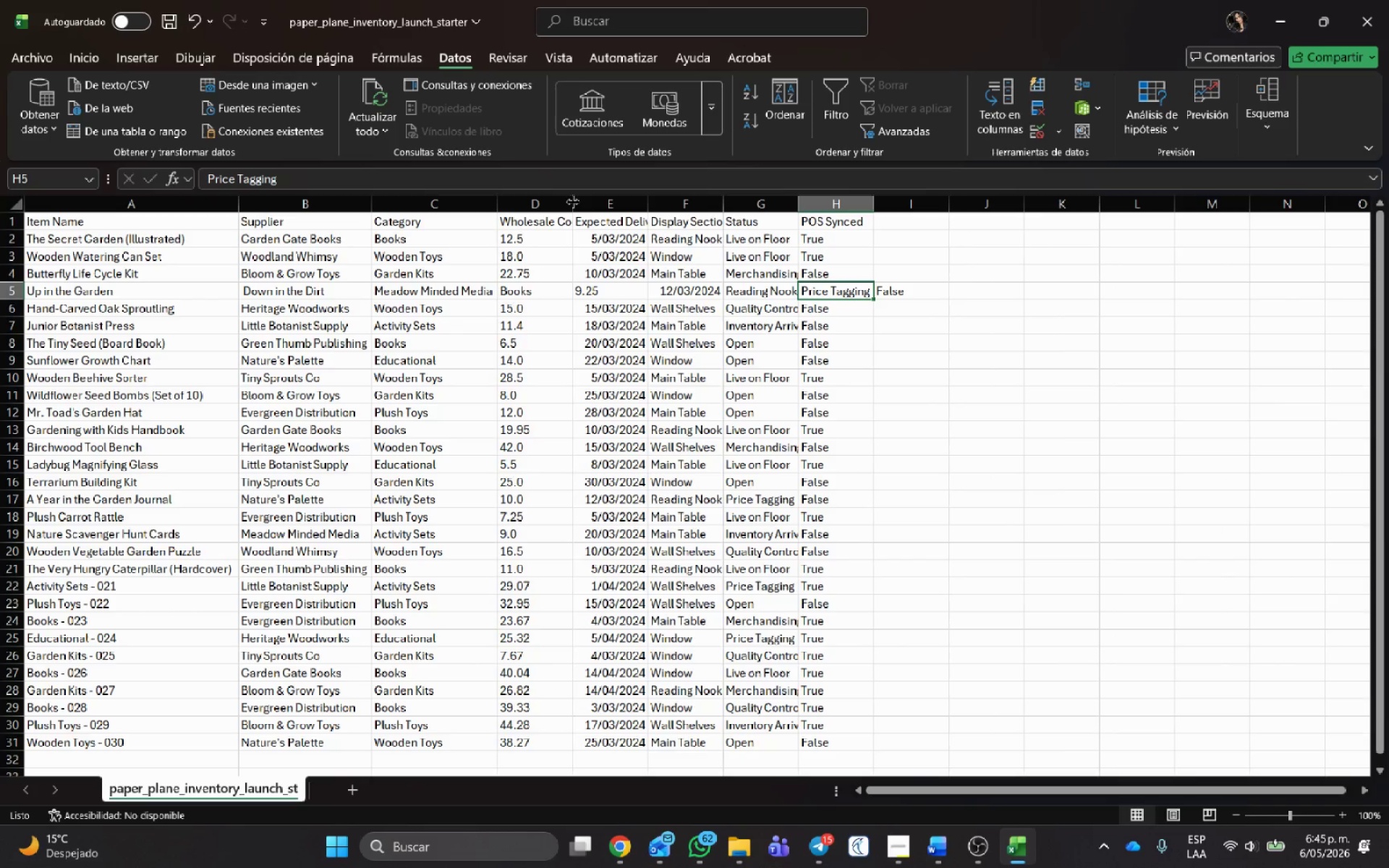 
double_click([573, 202])
 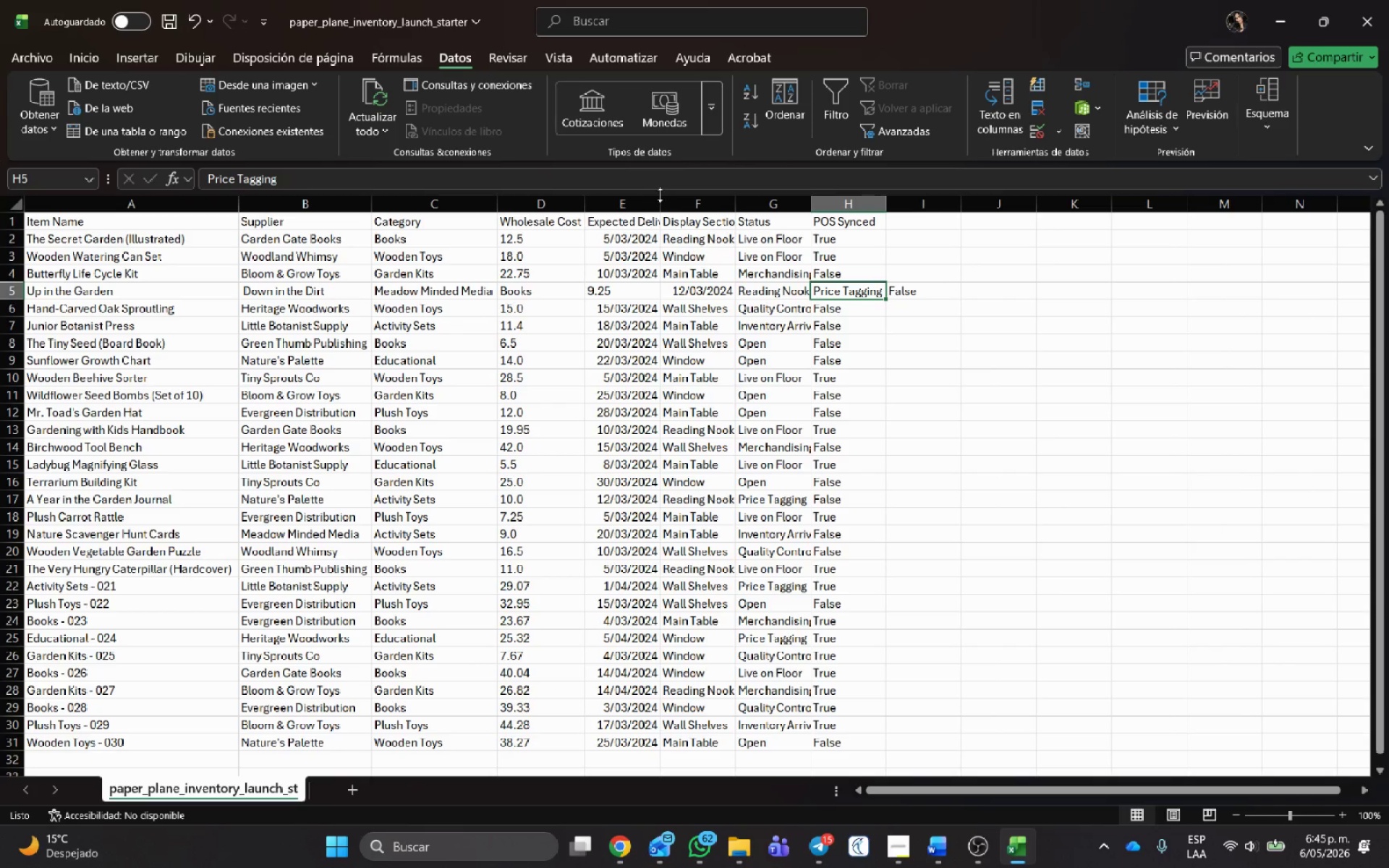 
double_click([660, 194])
 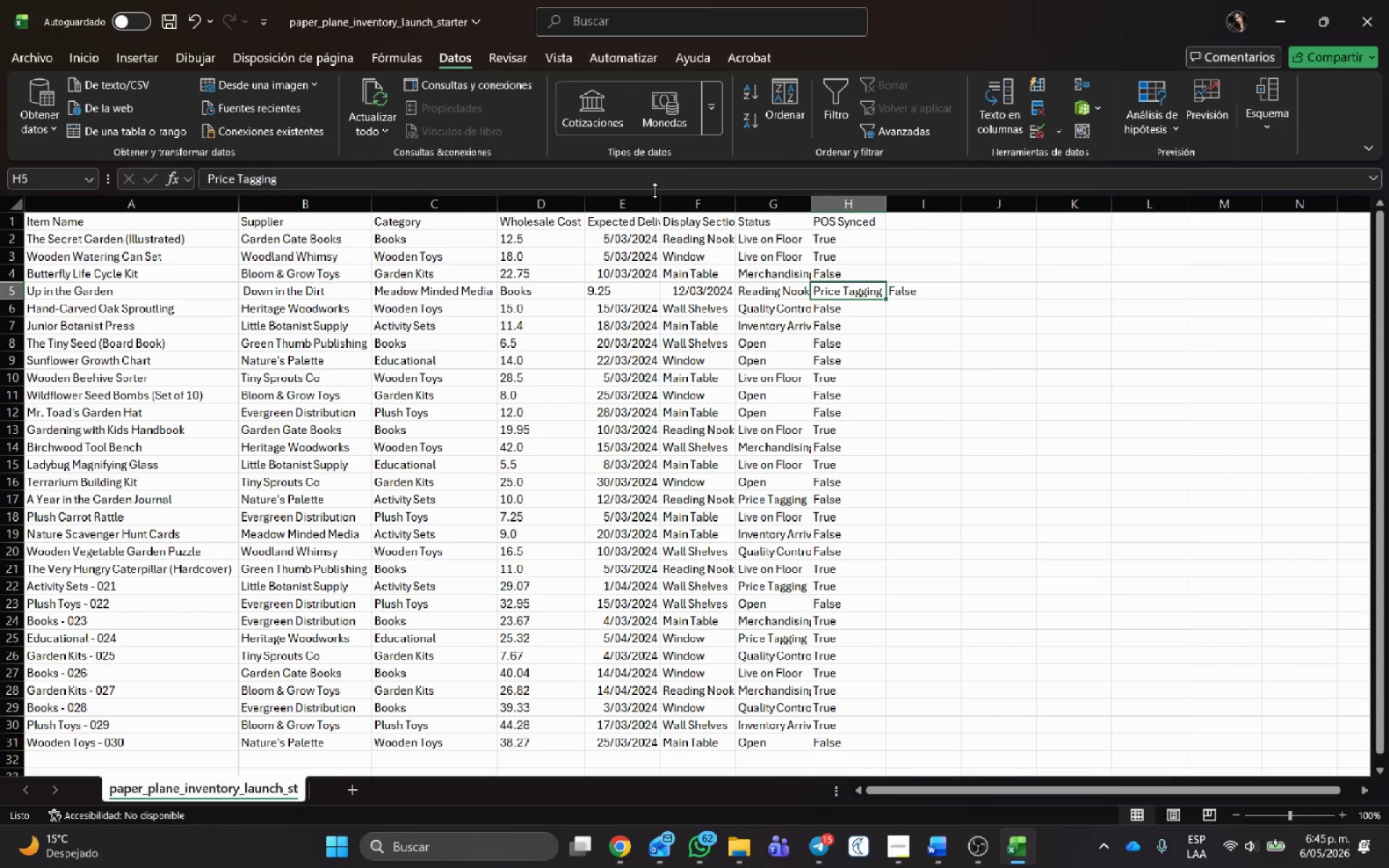 
double_click([655, 190])
 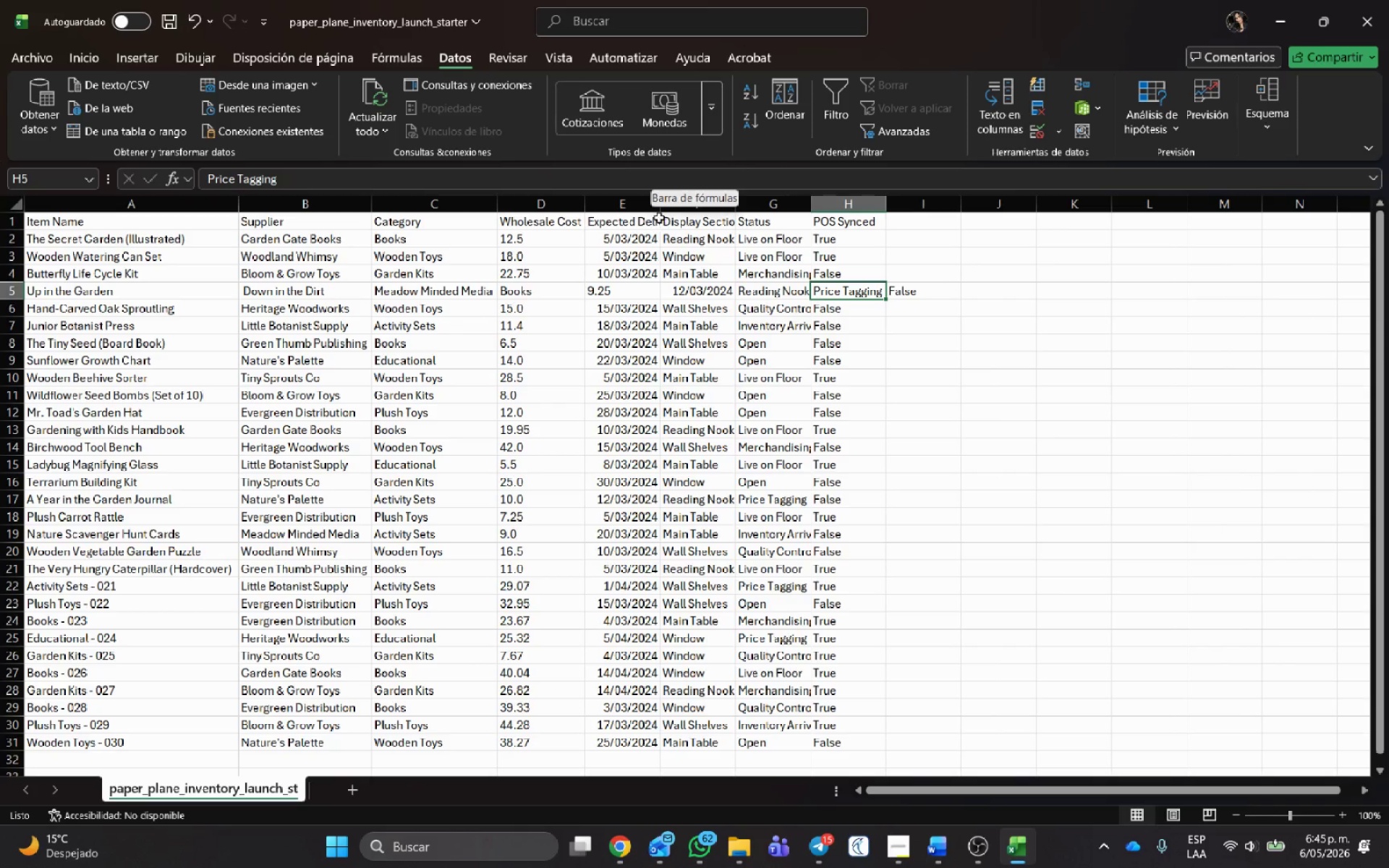 
left_click([657, 213])
 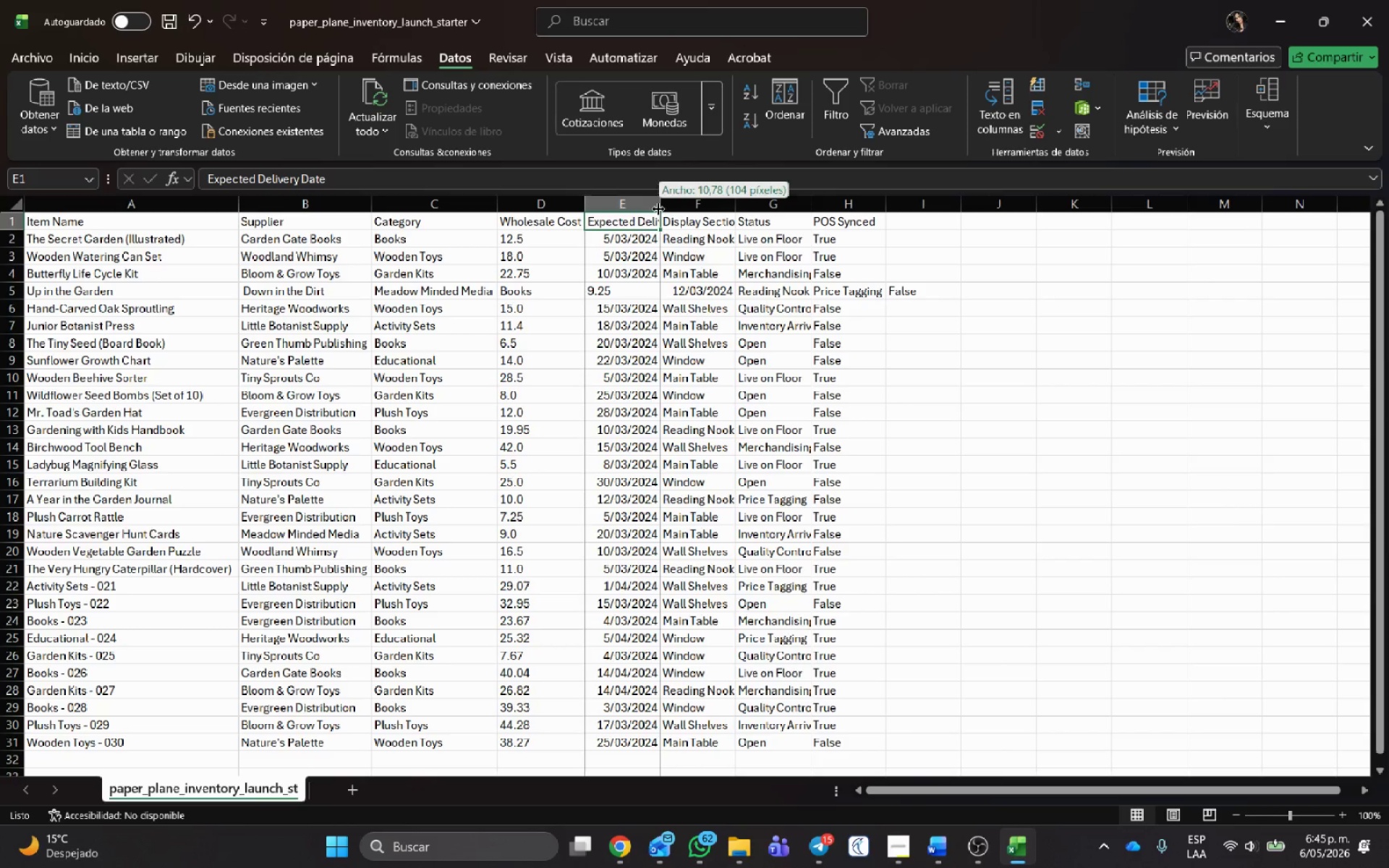 
double_click([658, 209])
 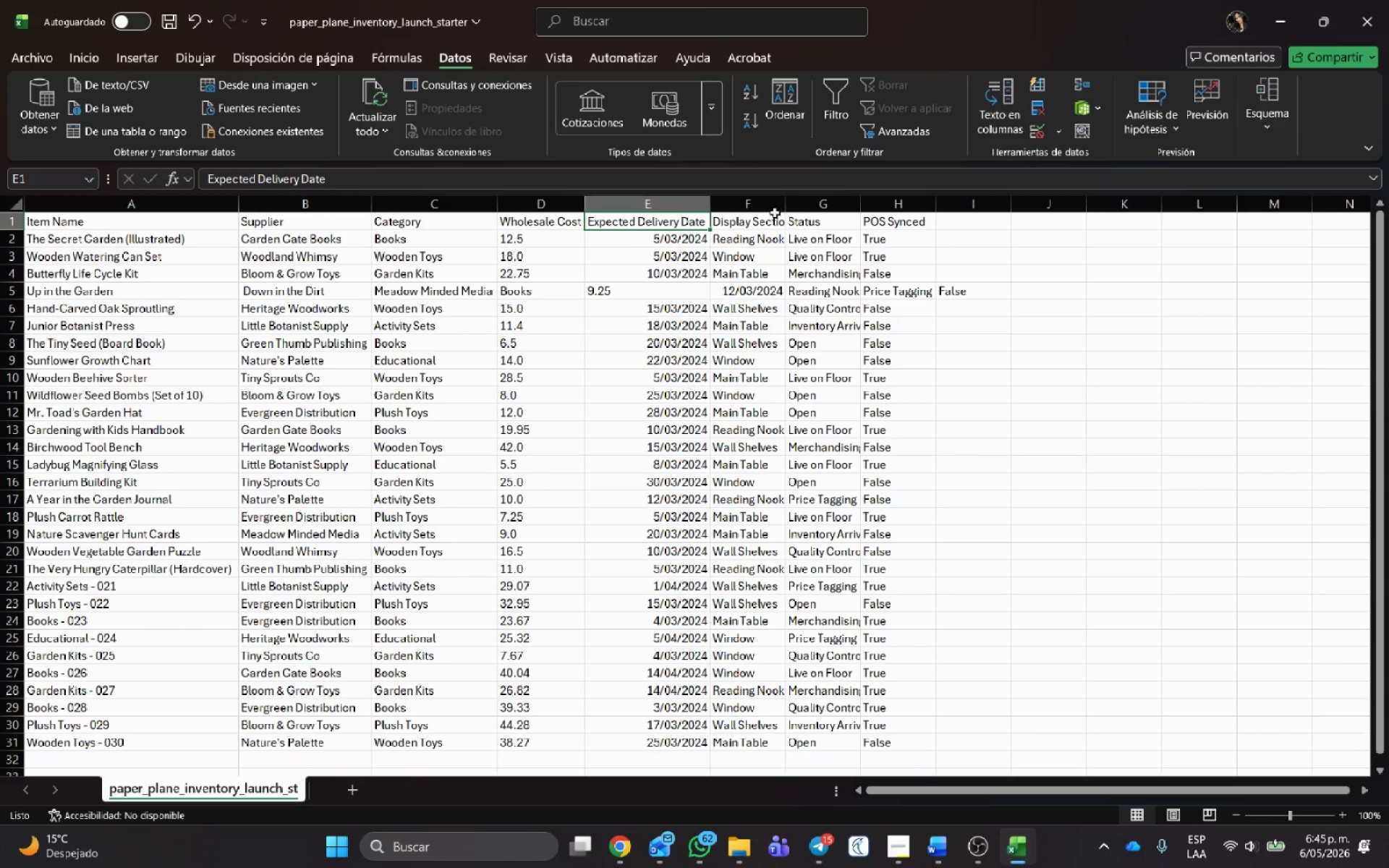 
double_click([780, 208])
 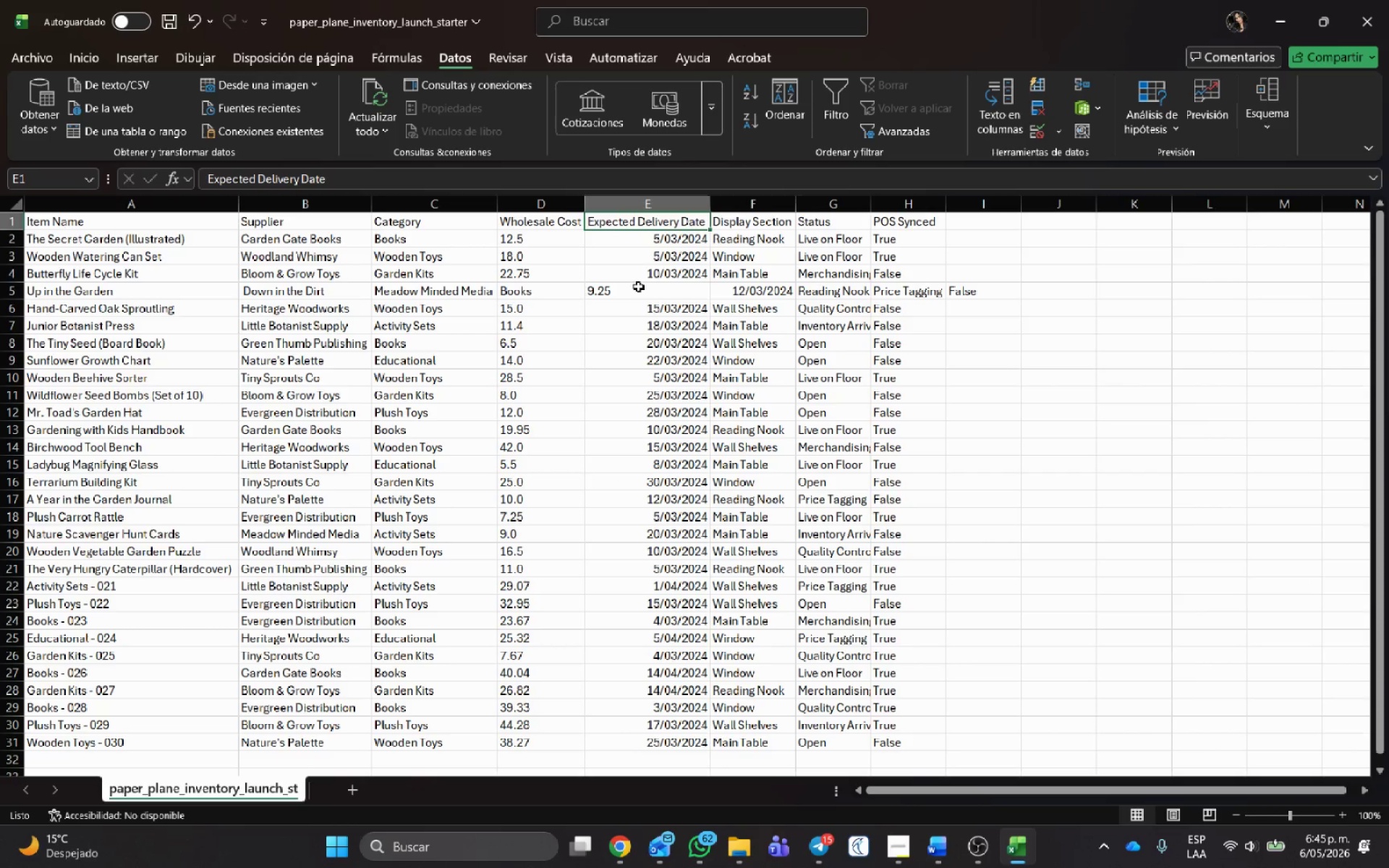 
left_click([666, 281])
 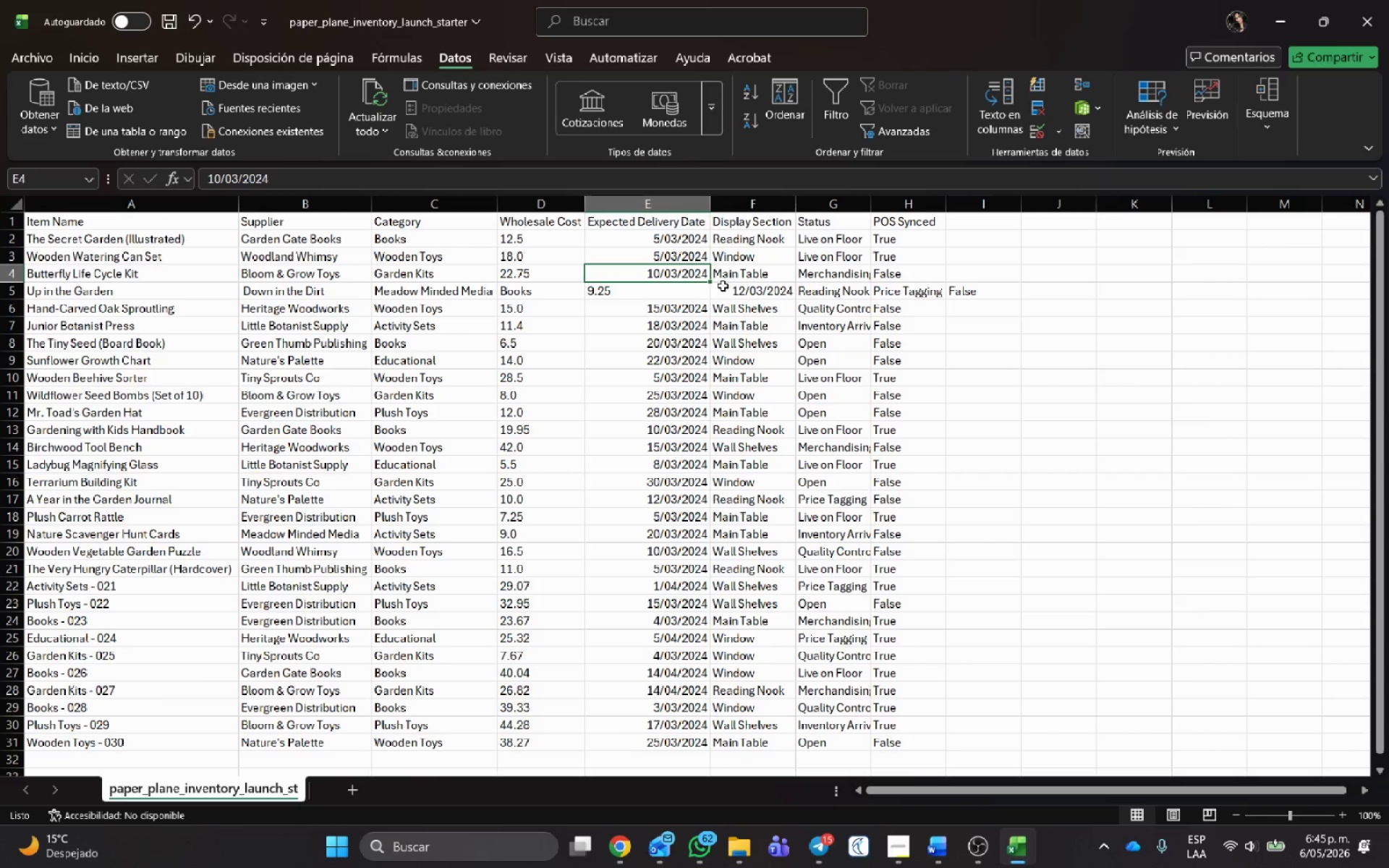 
left_click([737, 289])
 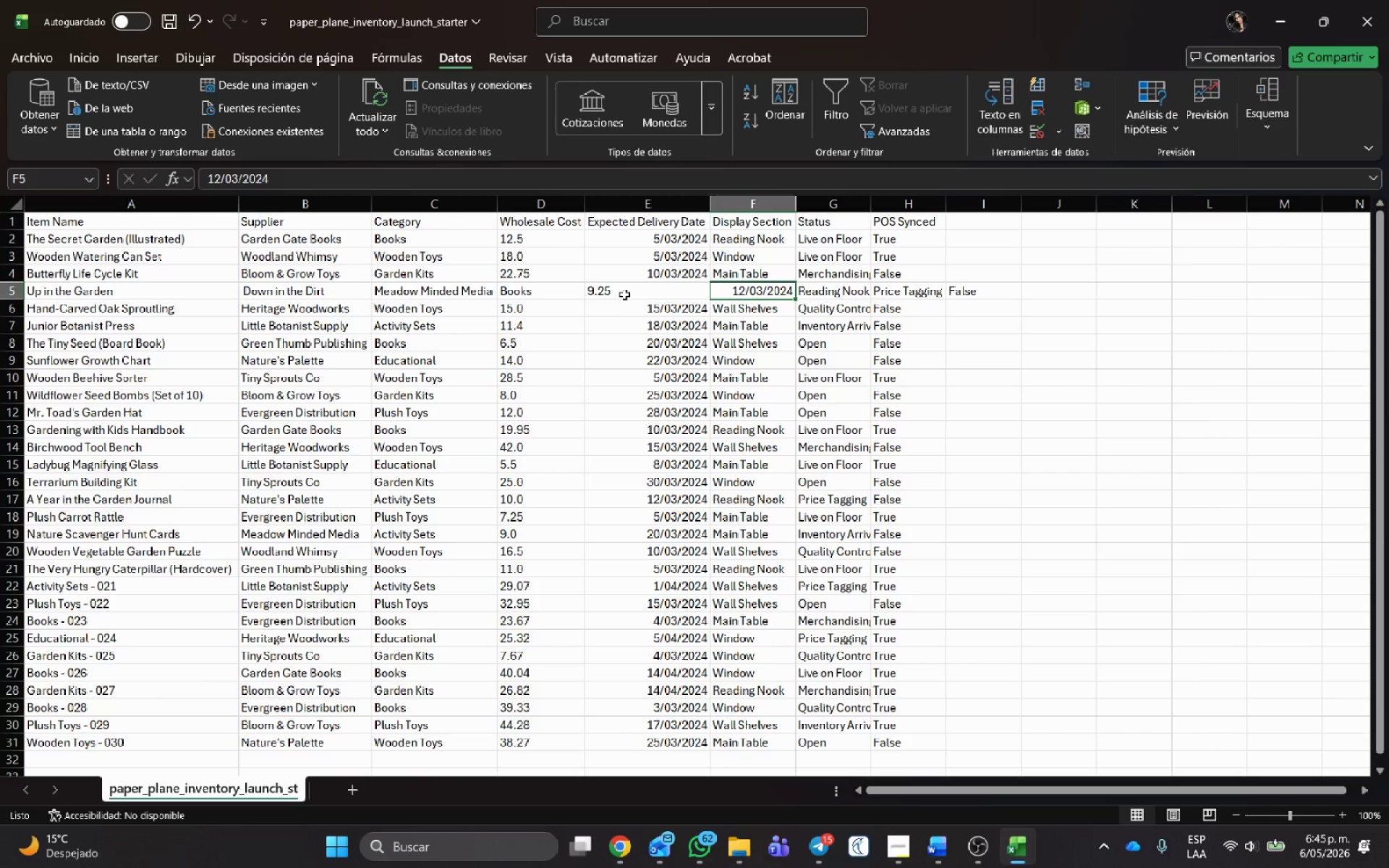 
left_click([624, 294])
 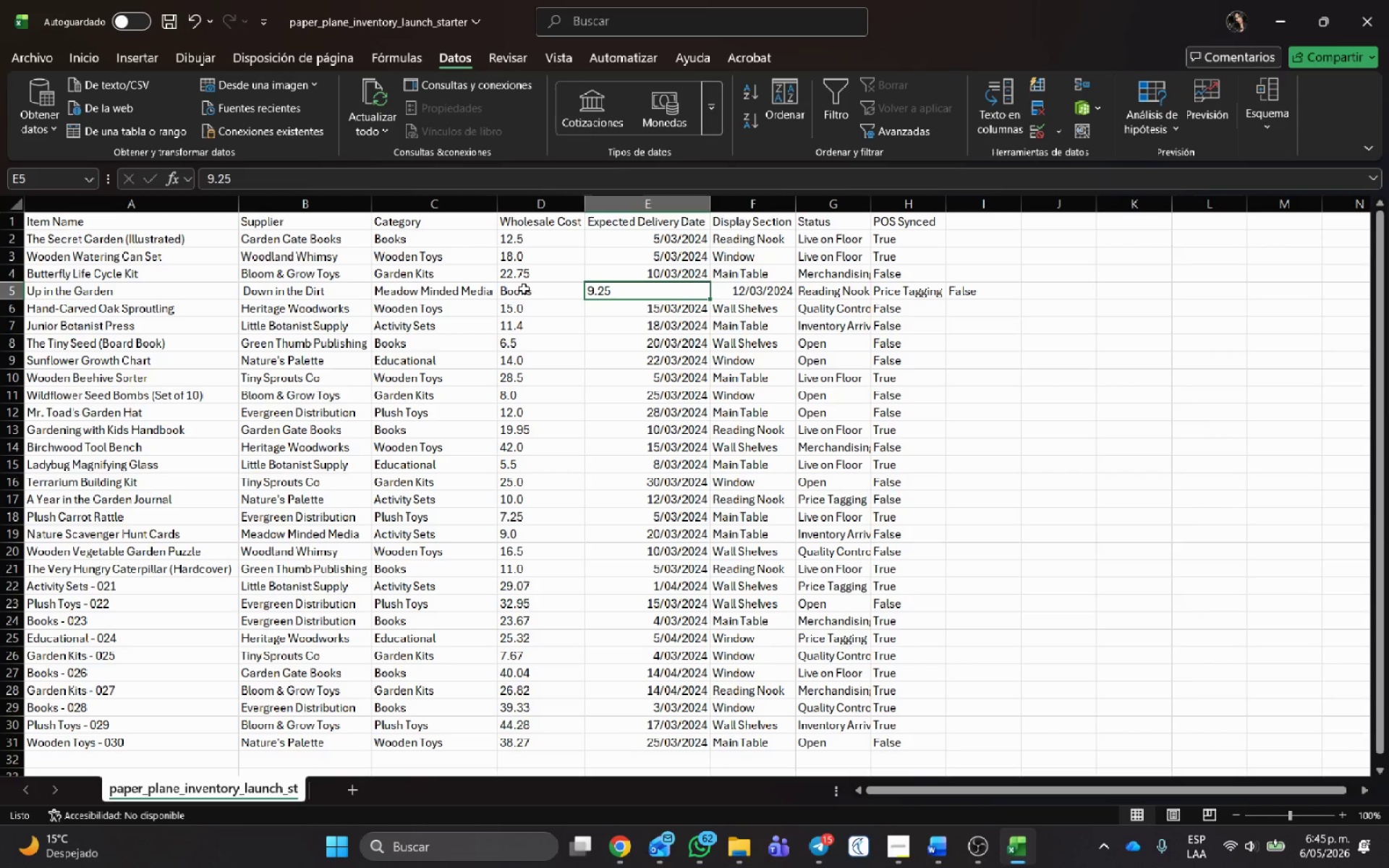 
left_click([524, 292])
 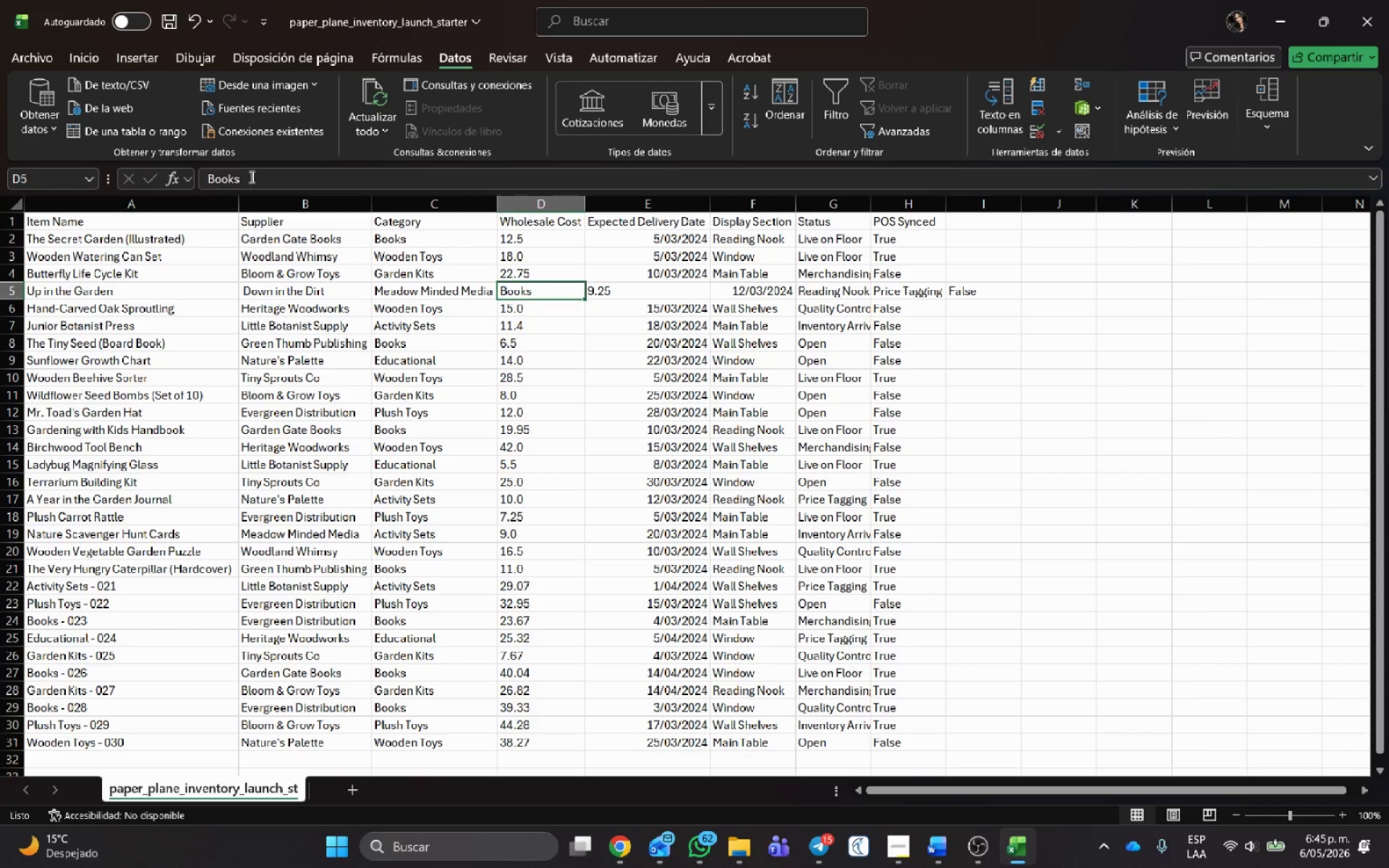 
left_click_drag(start_coordinate=[265, 179], to_coordinate=[135, 180])
 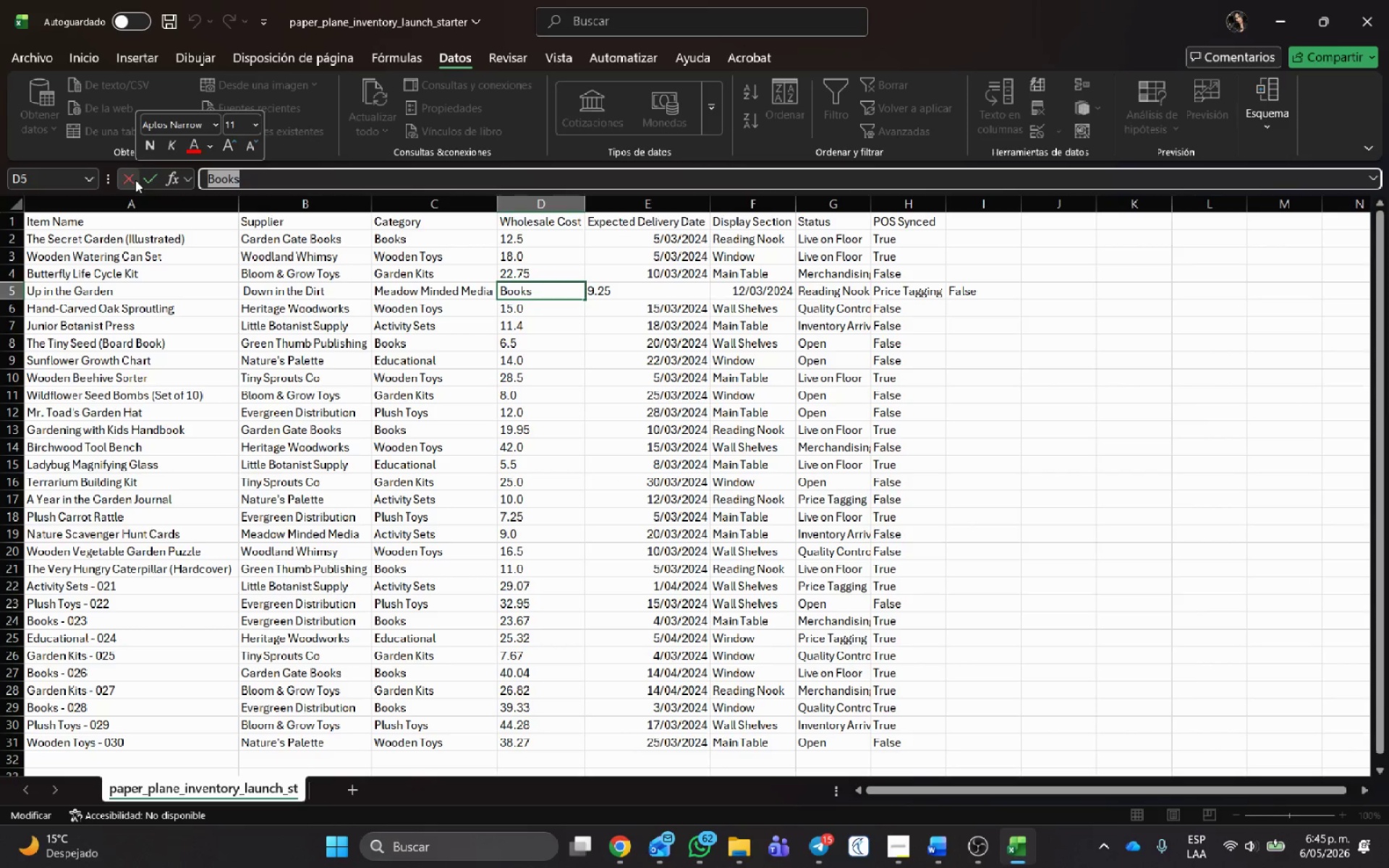 
key(Control+Z)
 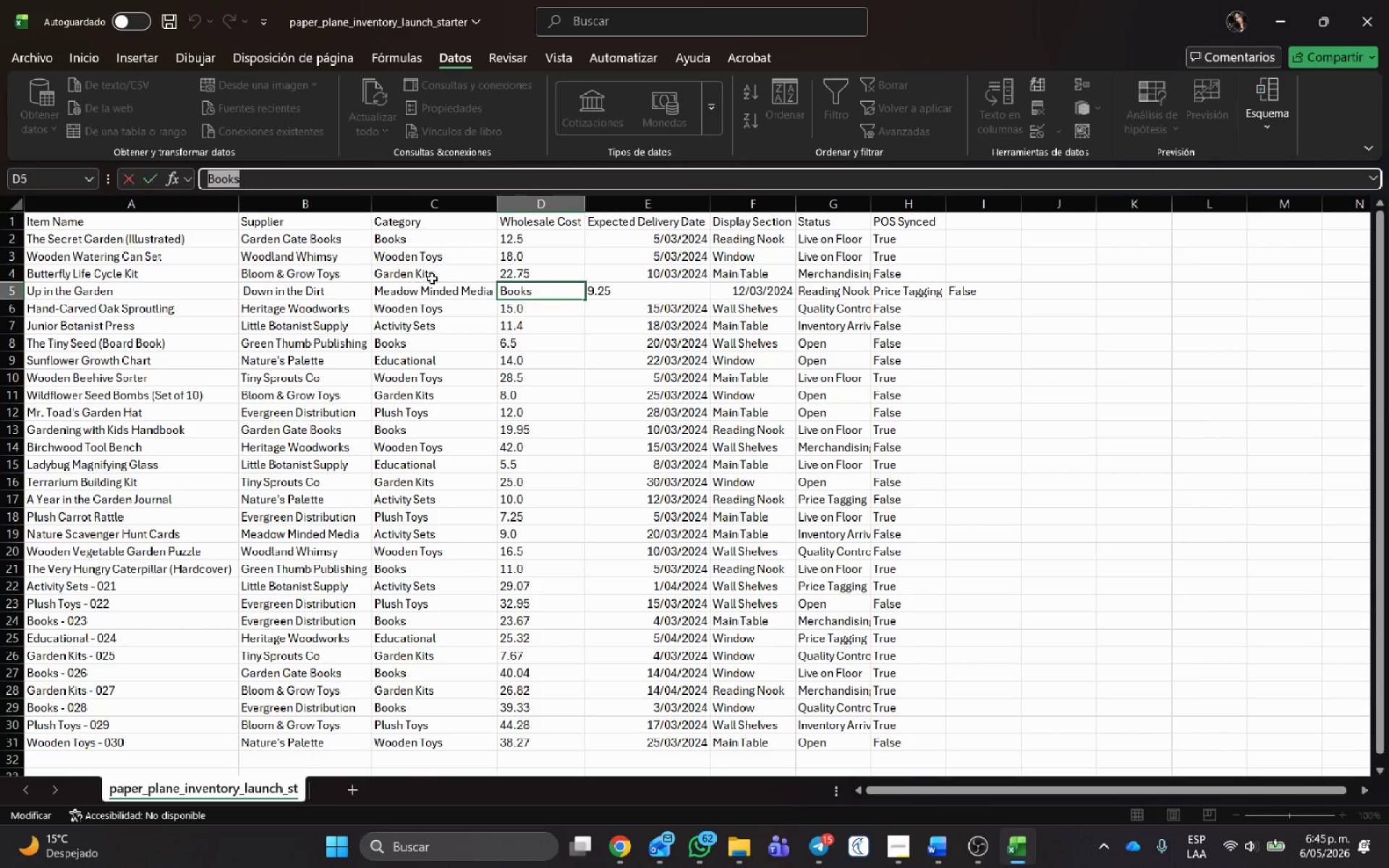 
left_click([444, 294])
 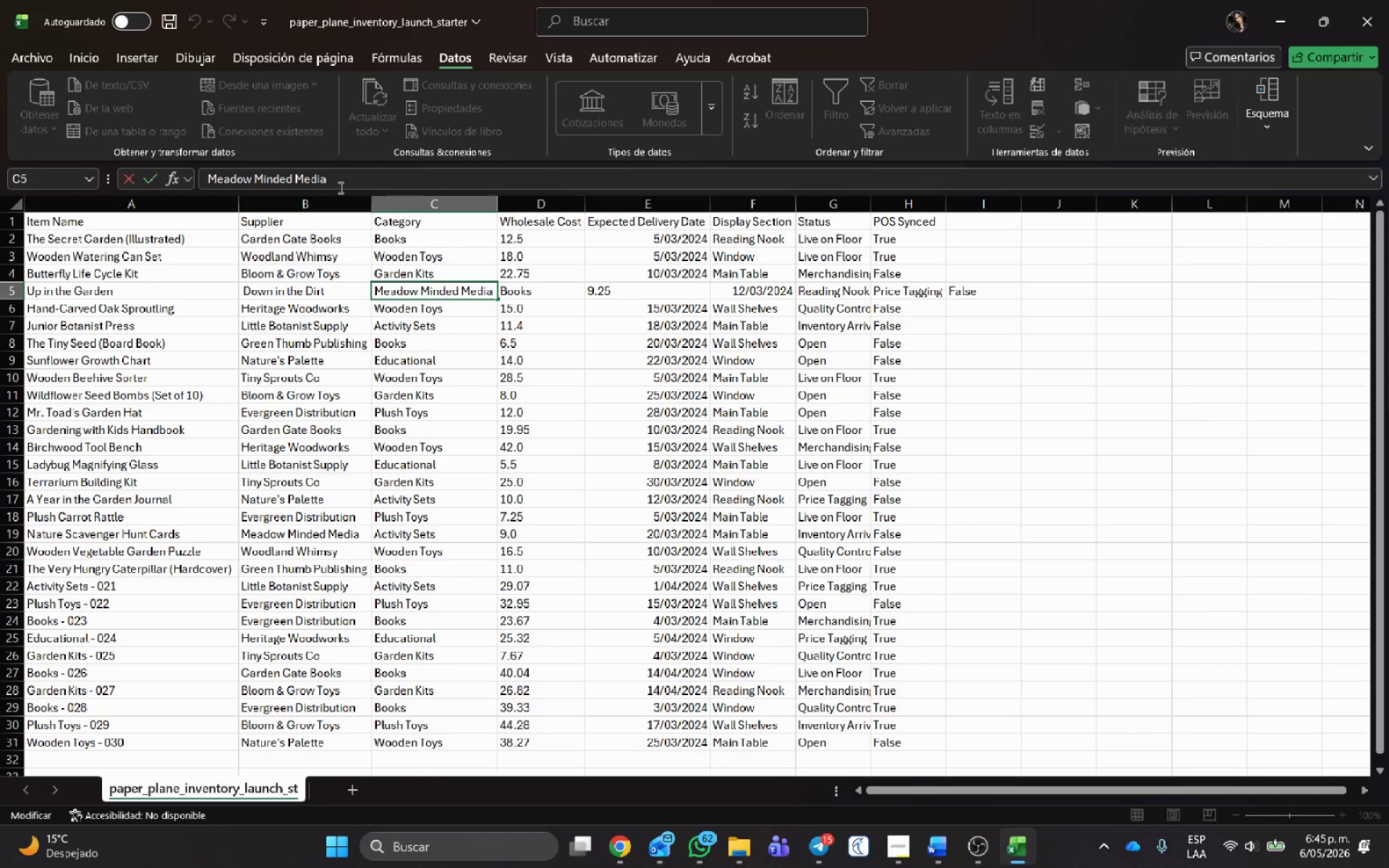 
left_click([340, 180])
 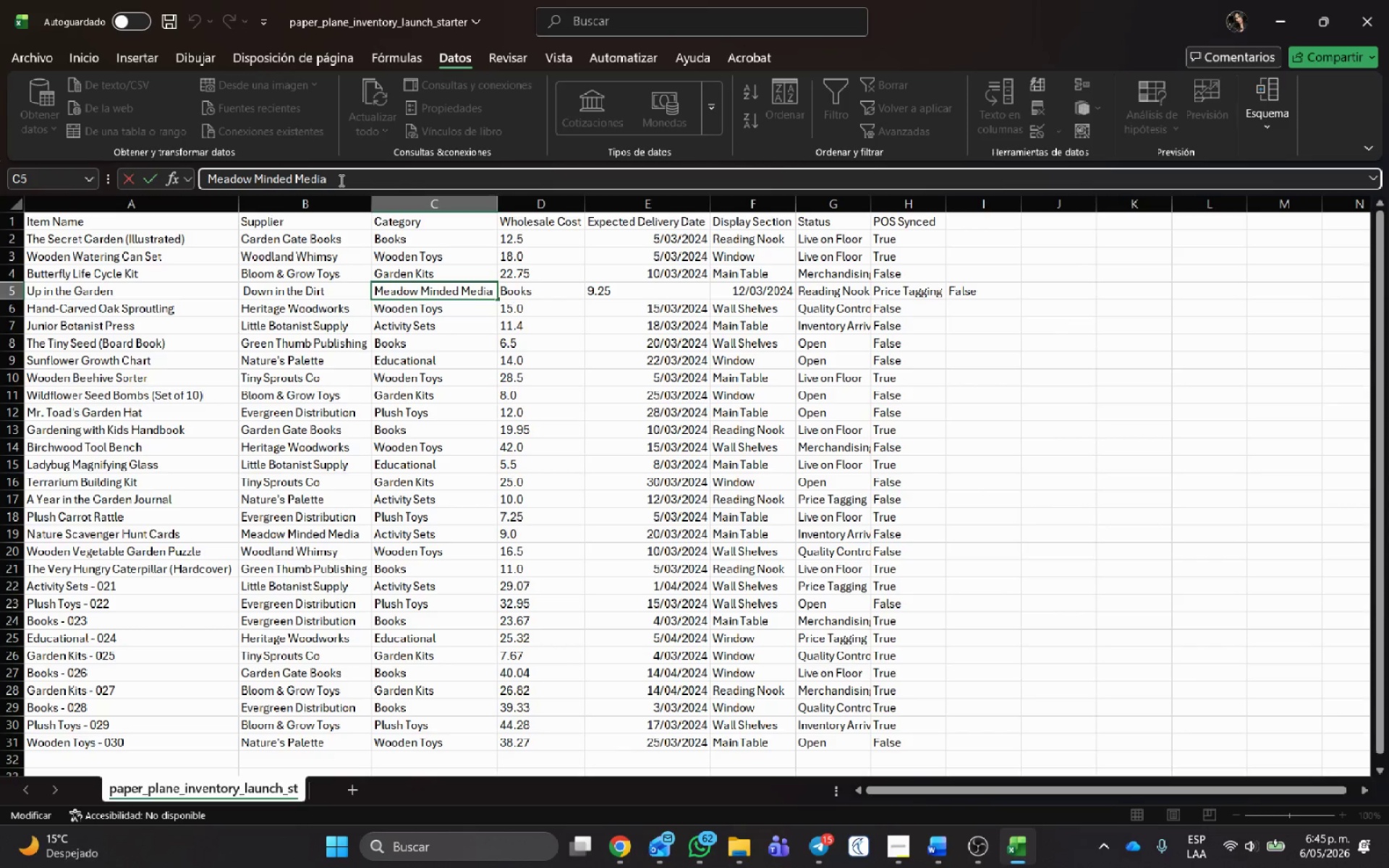 
key(Comma)
 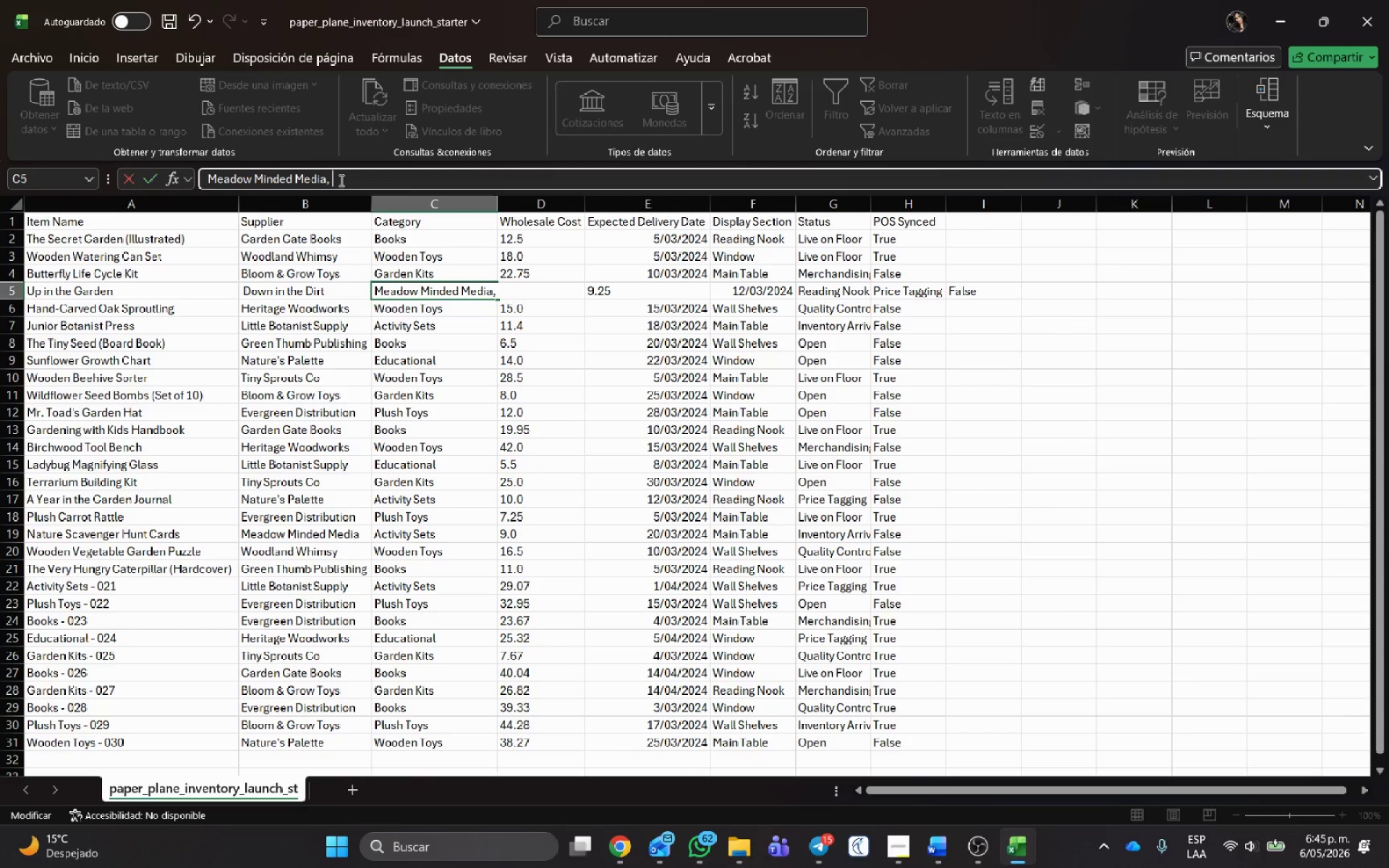 
key(Space)
 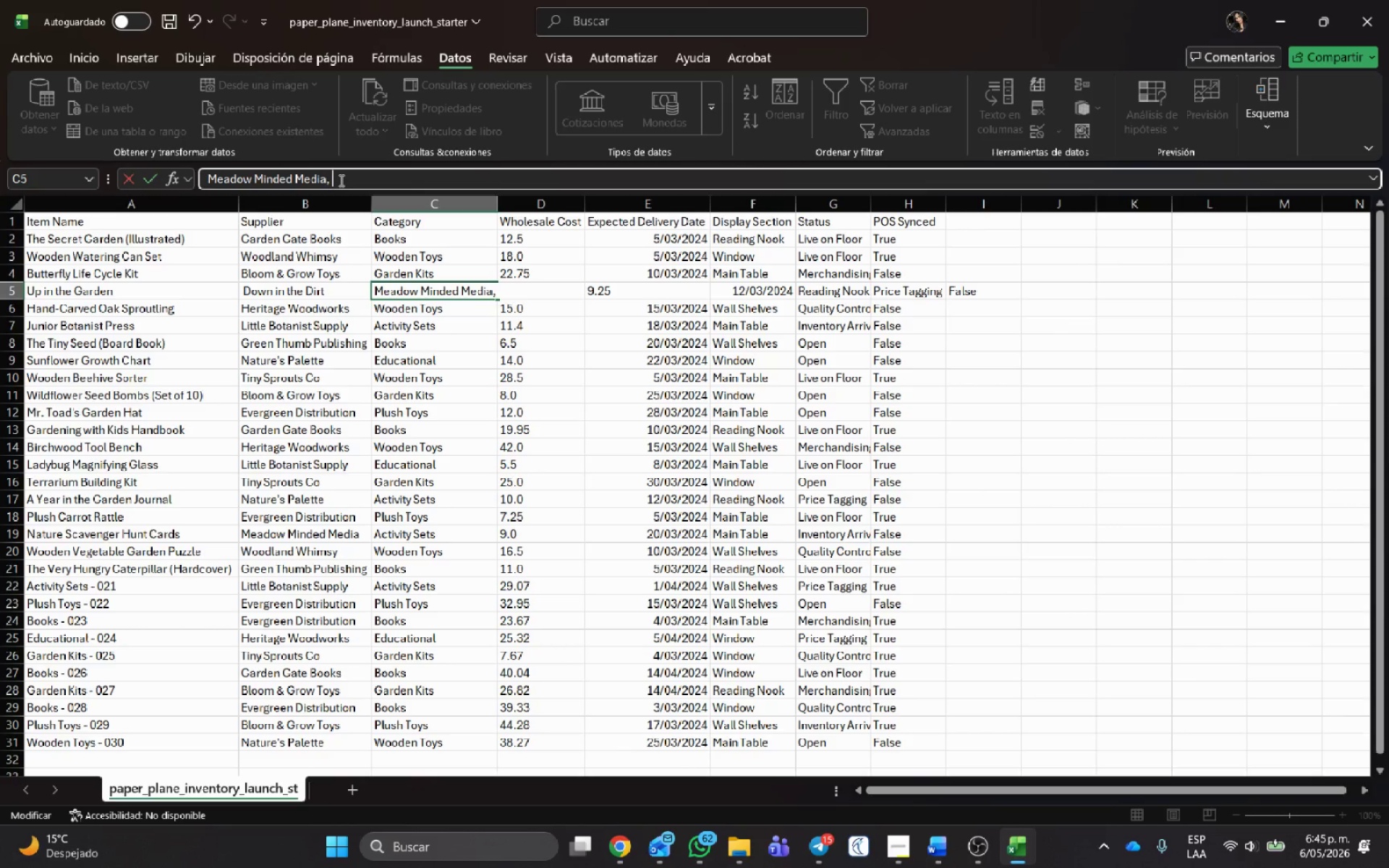 
key(Control+V)
 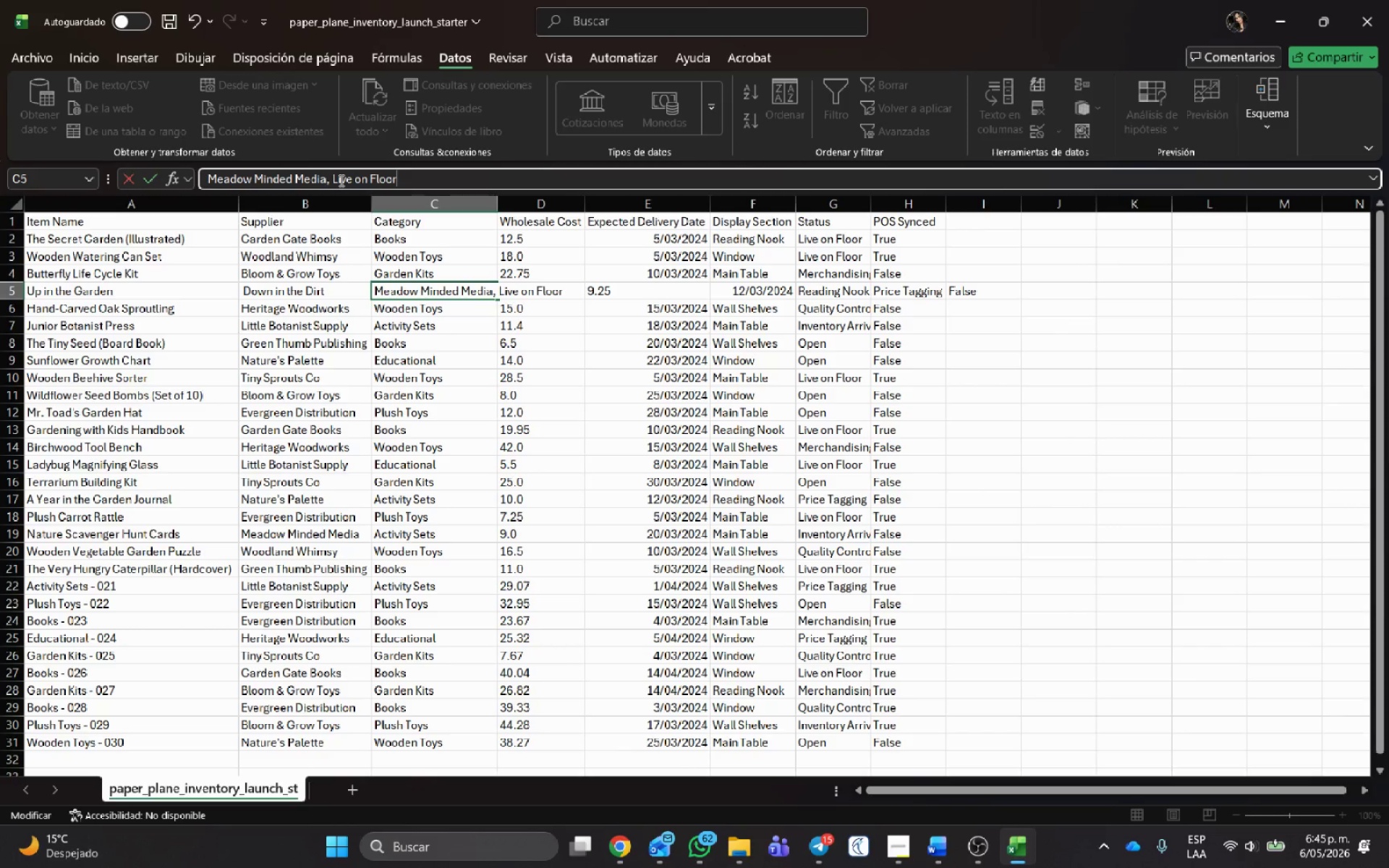 
key(Control+F)
 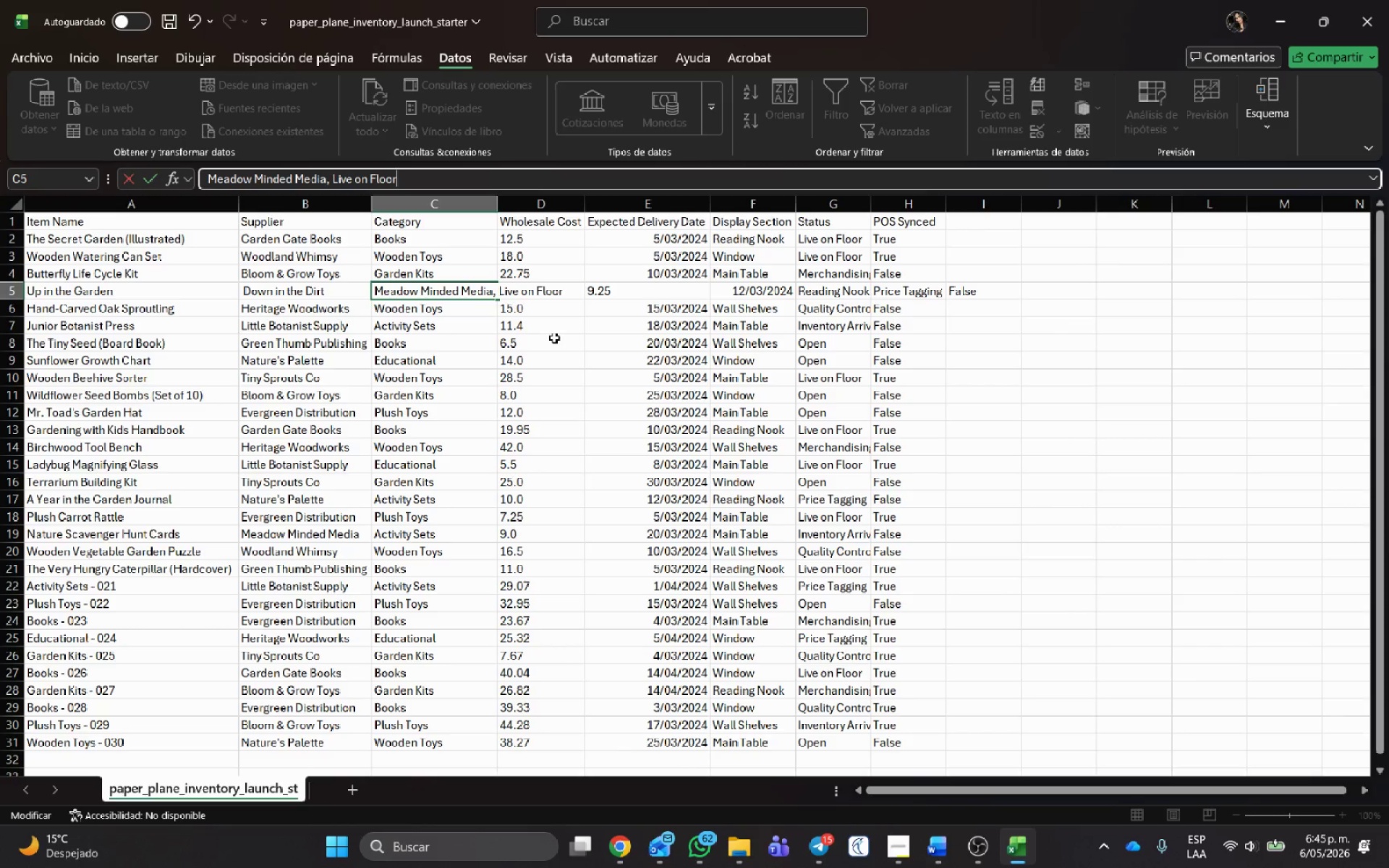 
key(Control+Z)
 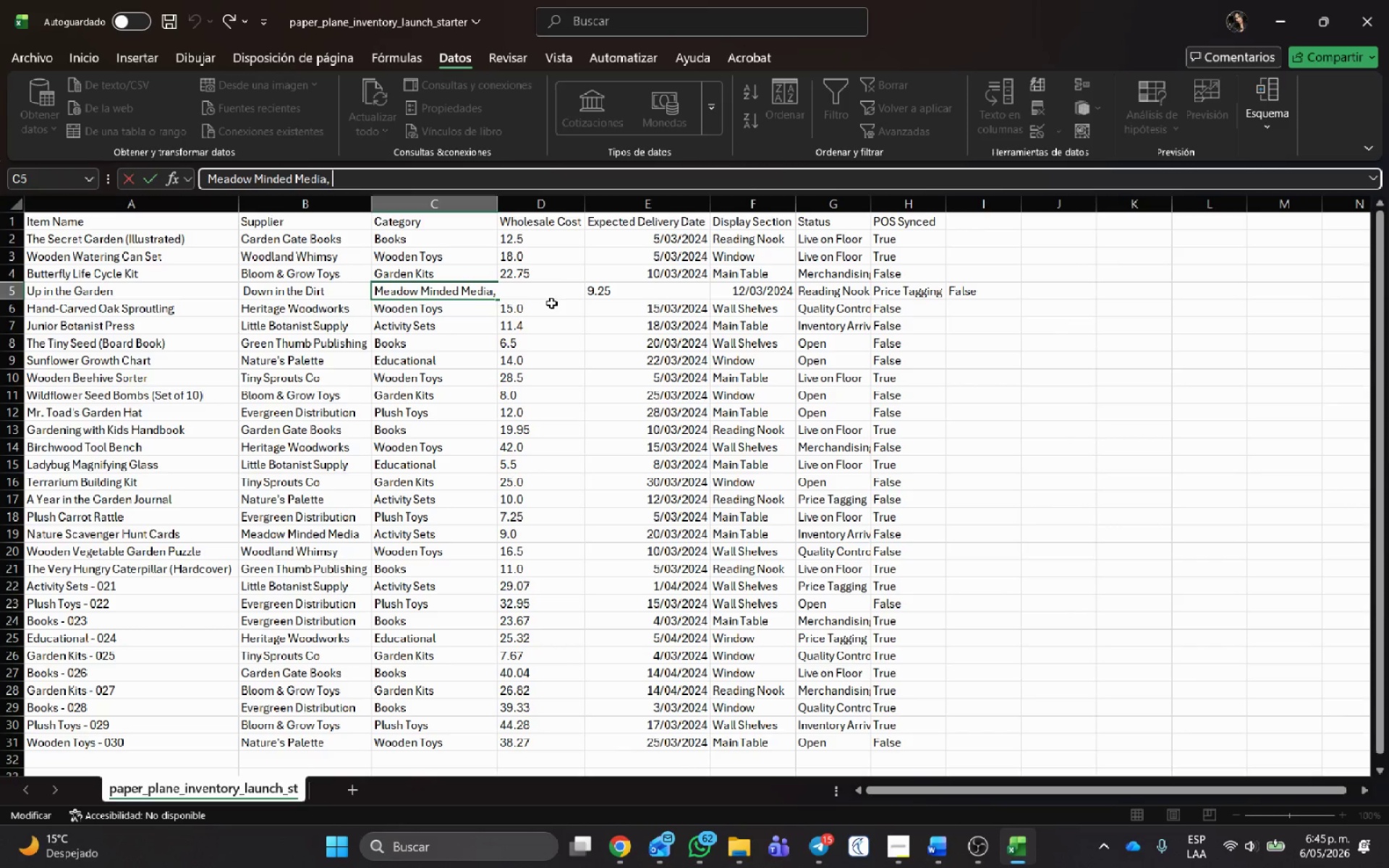 
left_click([548, 302])
 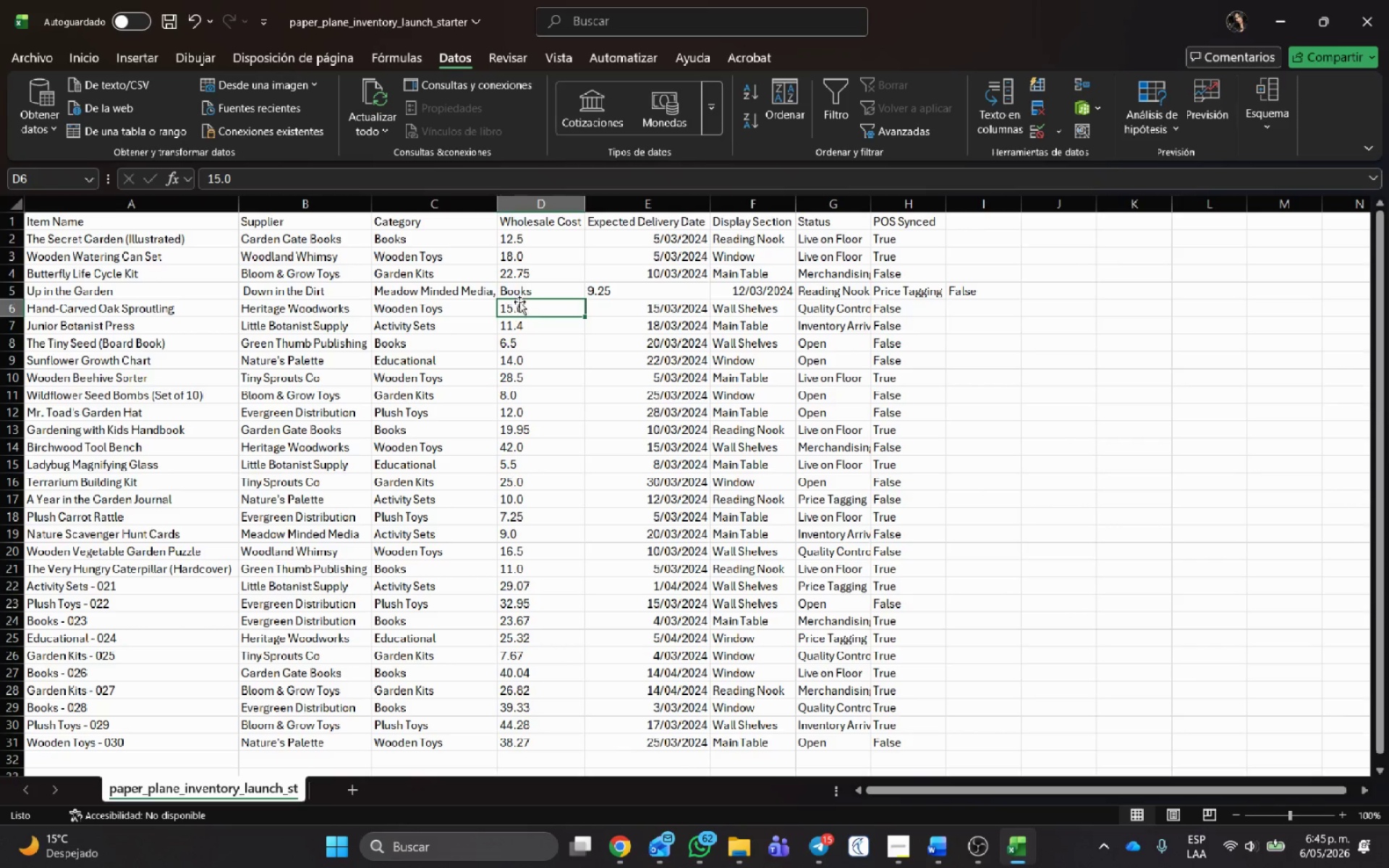 
left_click([519, 295])
 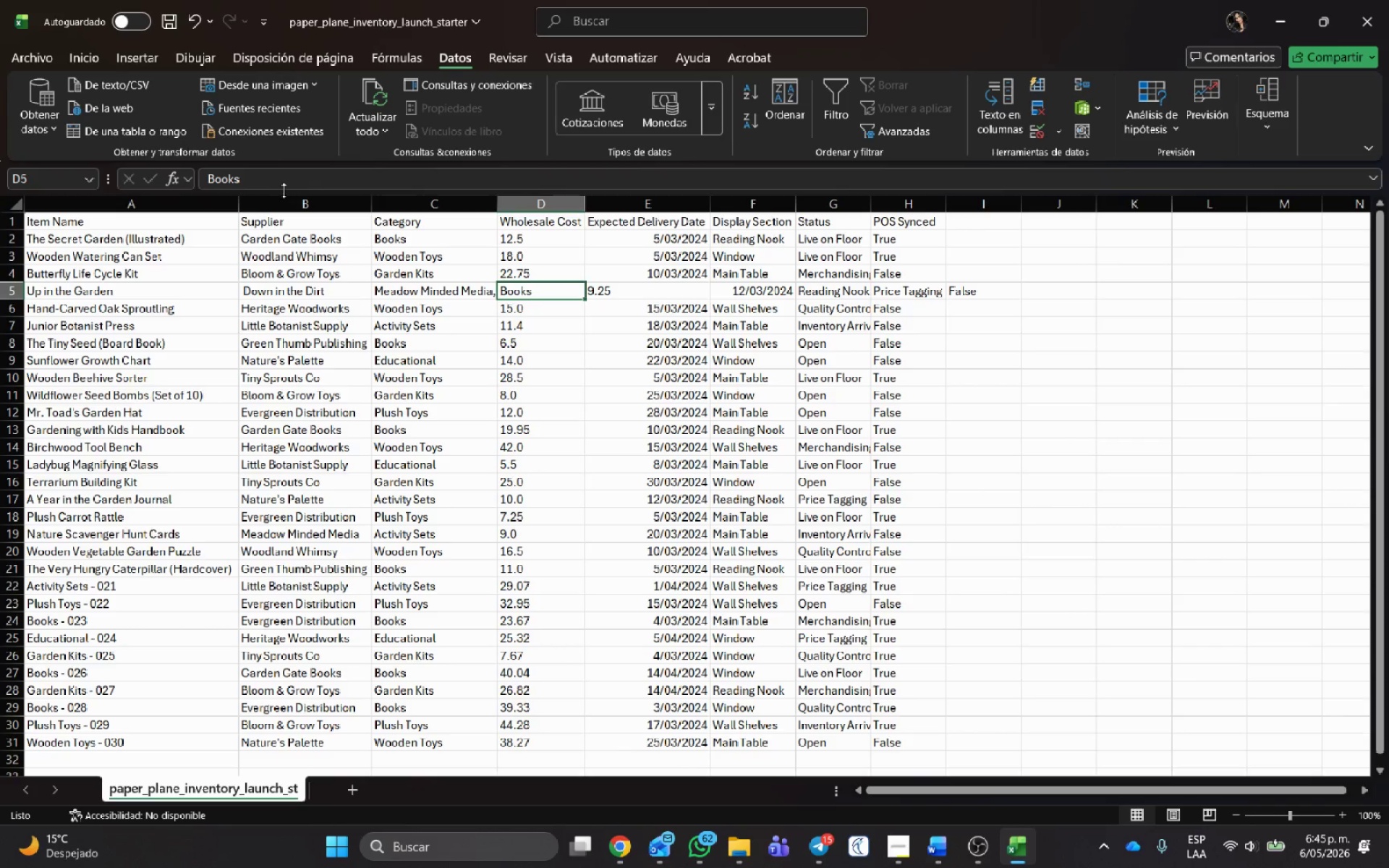 
left_click_drag(start_coordinate=[250, 177], to_coordinate=[86, 177])
 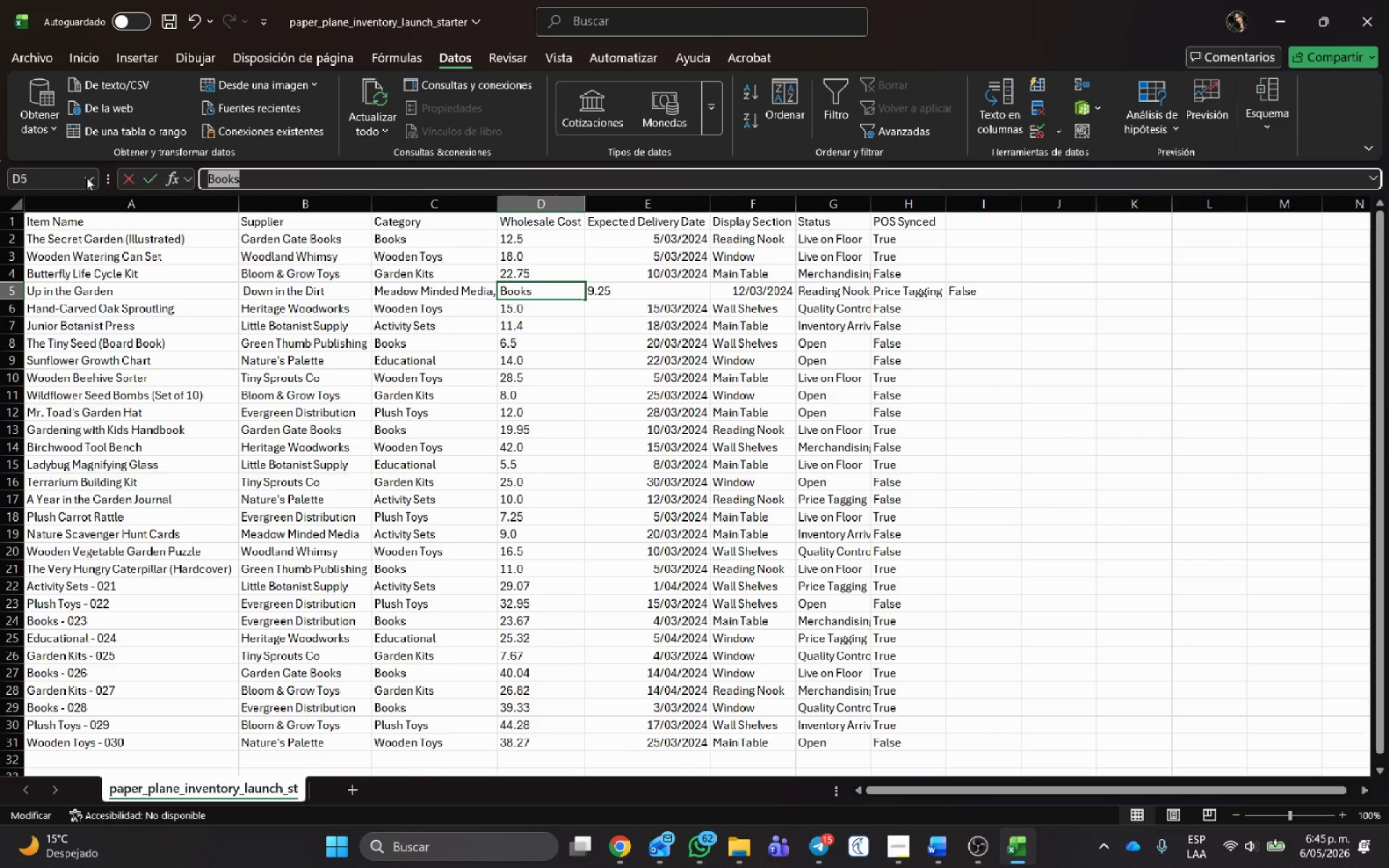 
key(Control+X)
 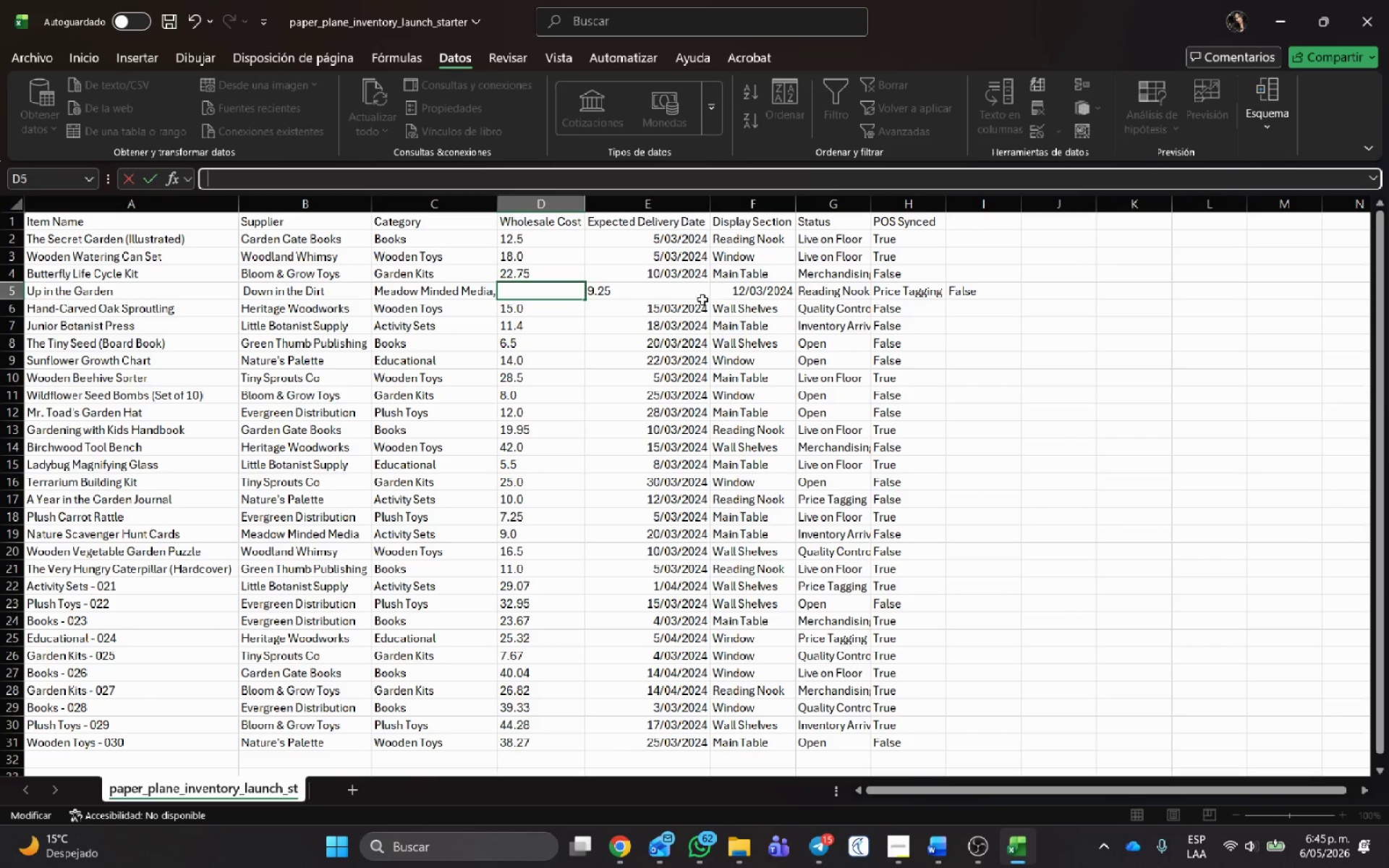 
left_click([692, 299])
 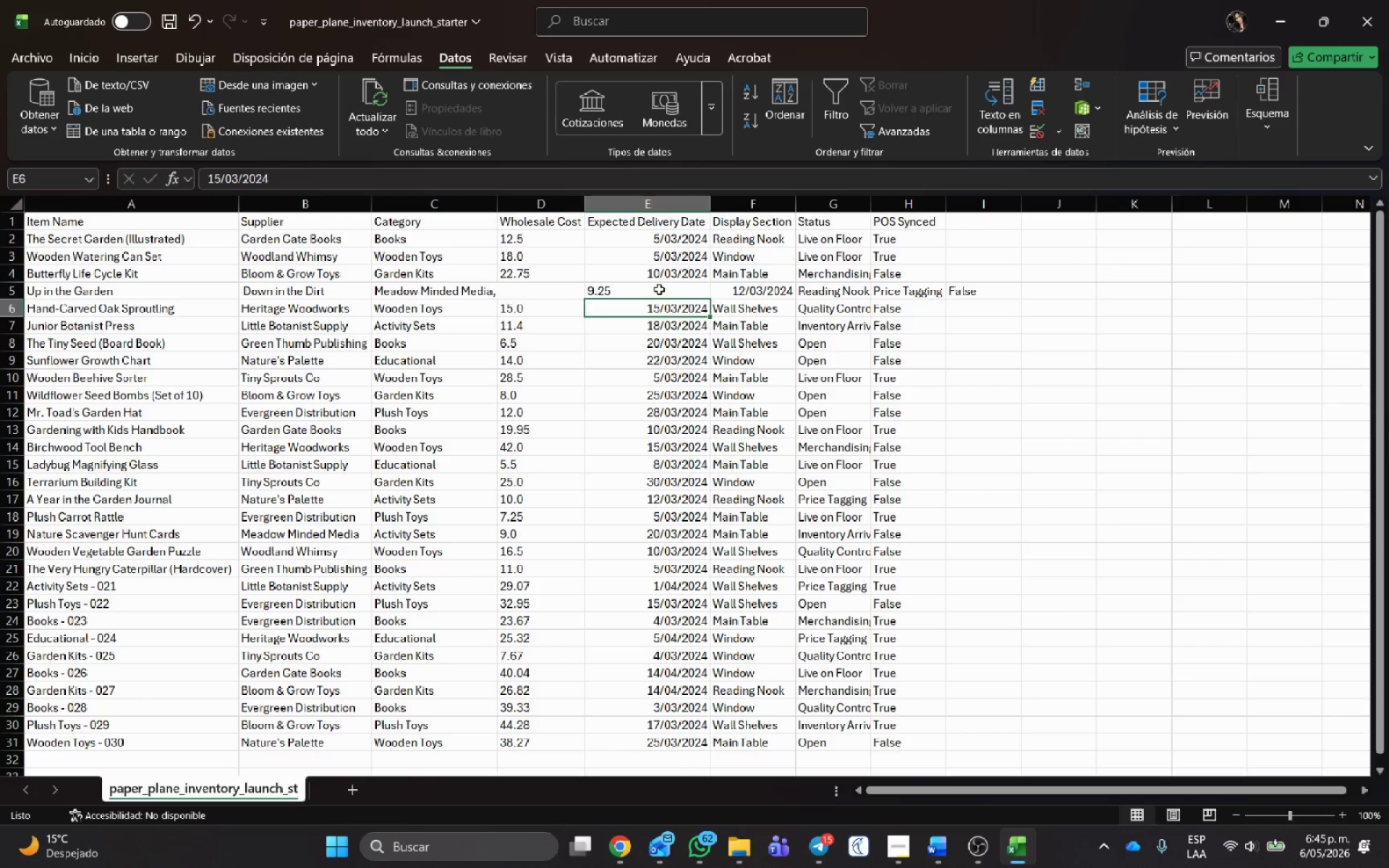 
left_click_drag(start_coordinate=[659, 289], to_coordinate=[964, 294])
 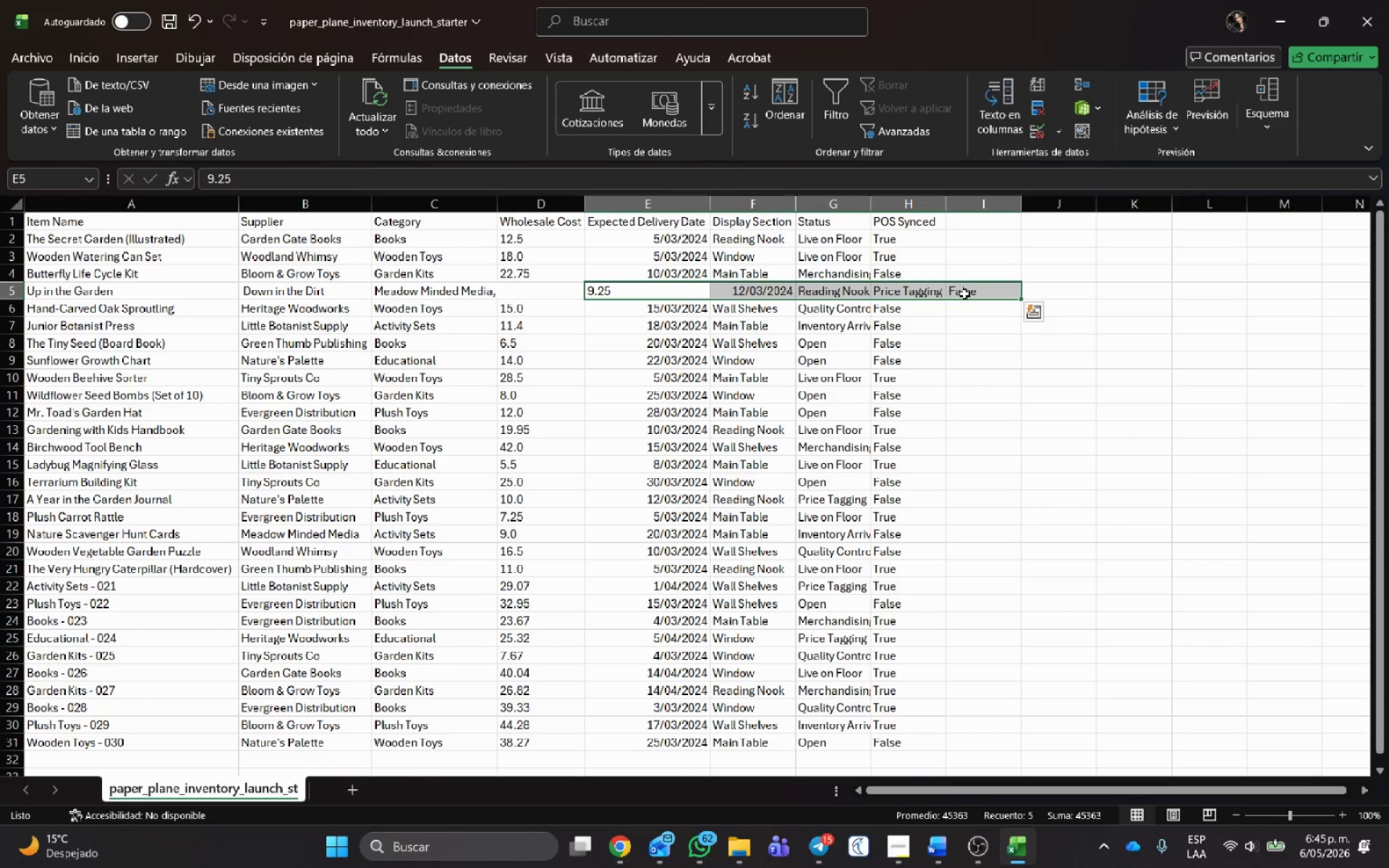 
key(Control+X)
 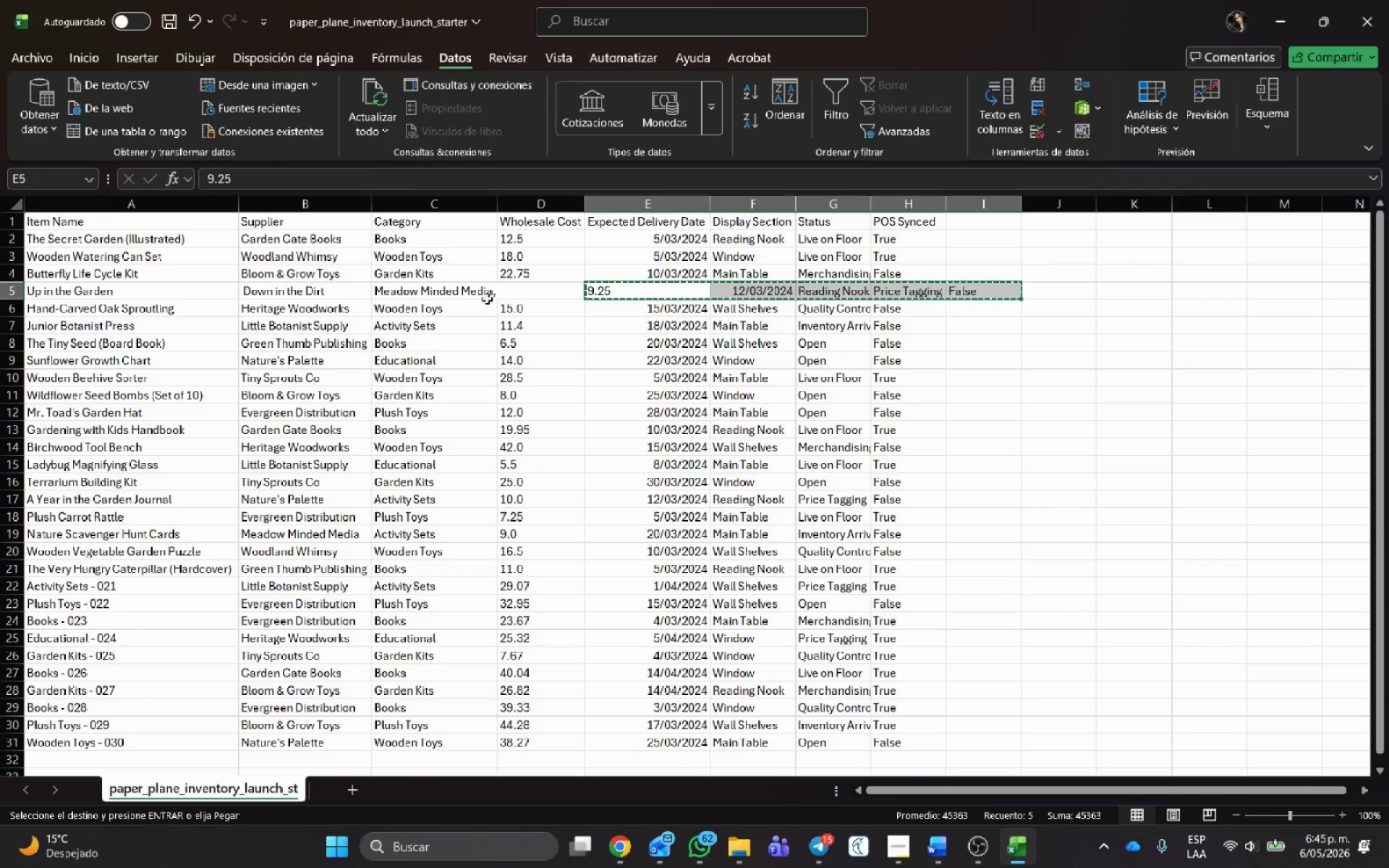 
left_click([530, 296])
 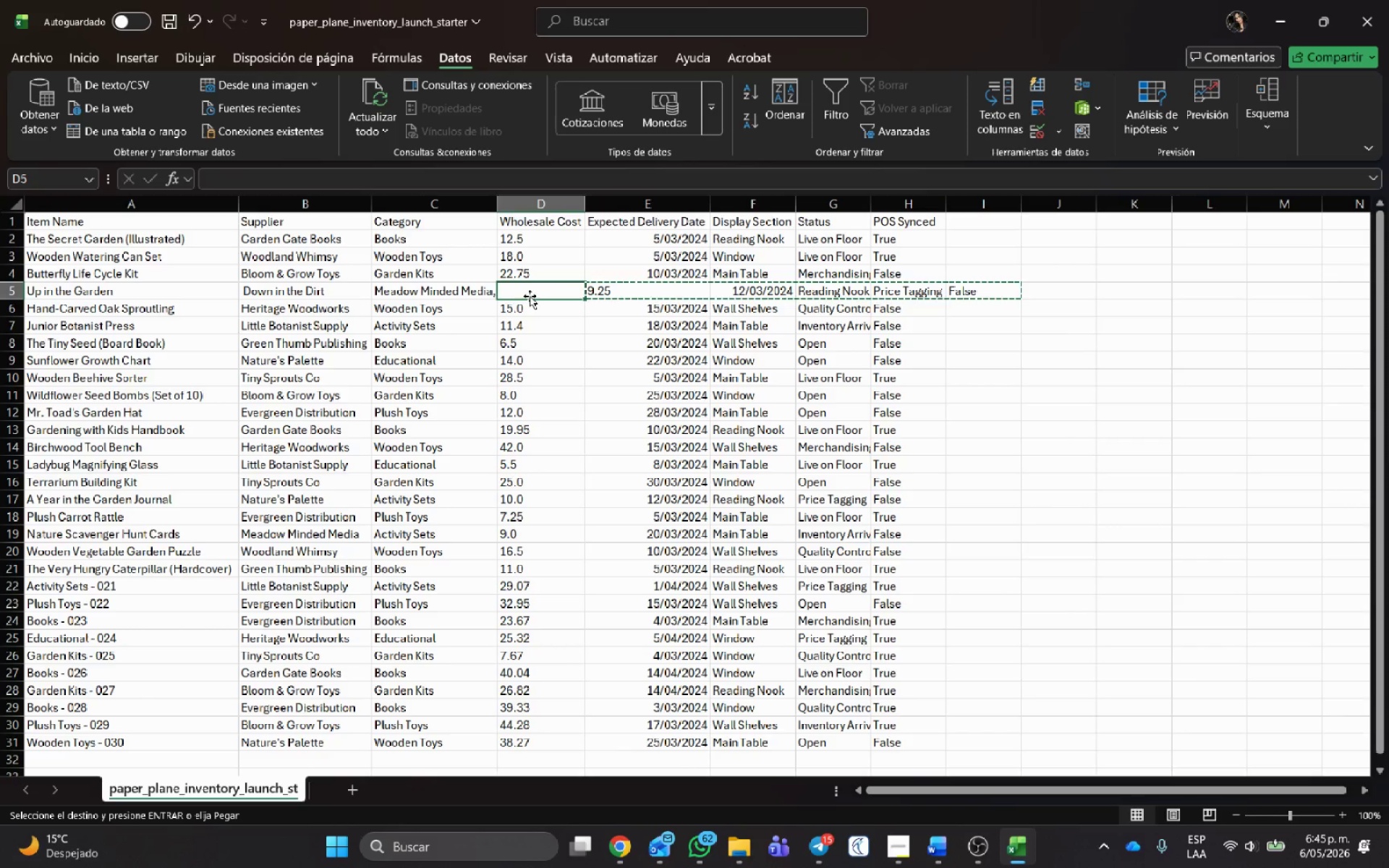 
key(Control+V)
 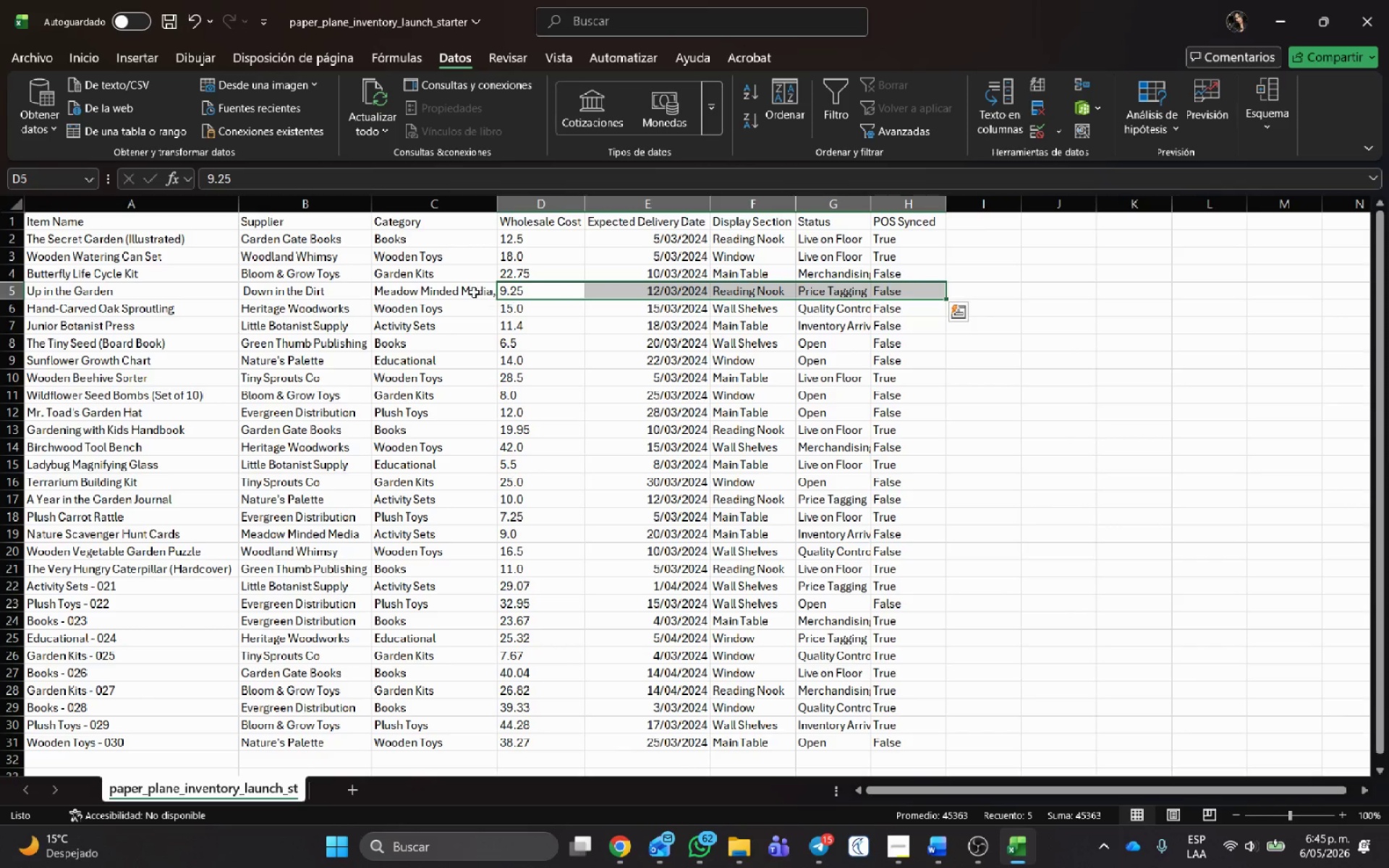 
left_click([465, 289])
 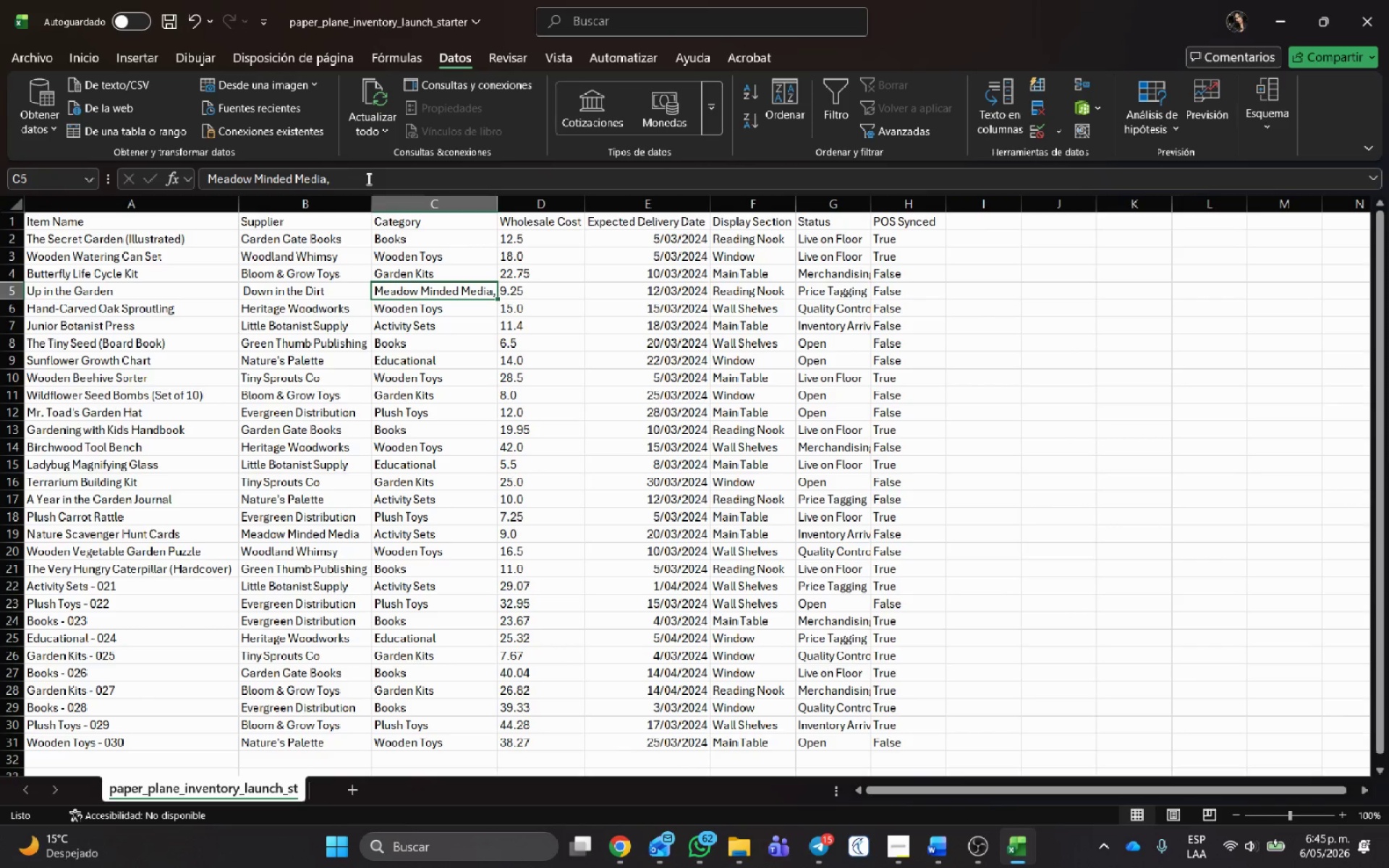 
left_click([368, 179])
 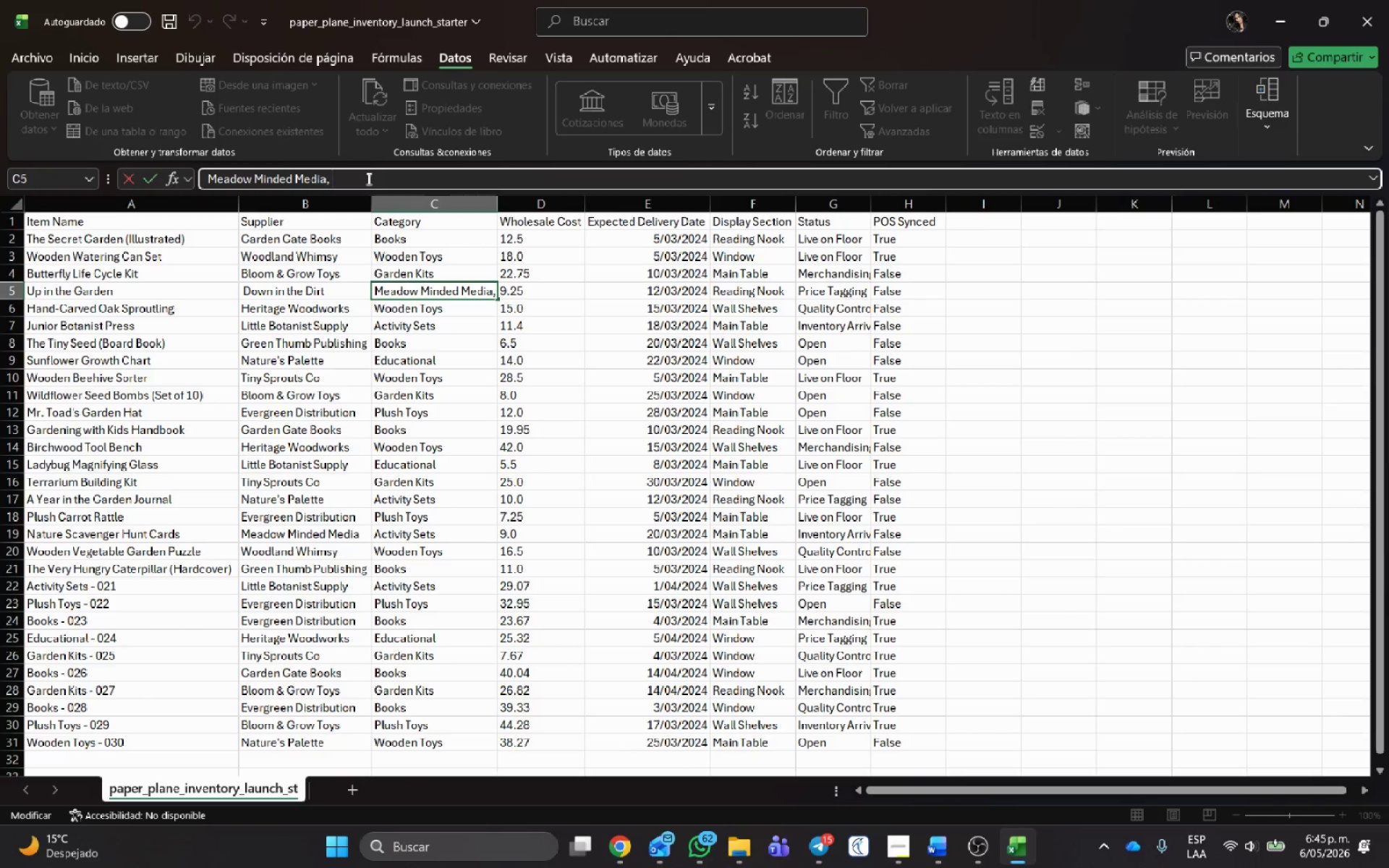 
type( Books)
 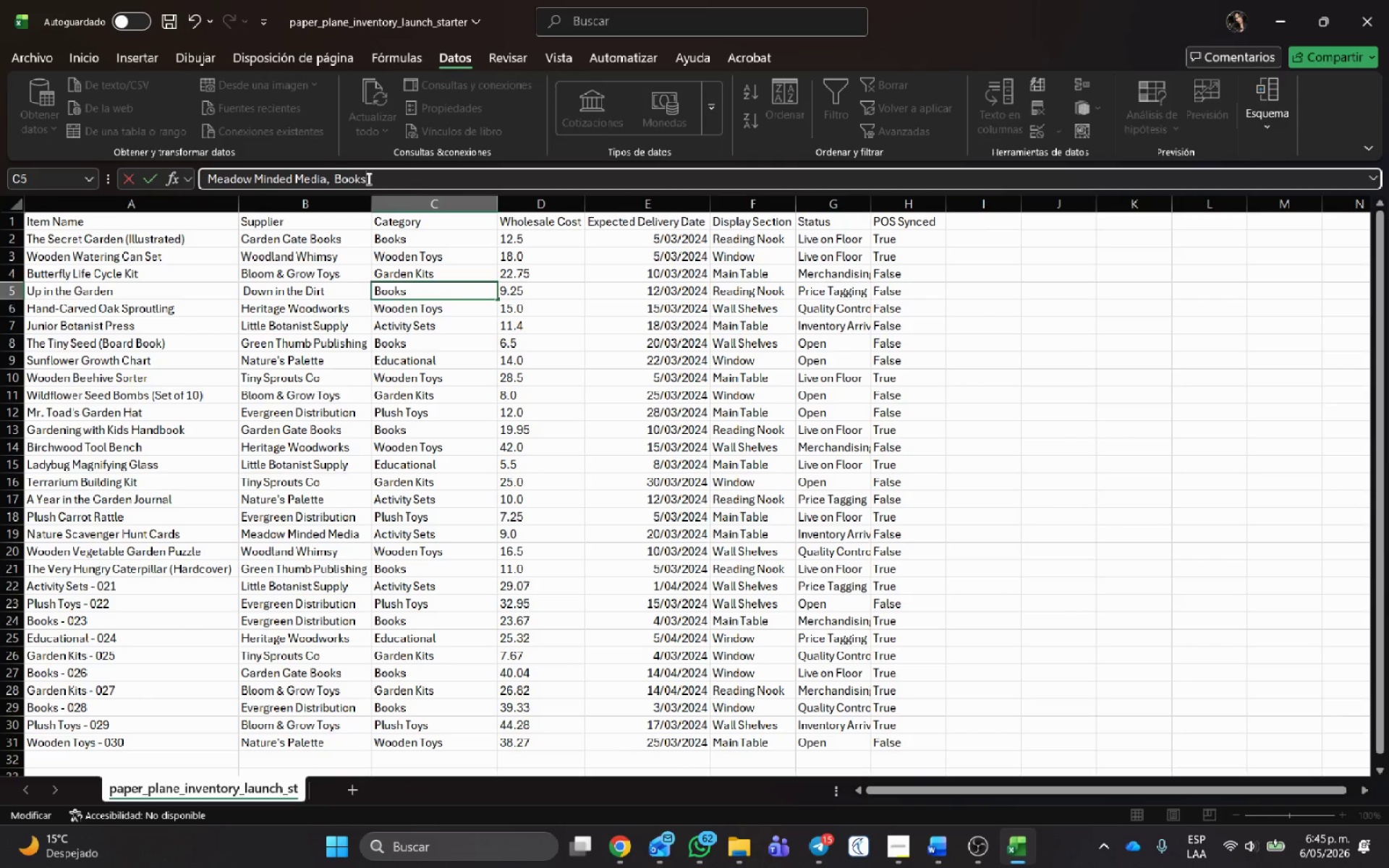 
key(Enter)
 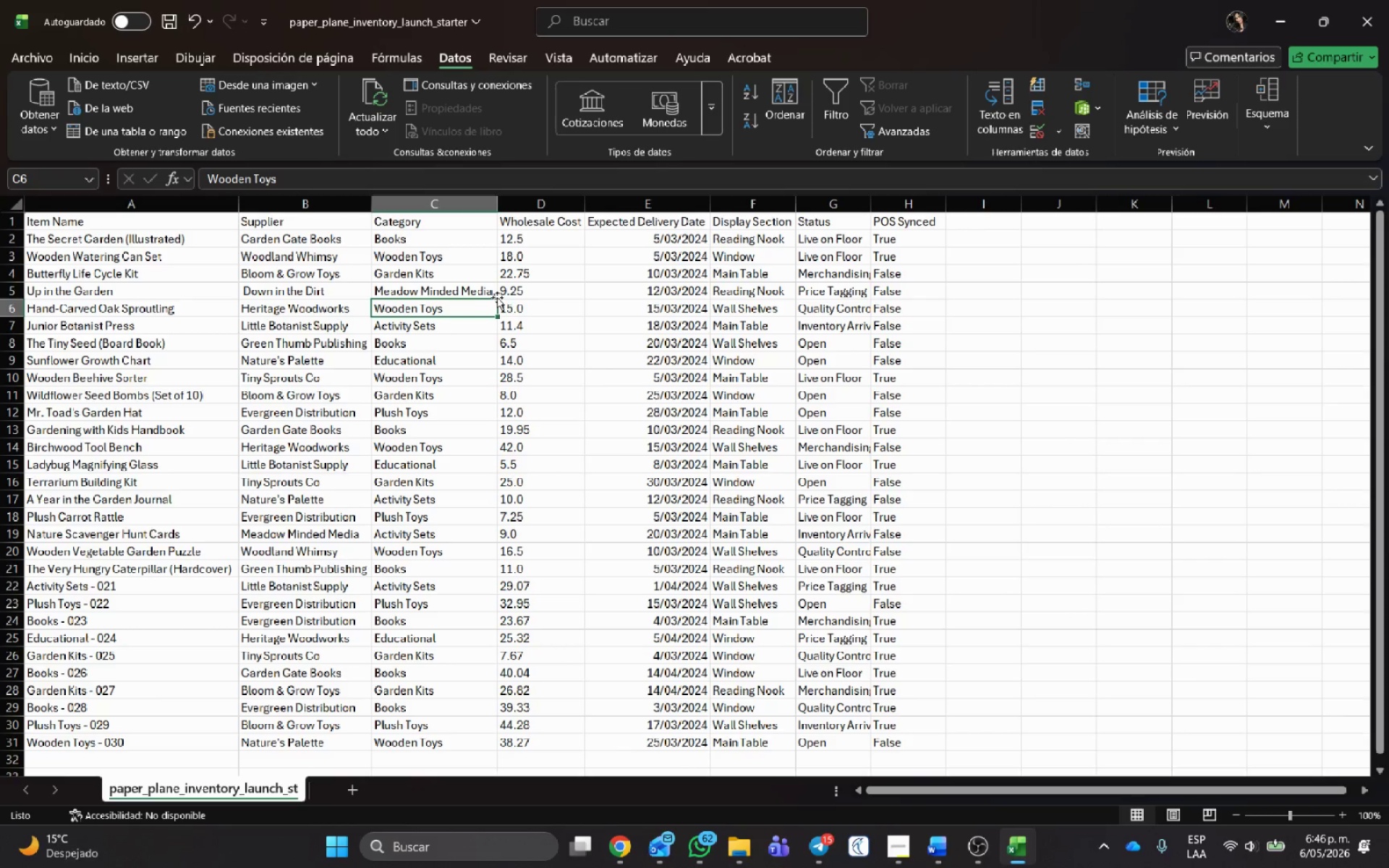 
left_click([645, 413])
 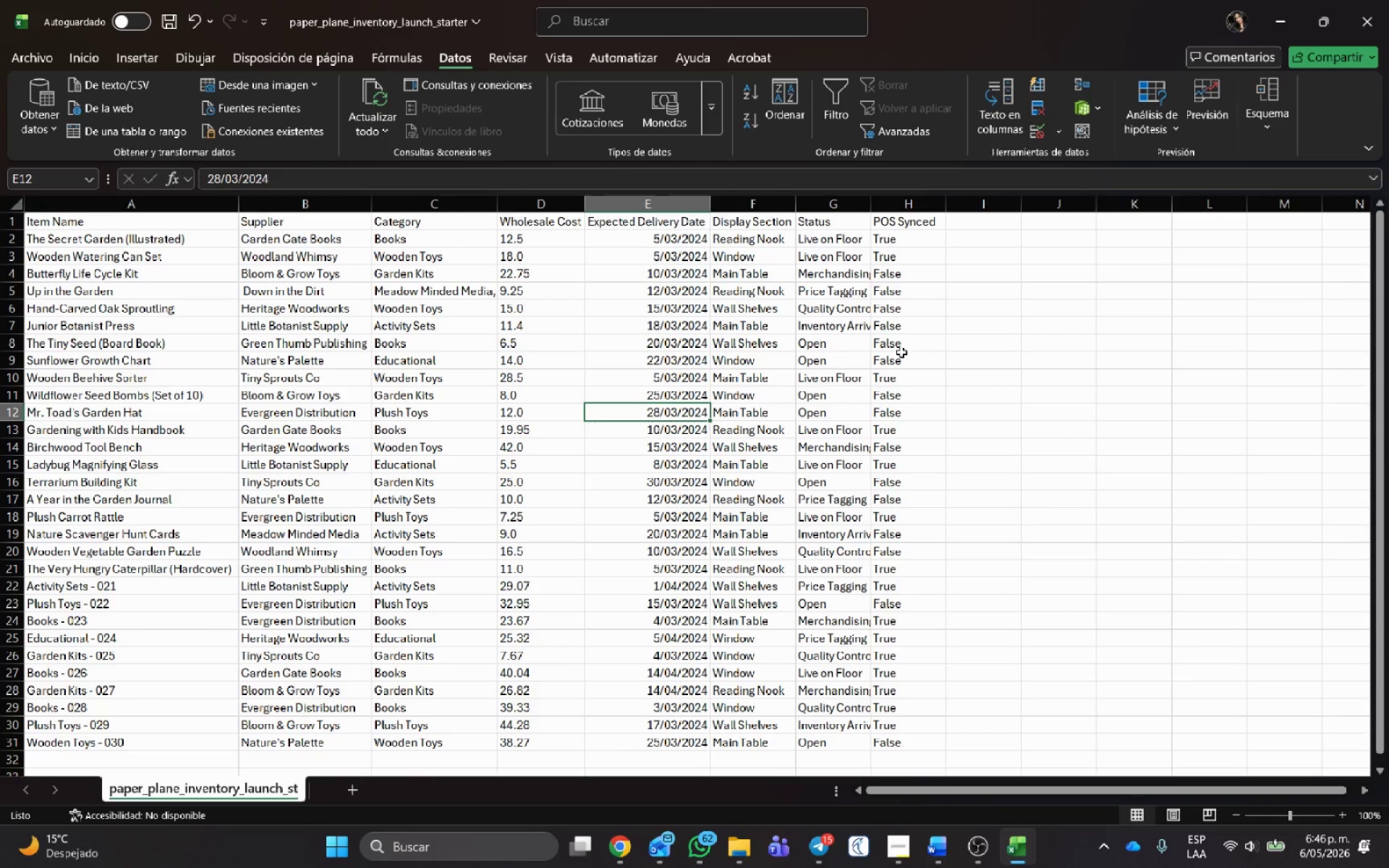 
left_click([901, 353])
 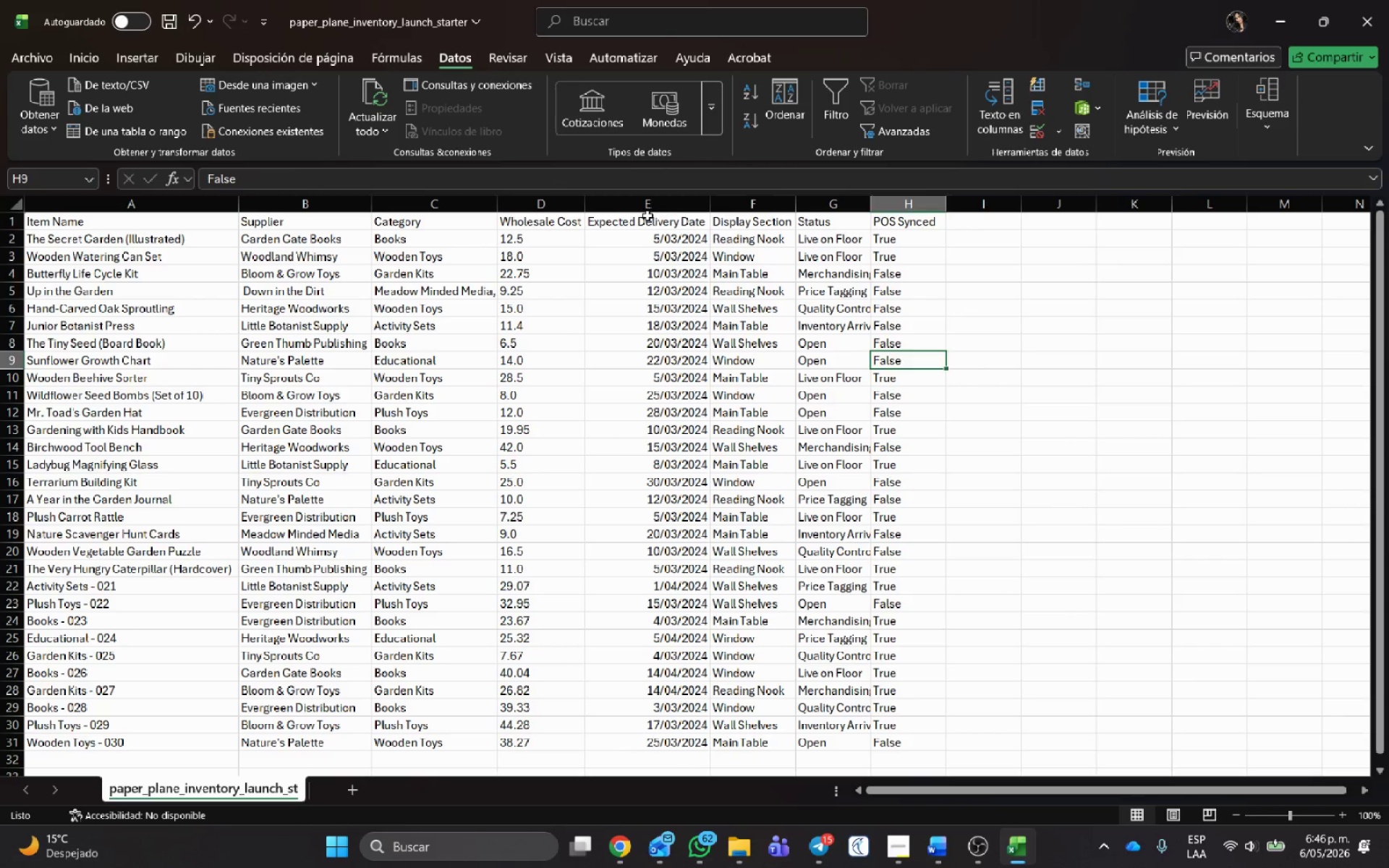 
left_click_drag(start_coordinate=[632, 218], to_coordinate=[987, 775])
 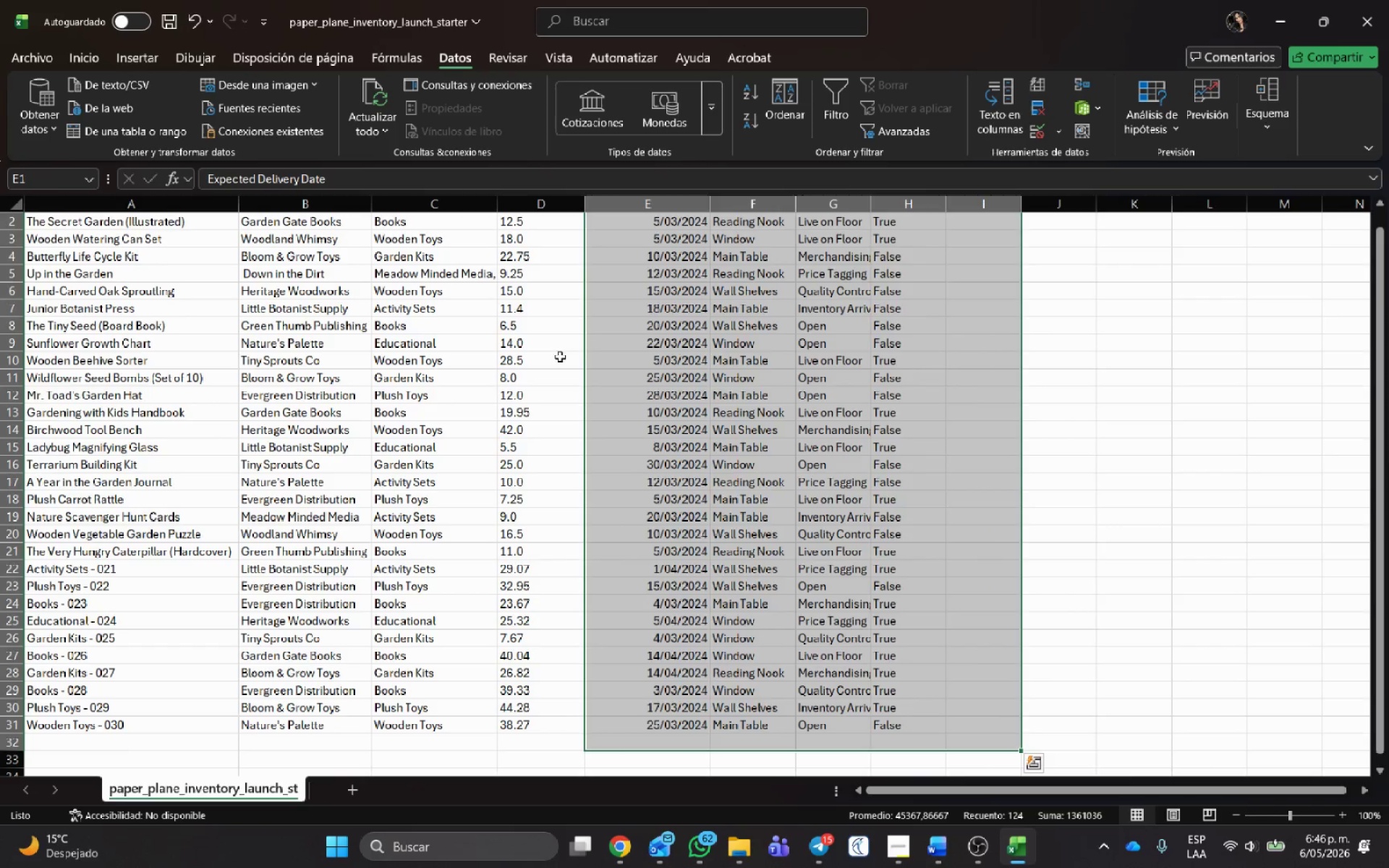 
left_click([574, 359])
 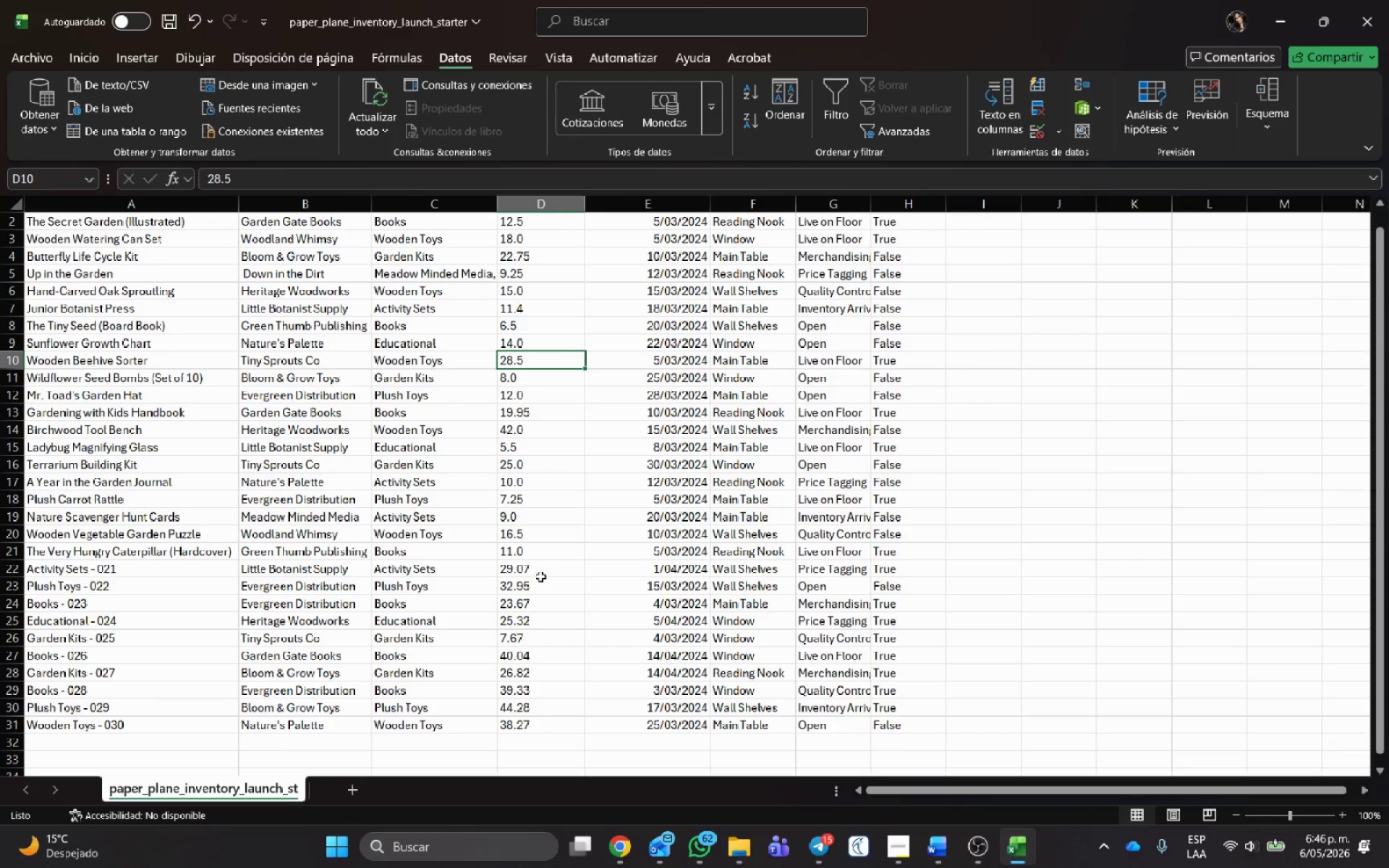 
scroll: coordinate [515, 594], scroll_direction: up, amount: 5.0
 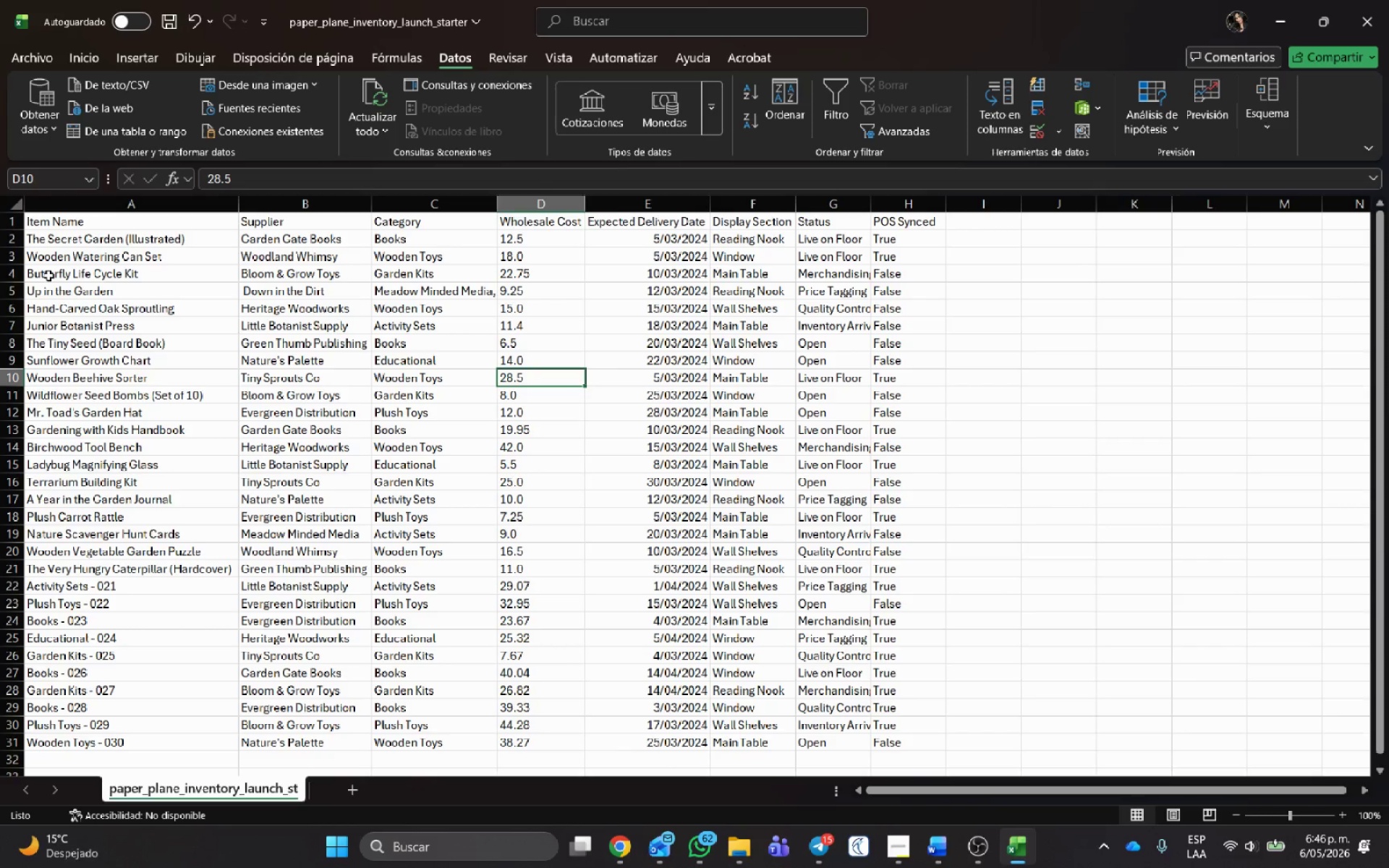 
wait(29.93)
 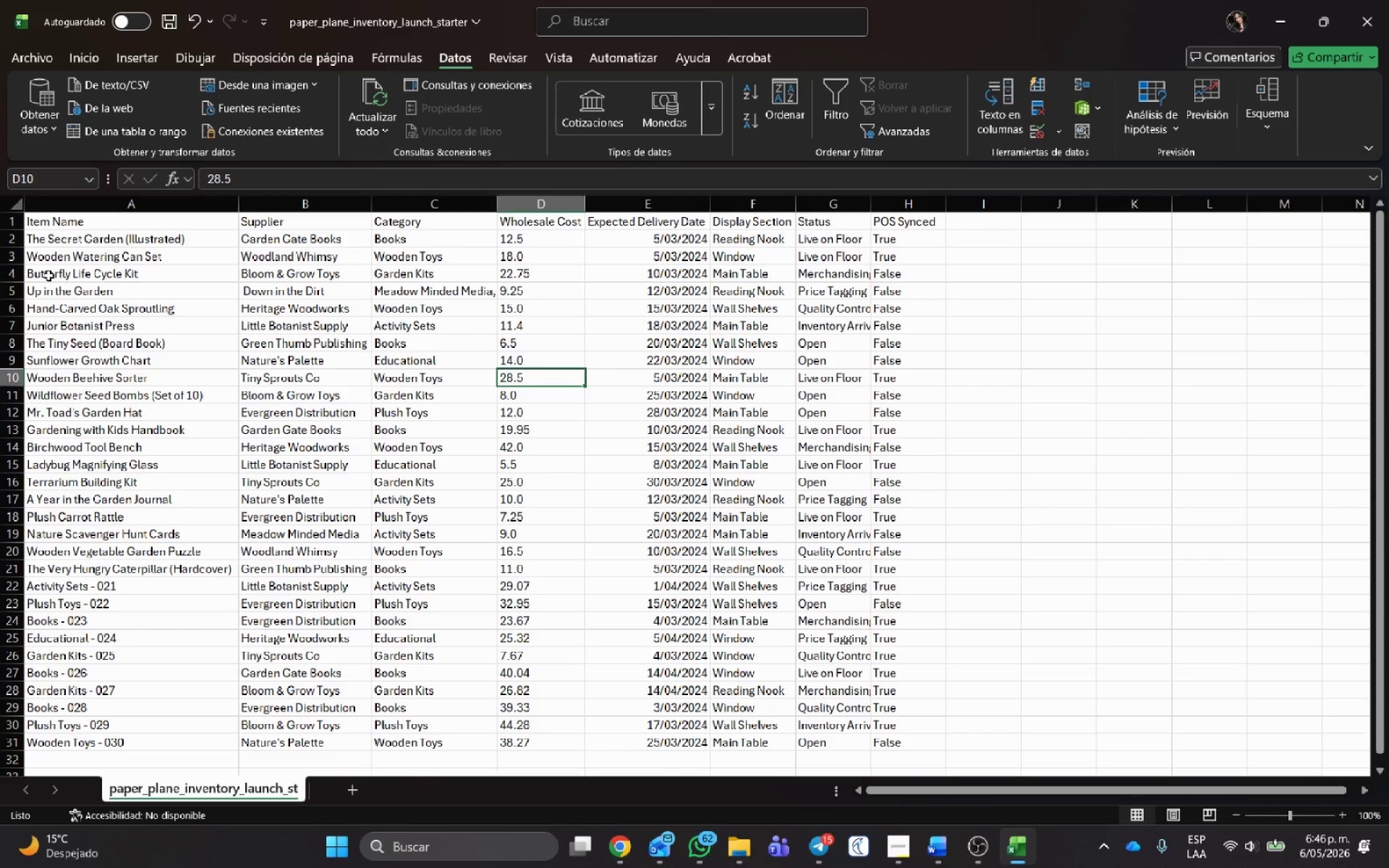 
left_click_drag(start_coordinate=[667, 370], to_coordinate=[677, 370])
 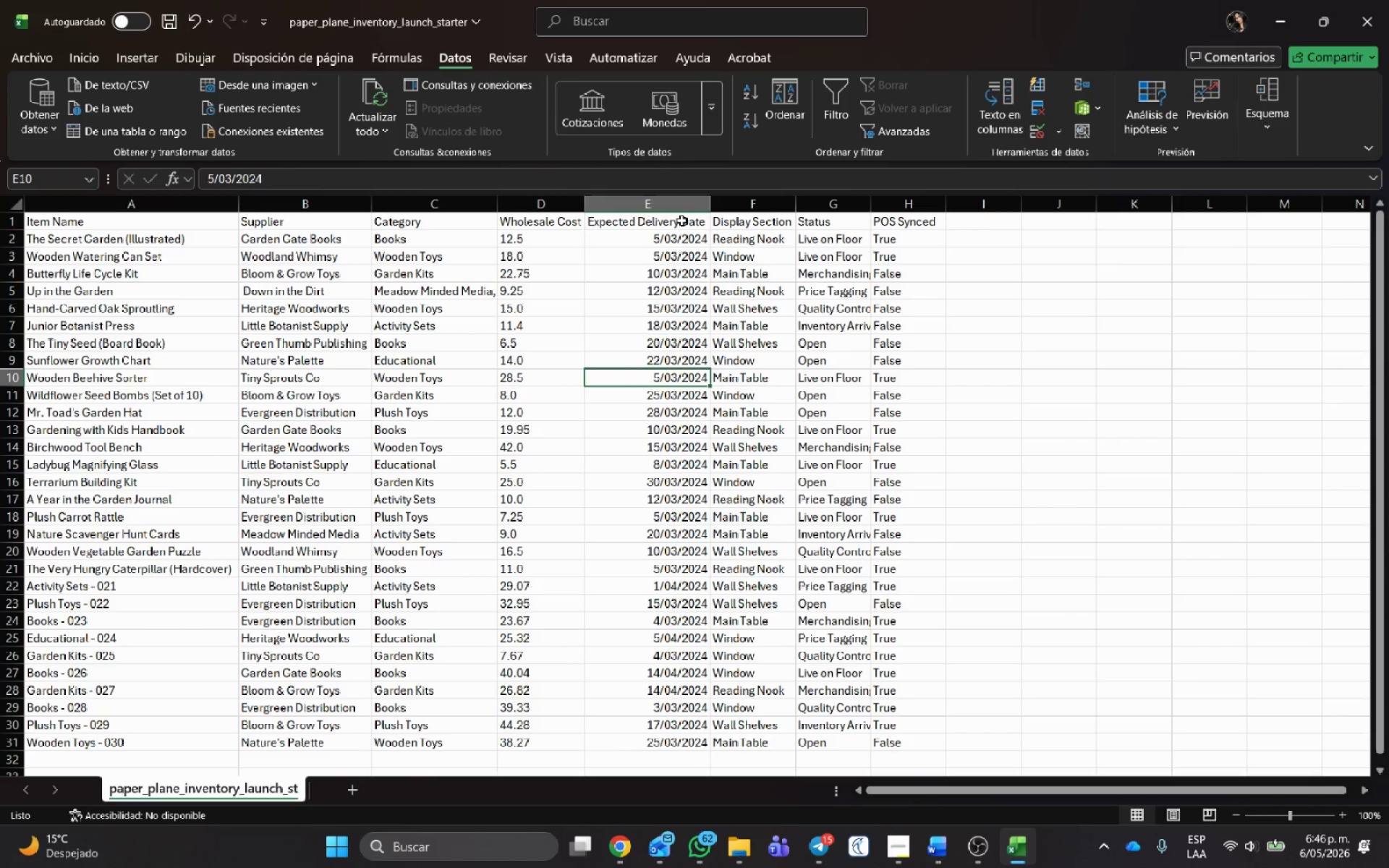 
left_click([681, 221])
 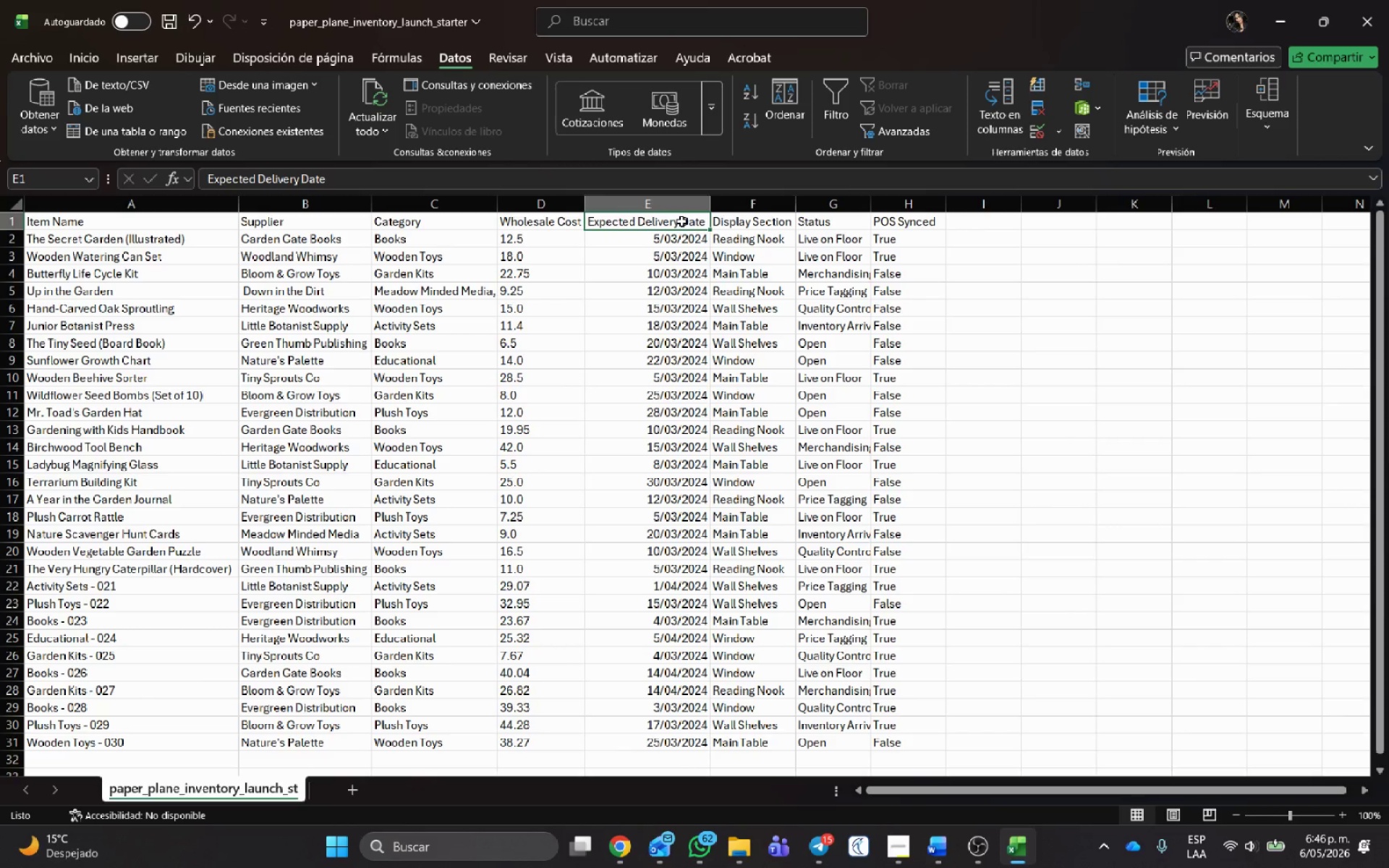 
key(Control+B)
 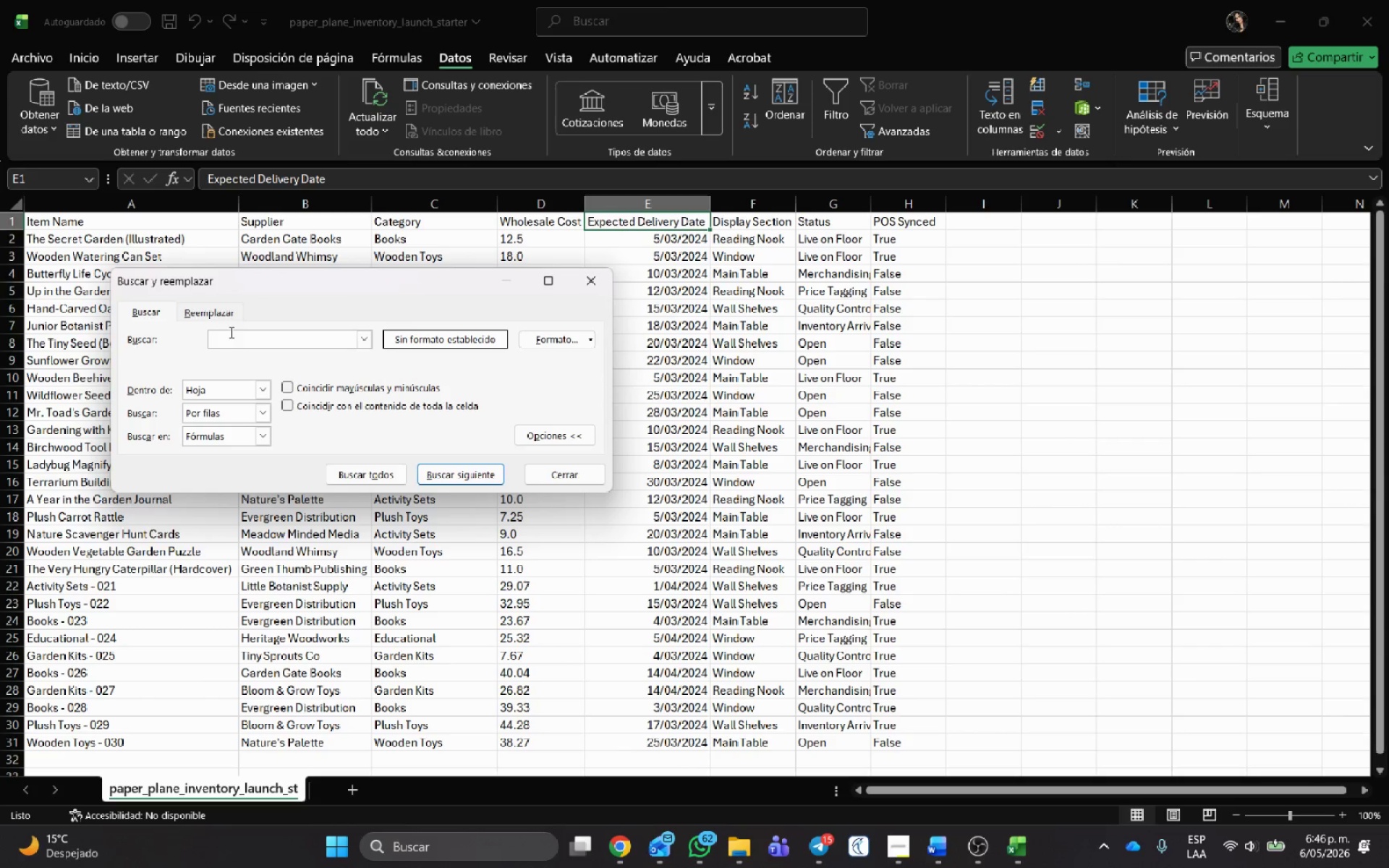 
left_click([221, 311])
 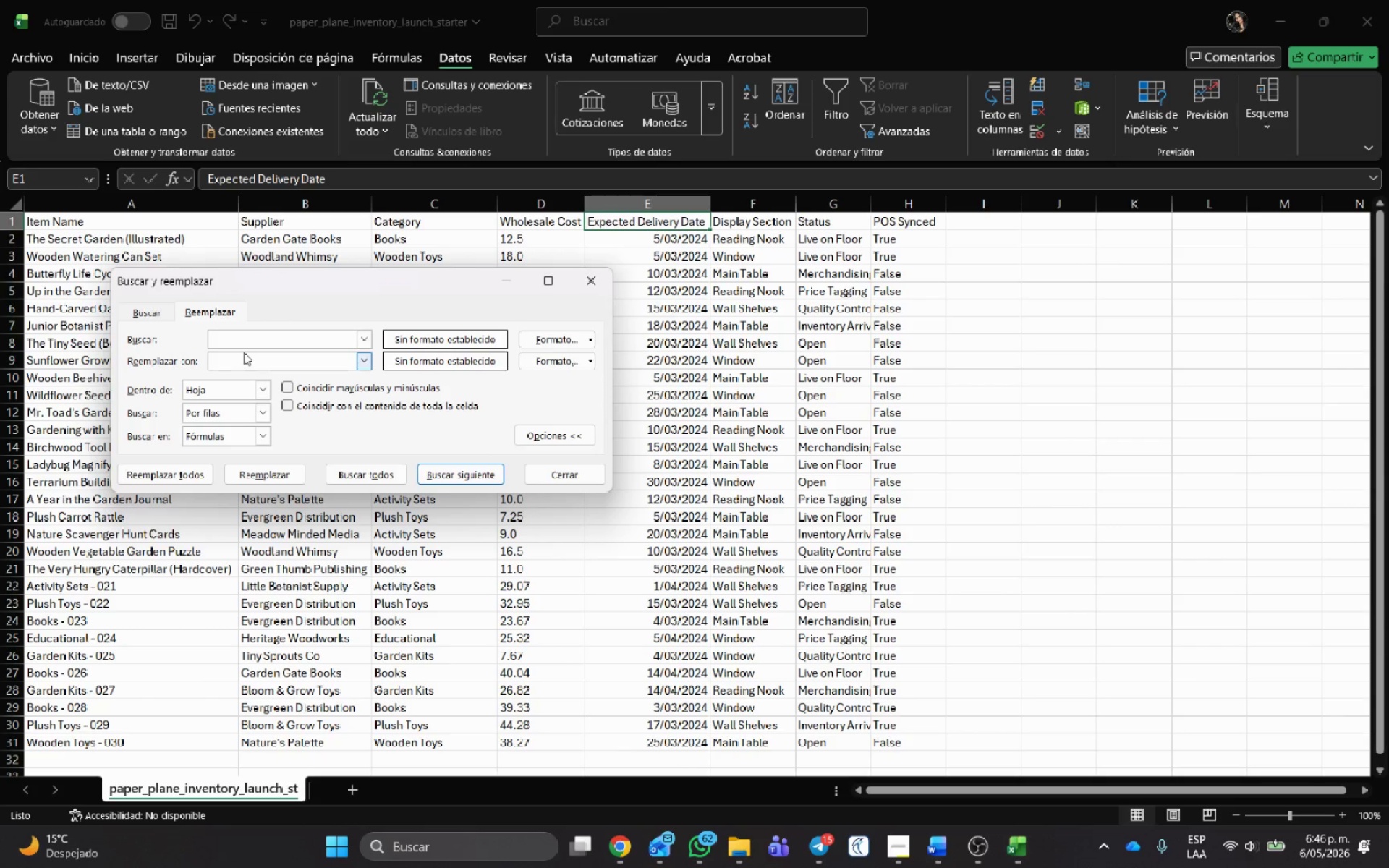 
left_click([242, 342])
 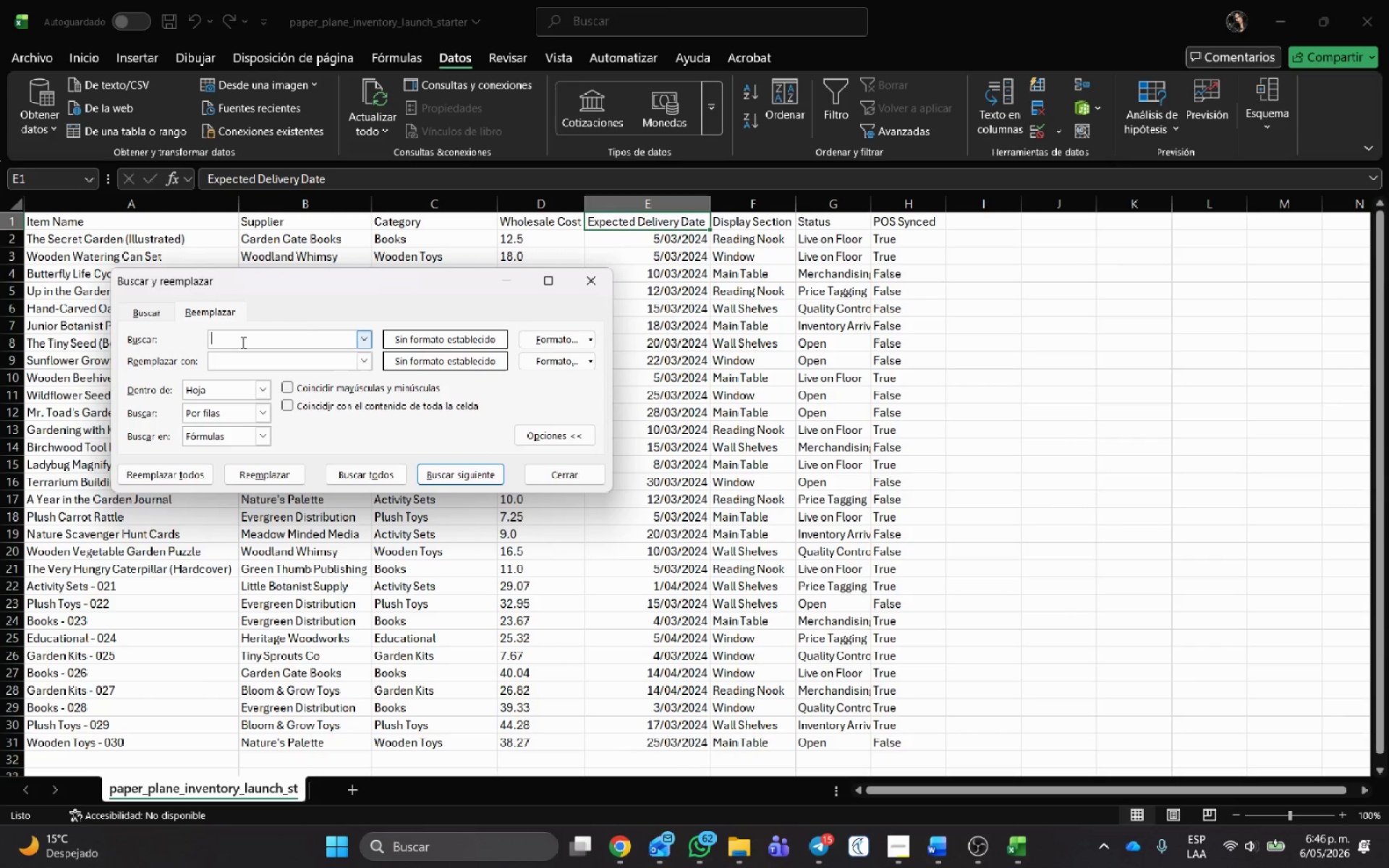 
key(Numpad2)
 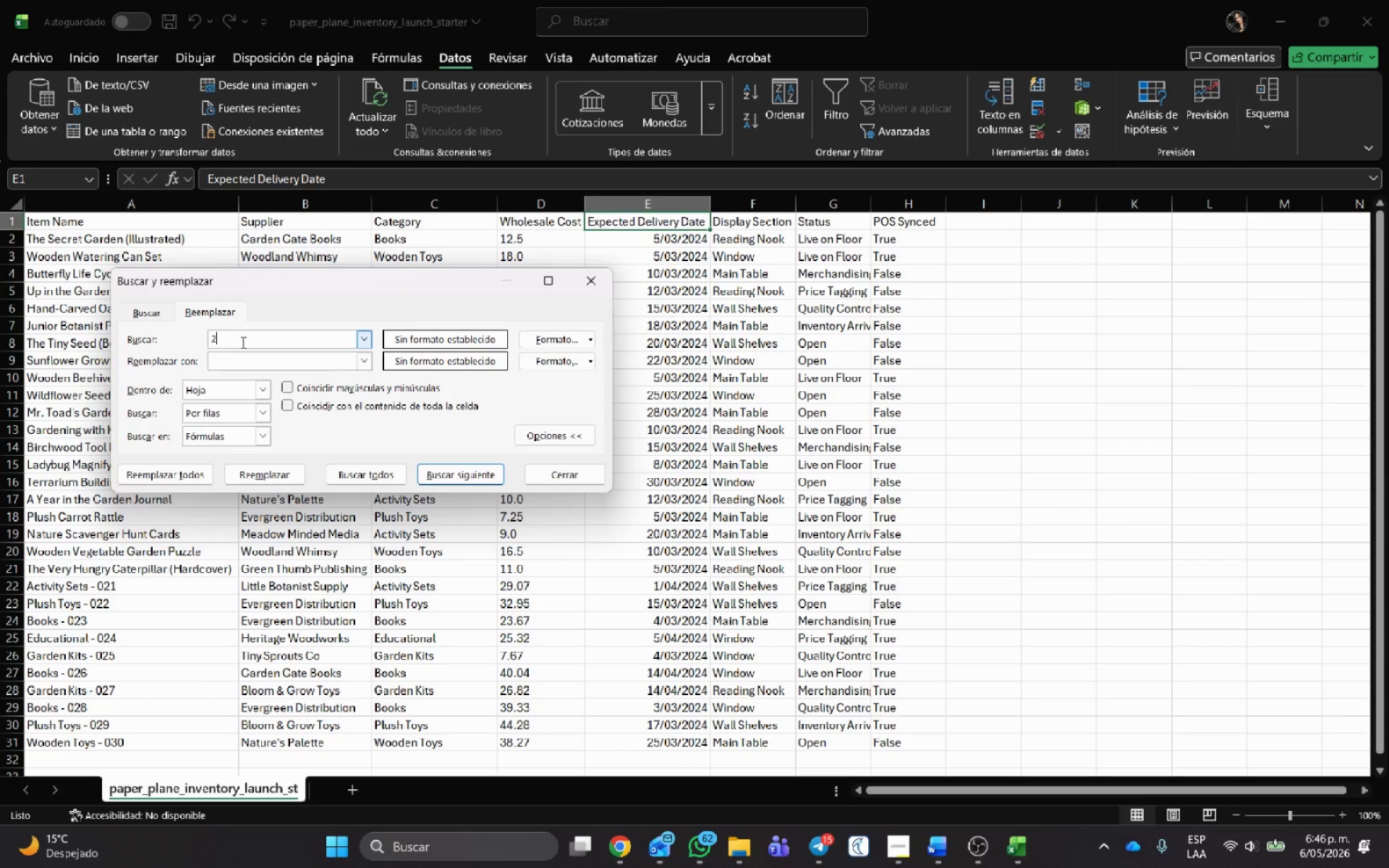 
key(Numpad4)
 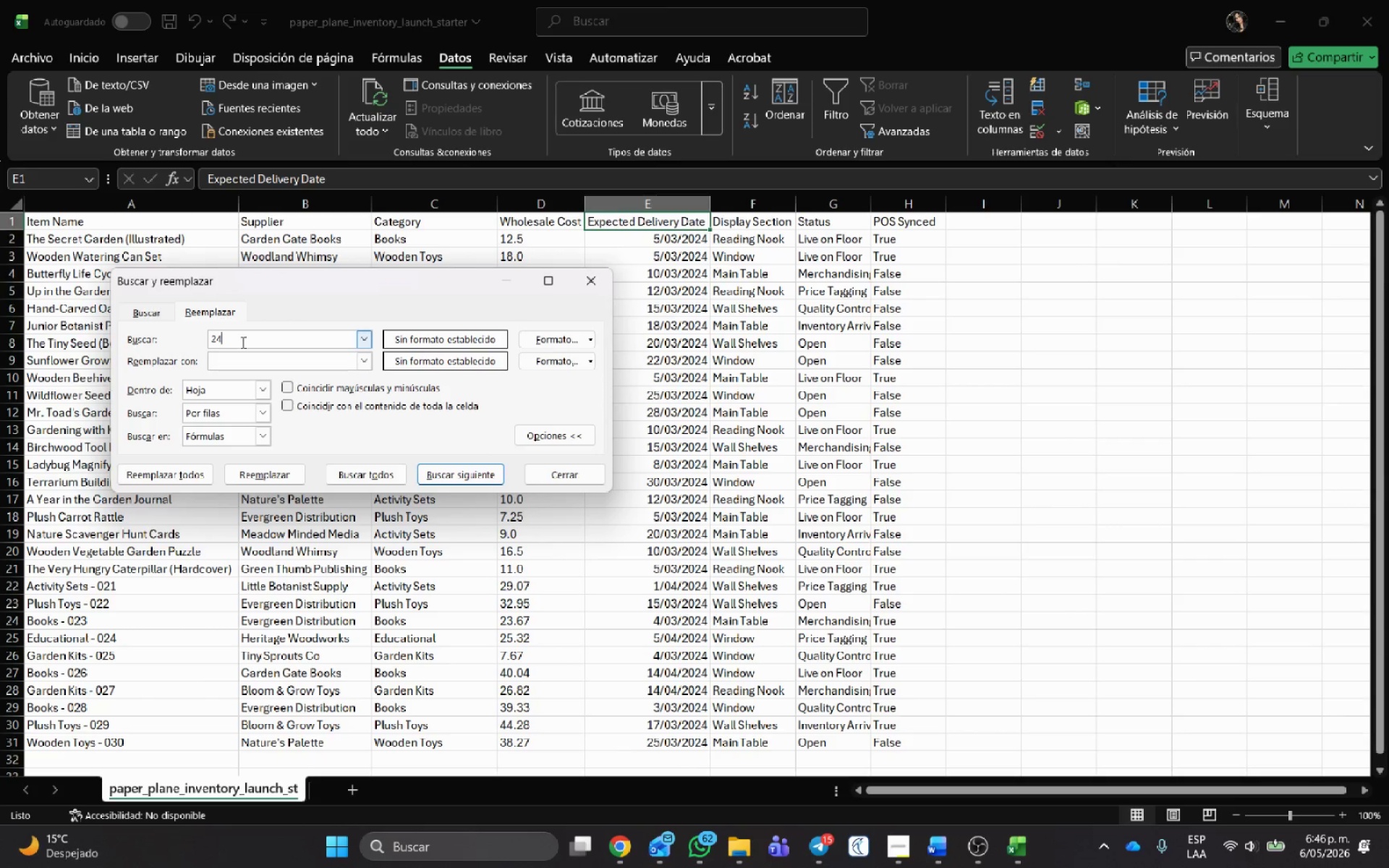 
key(Backspace)
 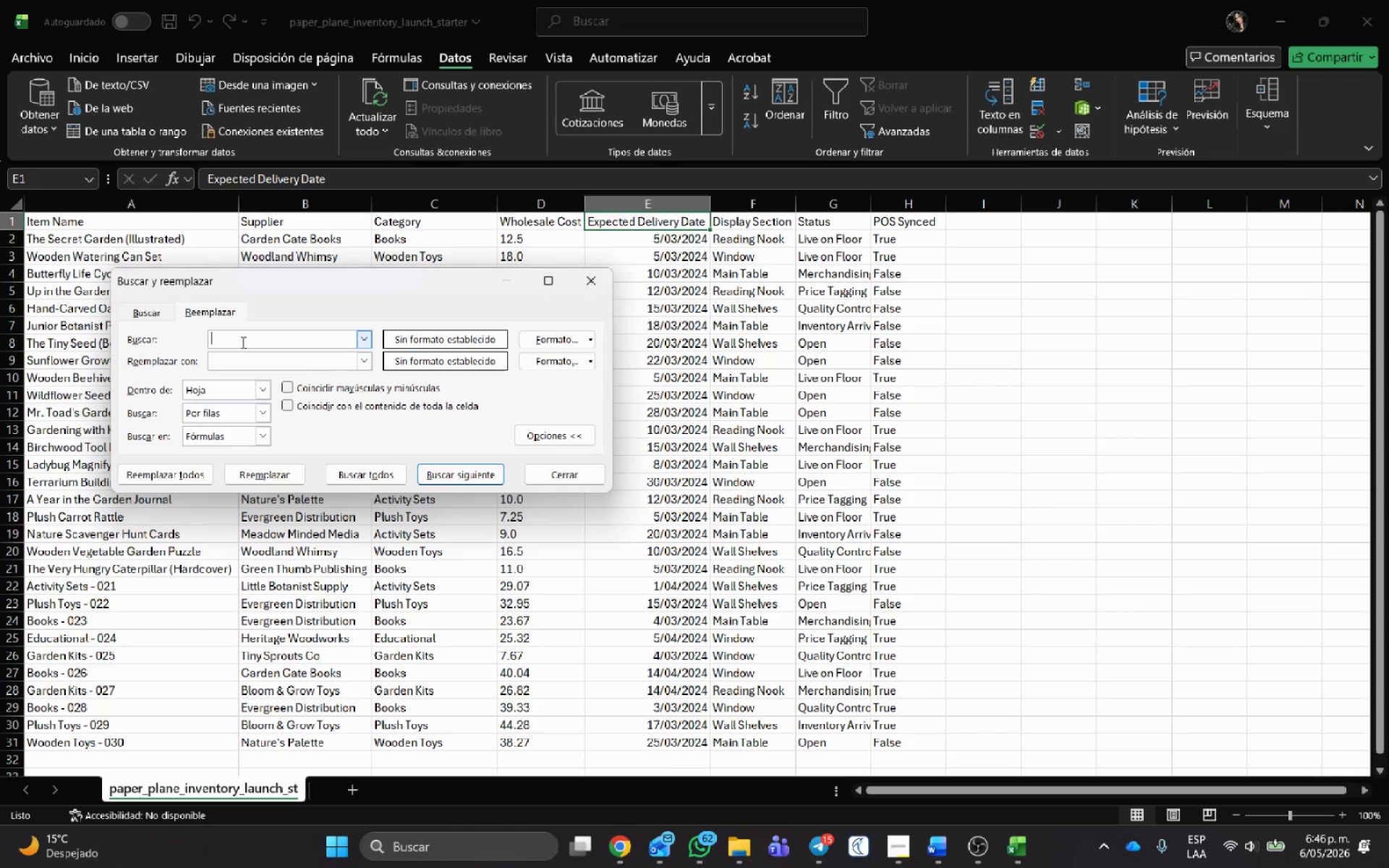 
key(Backspace)
 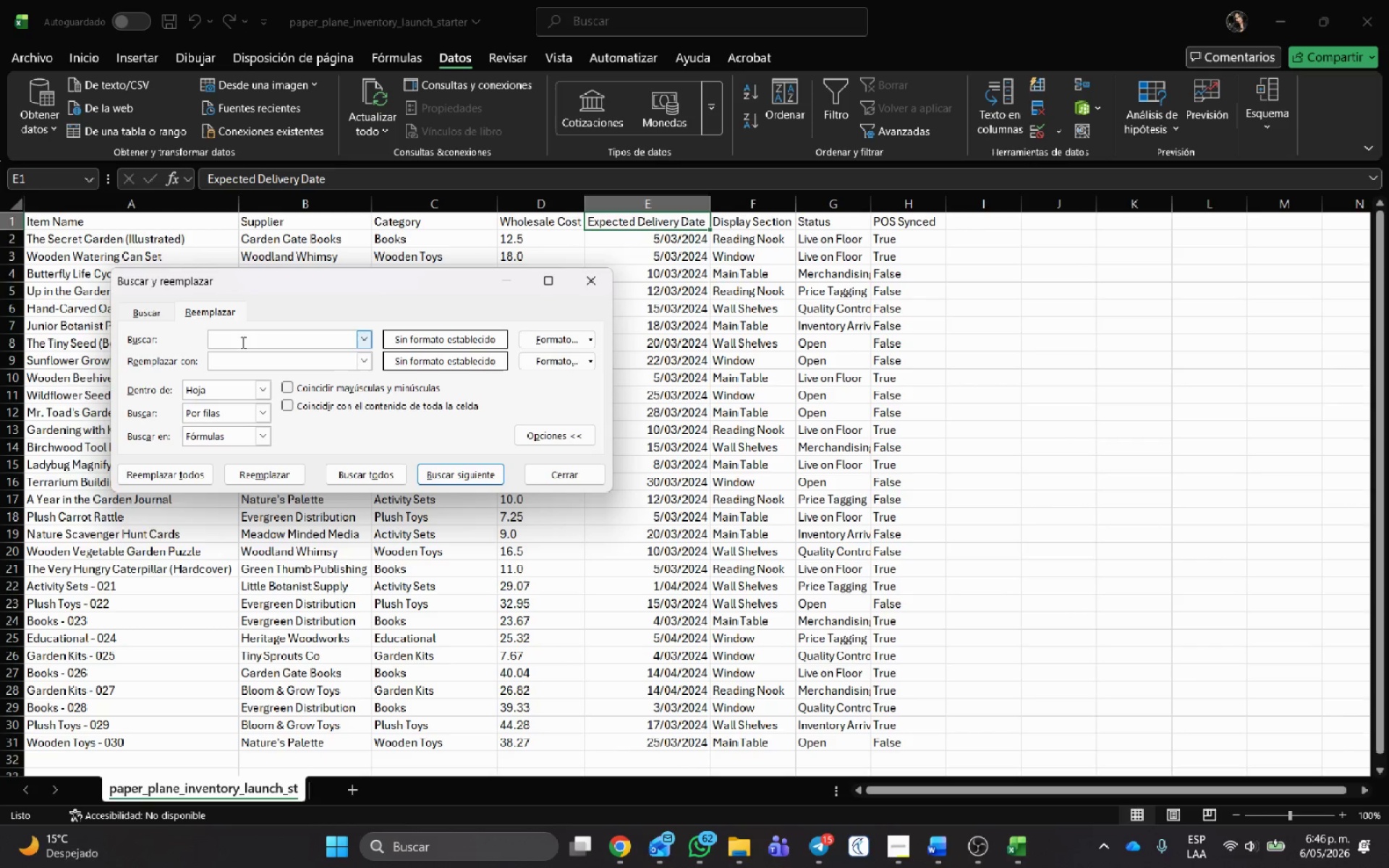 
key(Numpad2)
 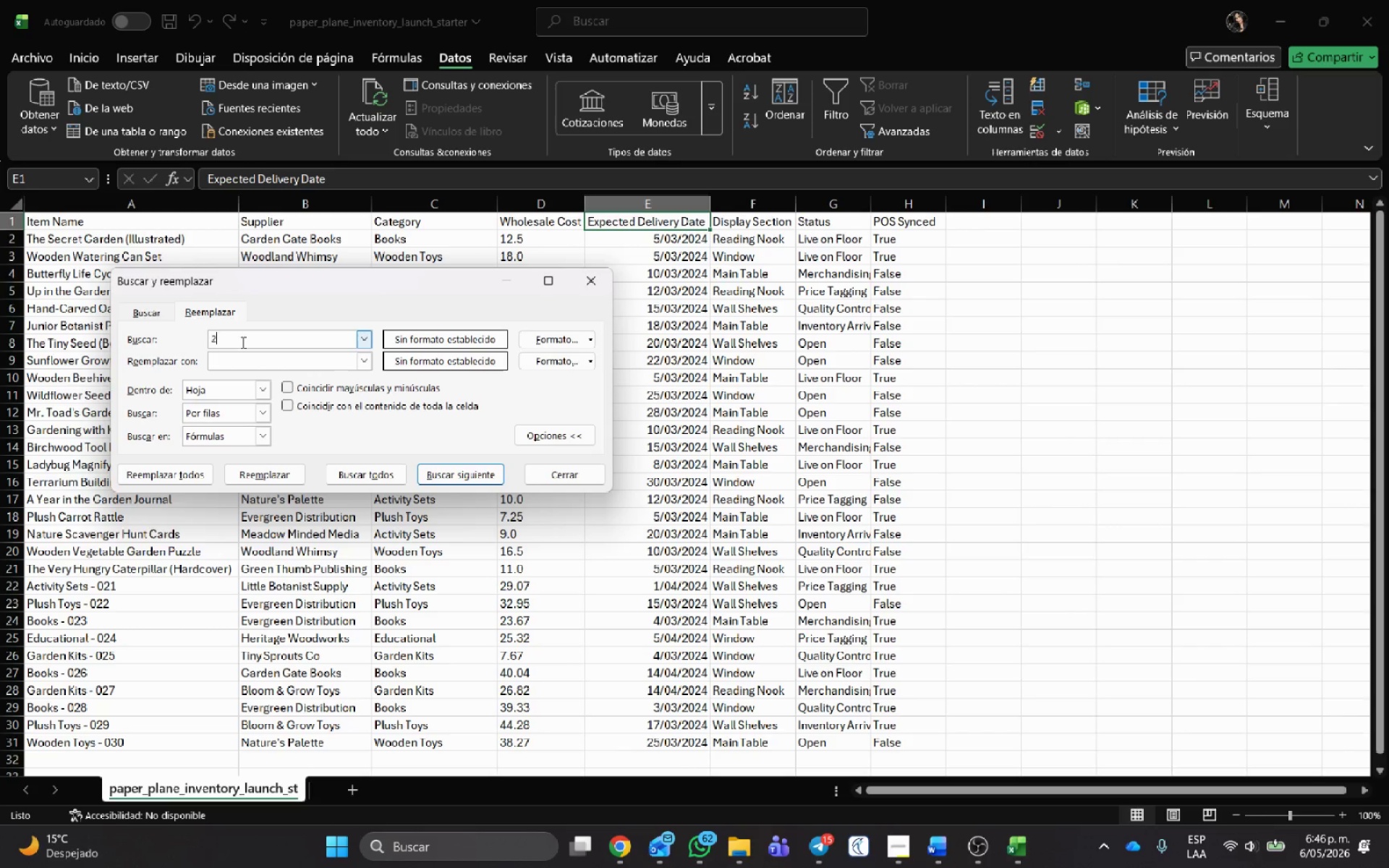 
key(Numpad0)
 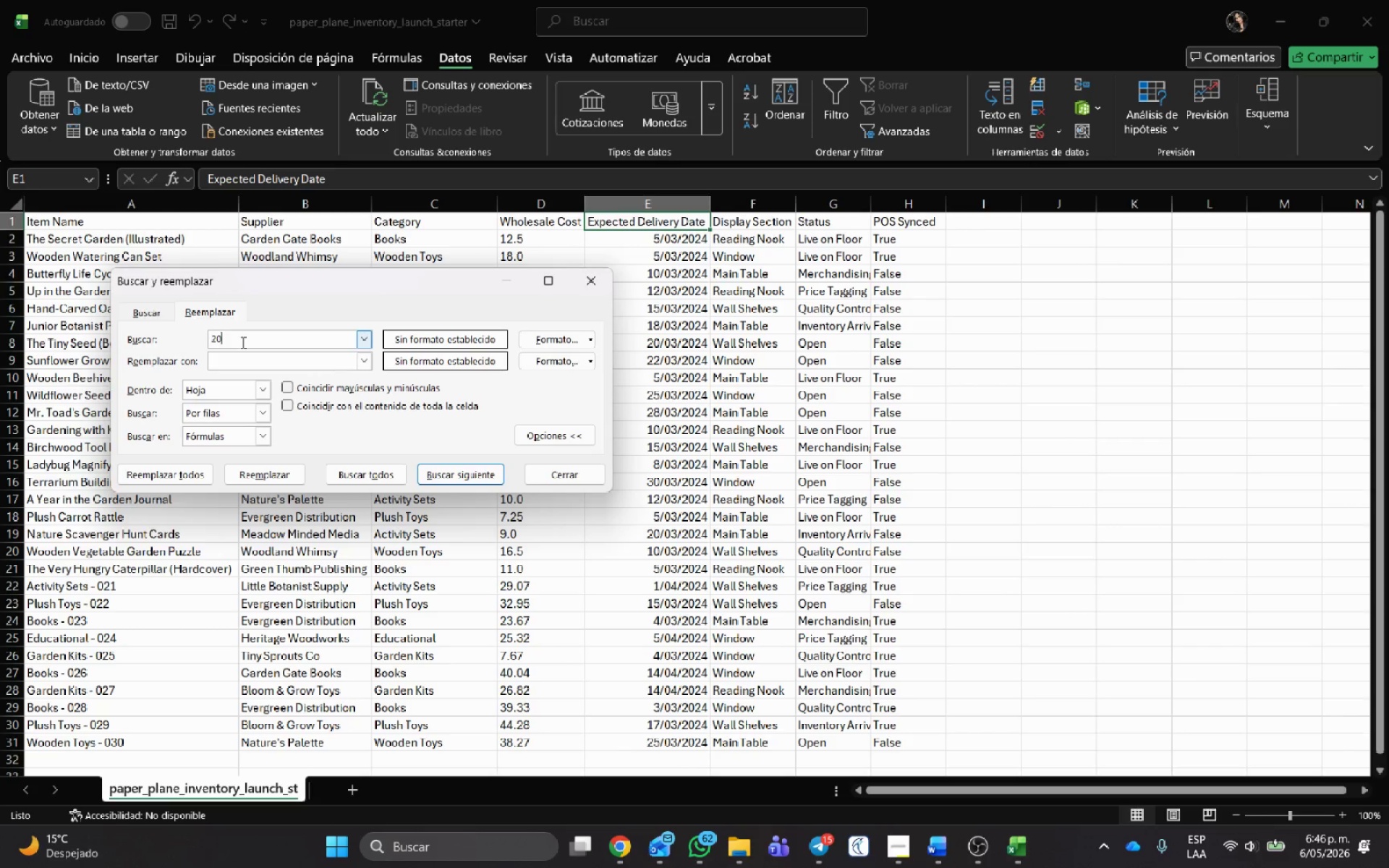 
key(Numpad2)
 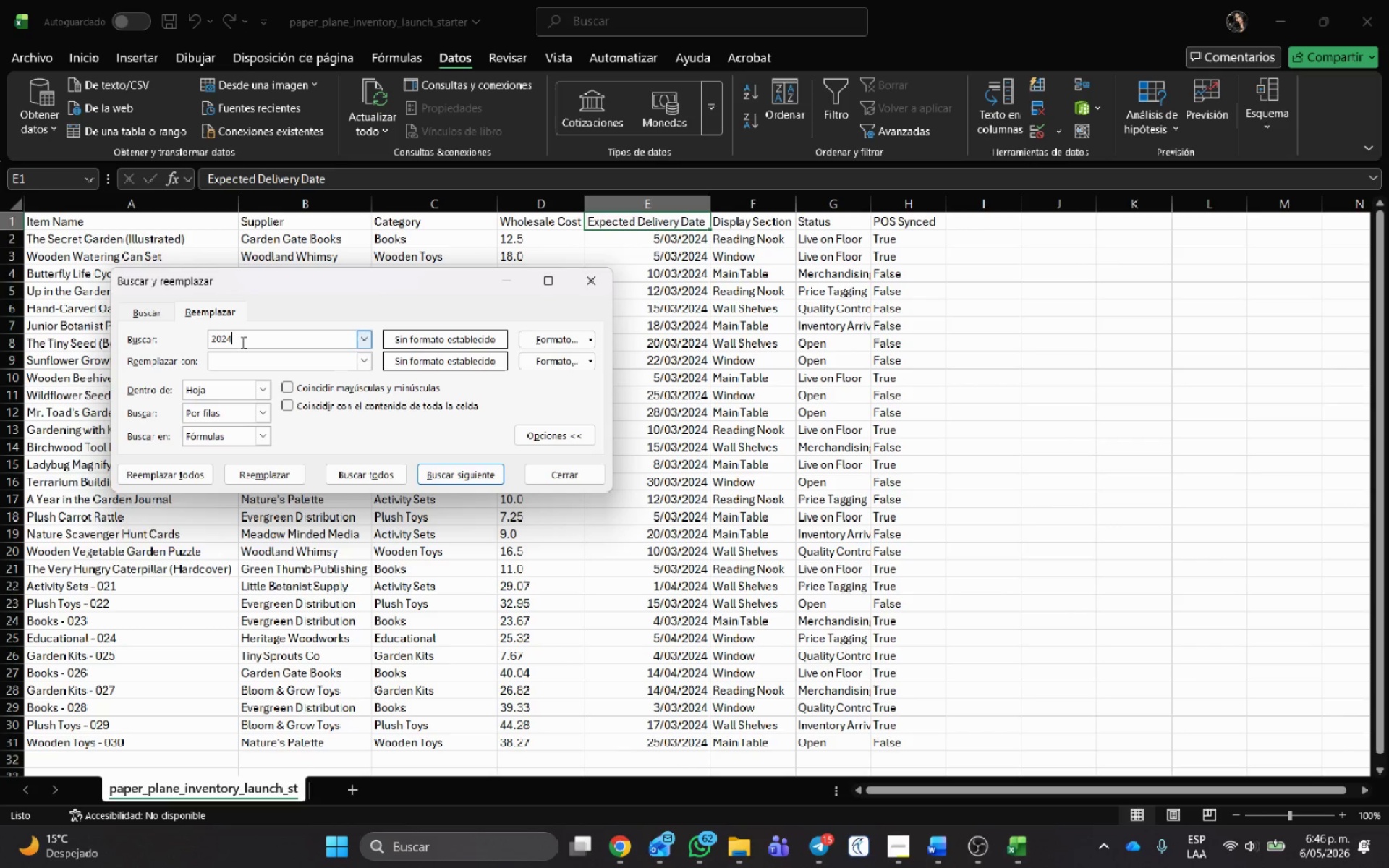 
key(Numpad4)
 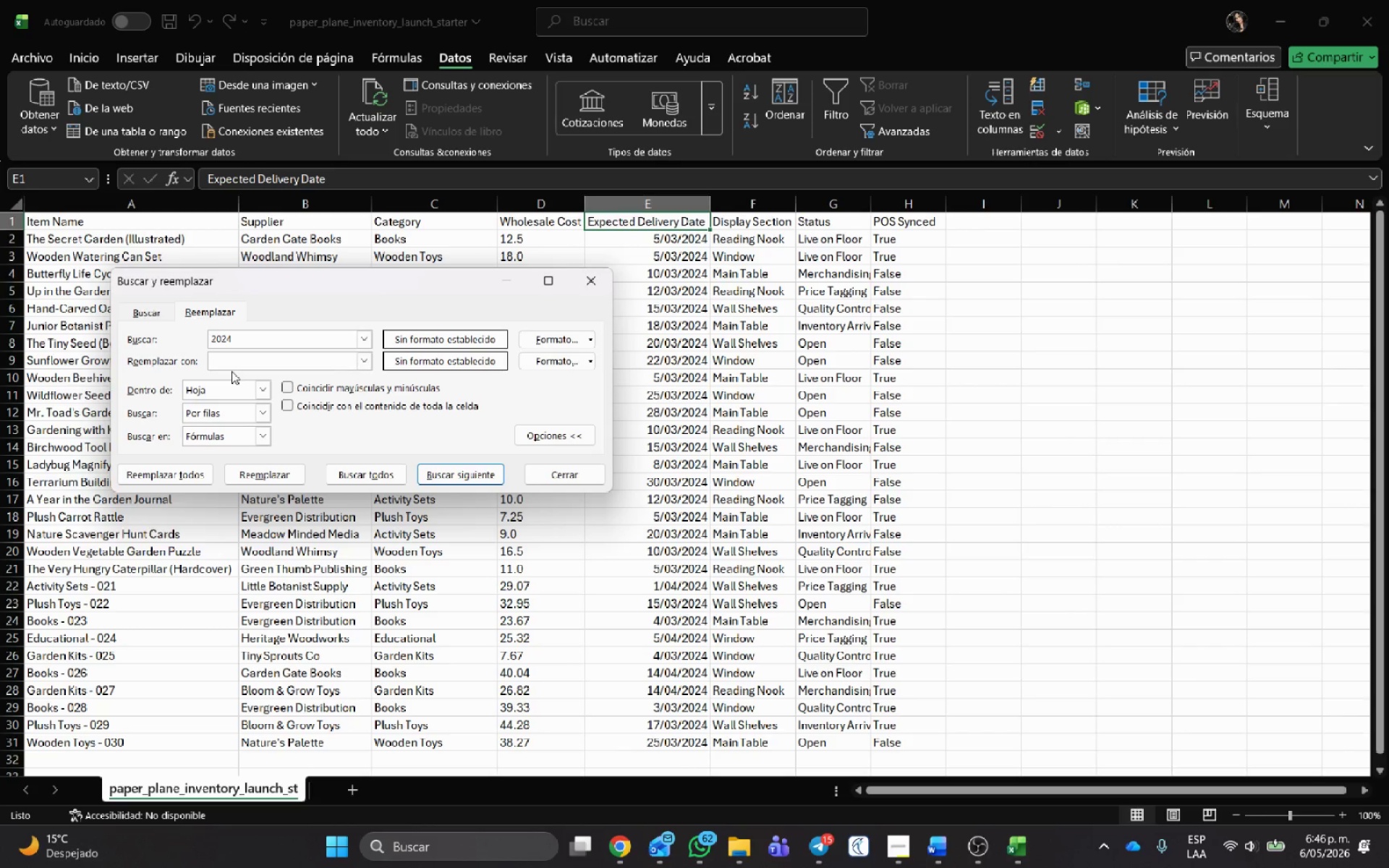 
left_click([232, 355])
 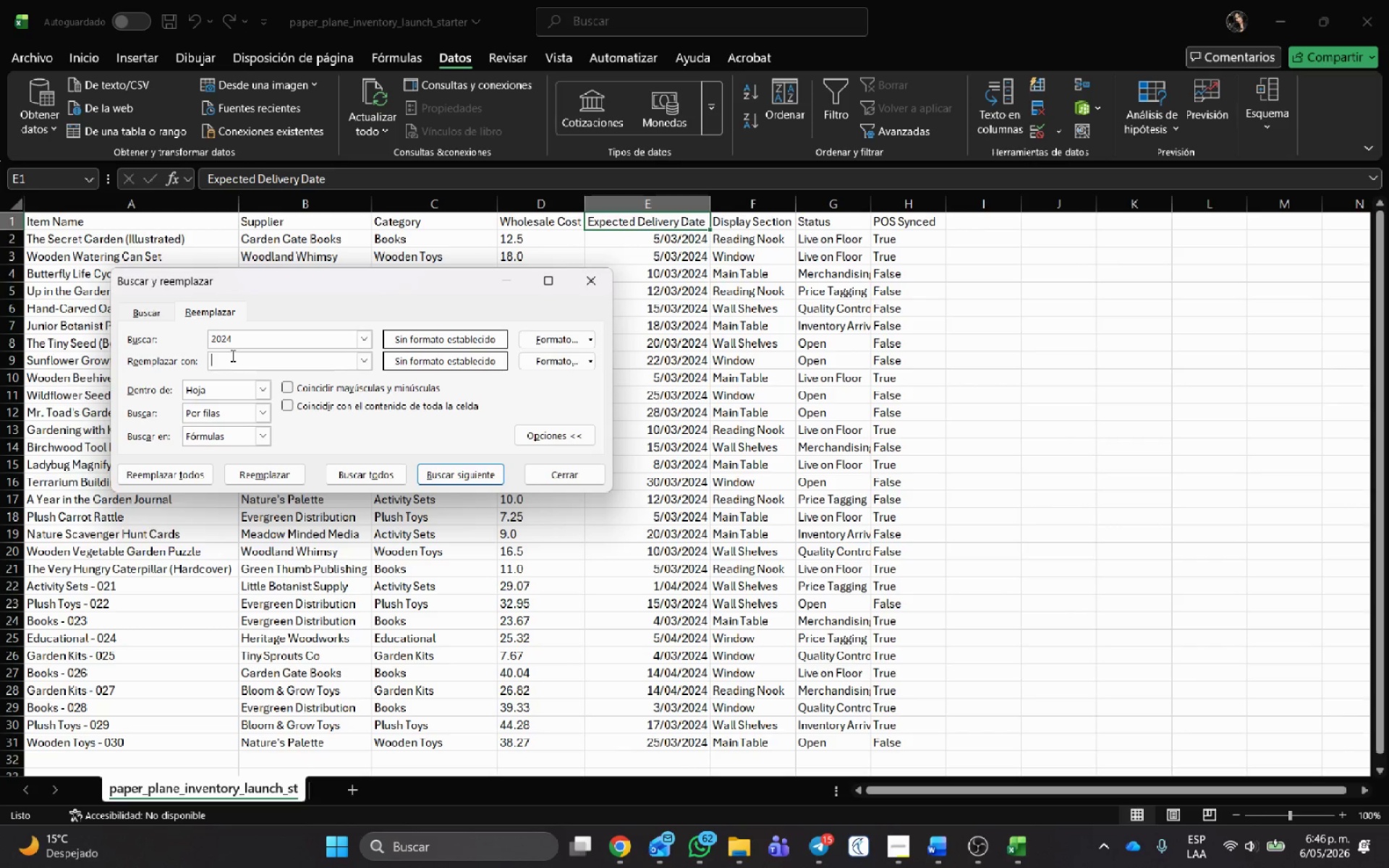 
key(Numpad2)
 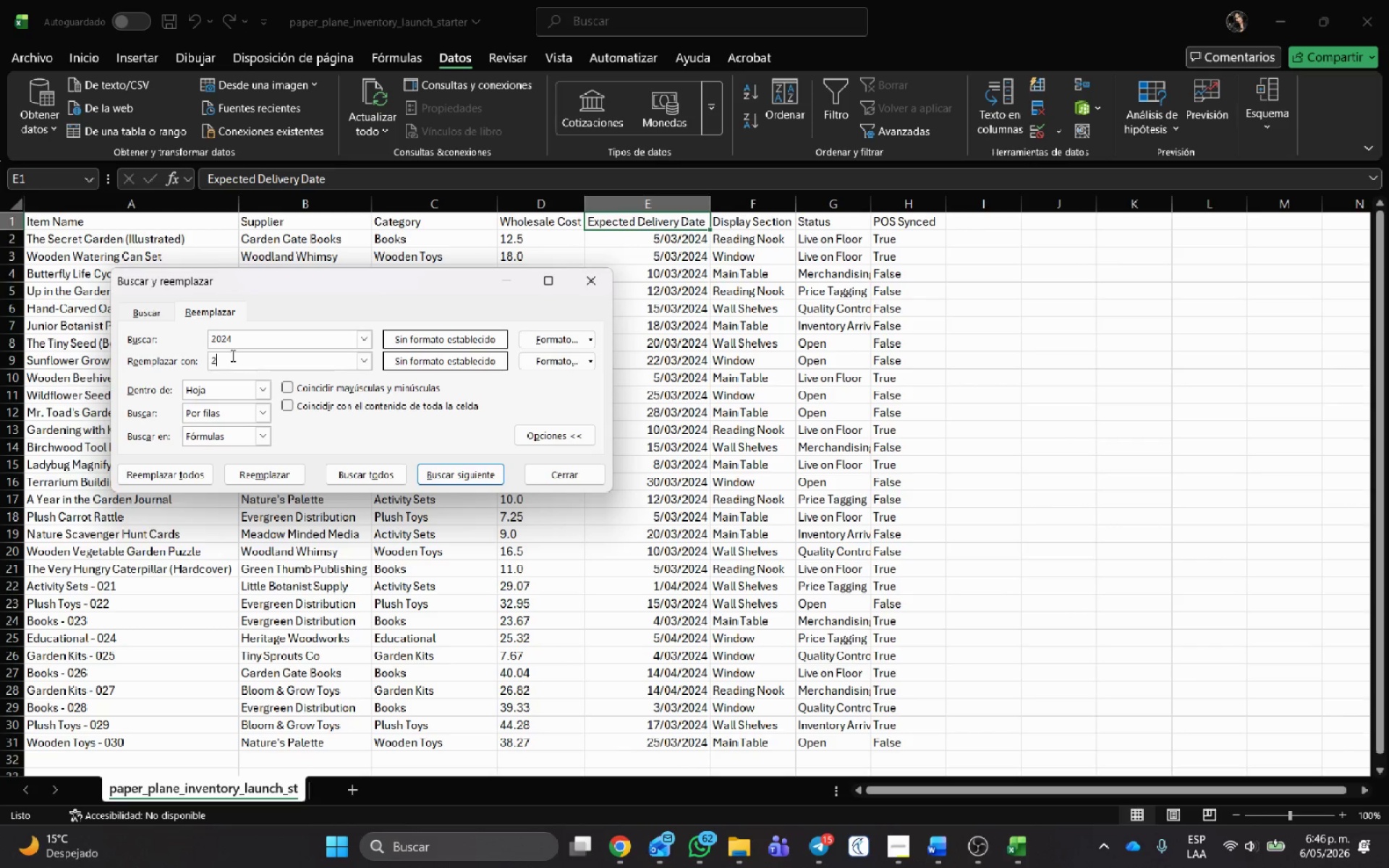 
key(Numpad0)
 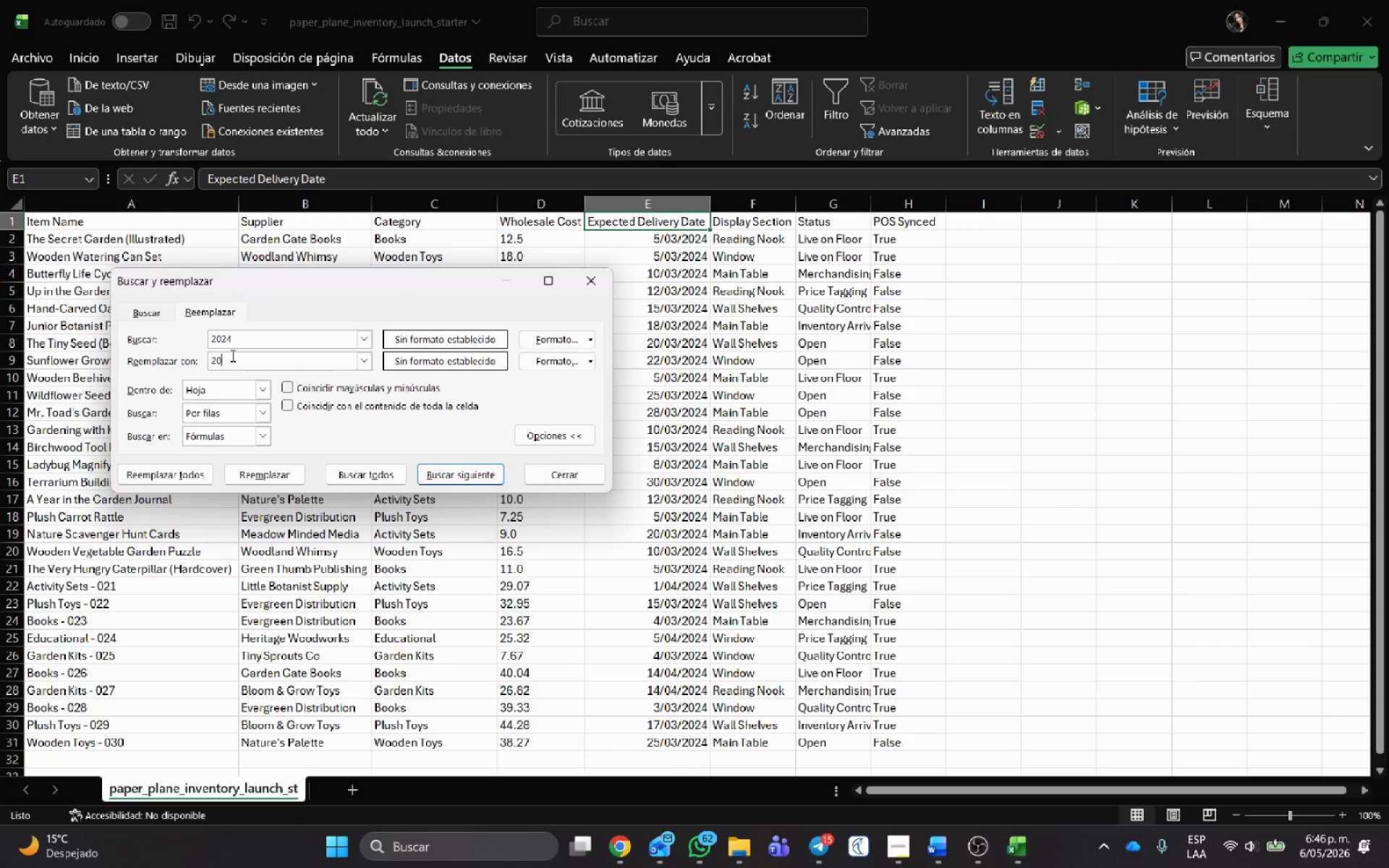 
key(Numpad2)
 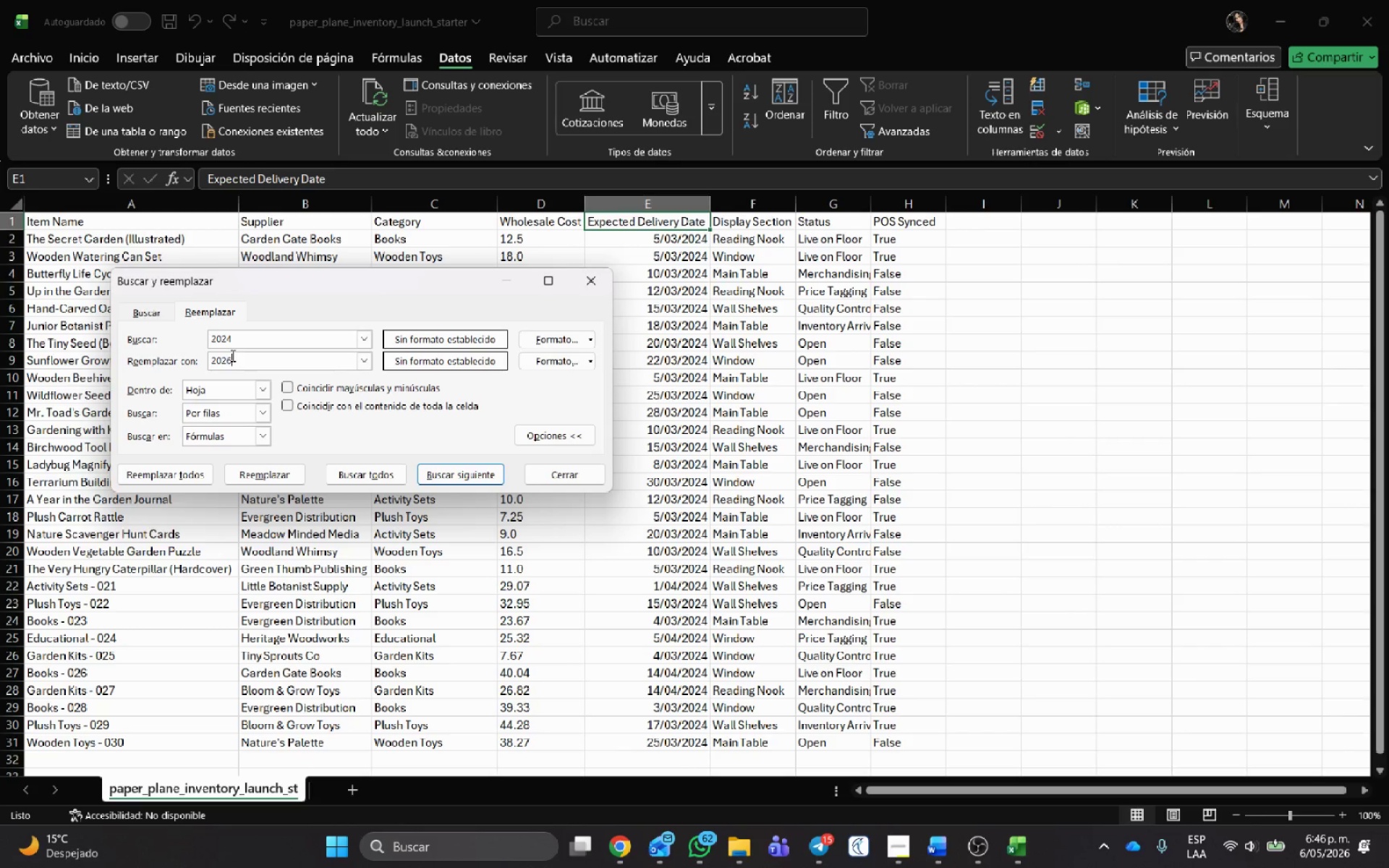 
key(Numpad6)
 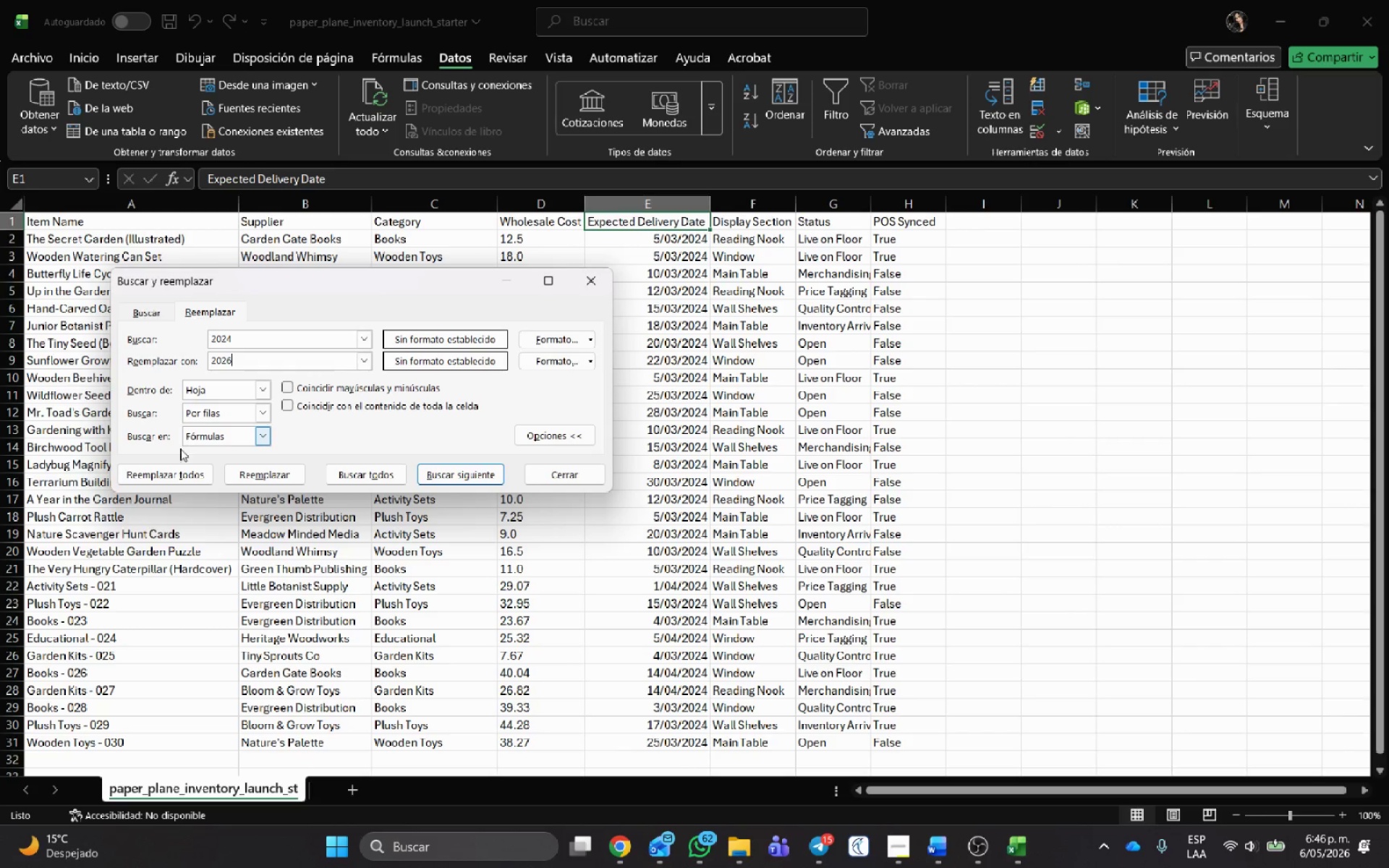 
left_click([166, 474])
 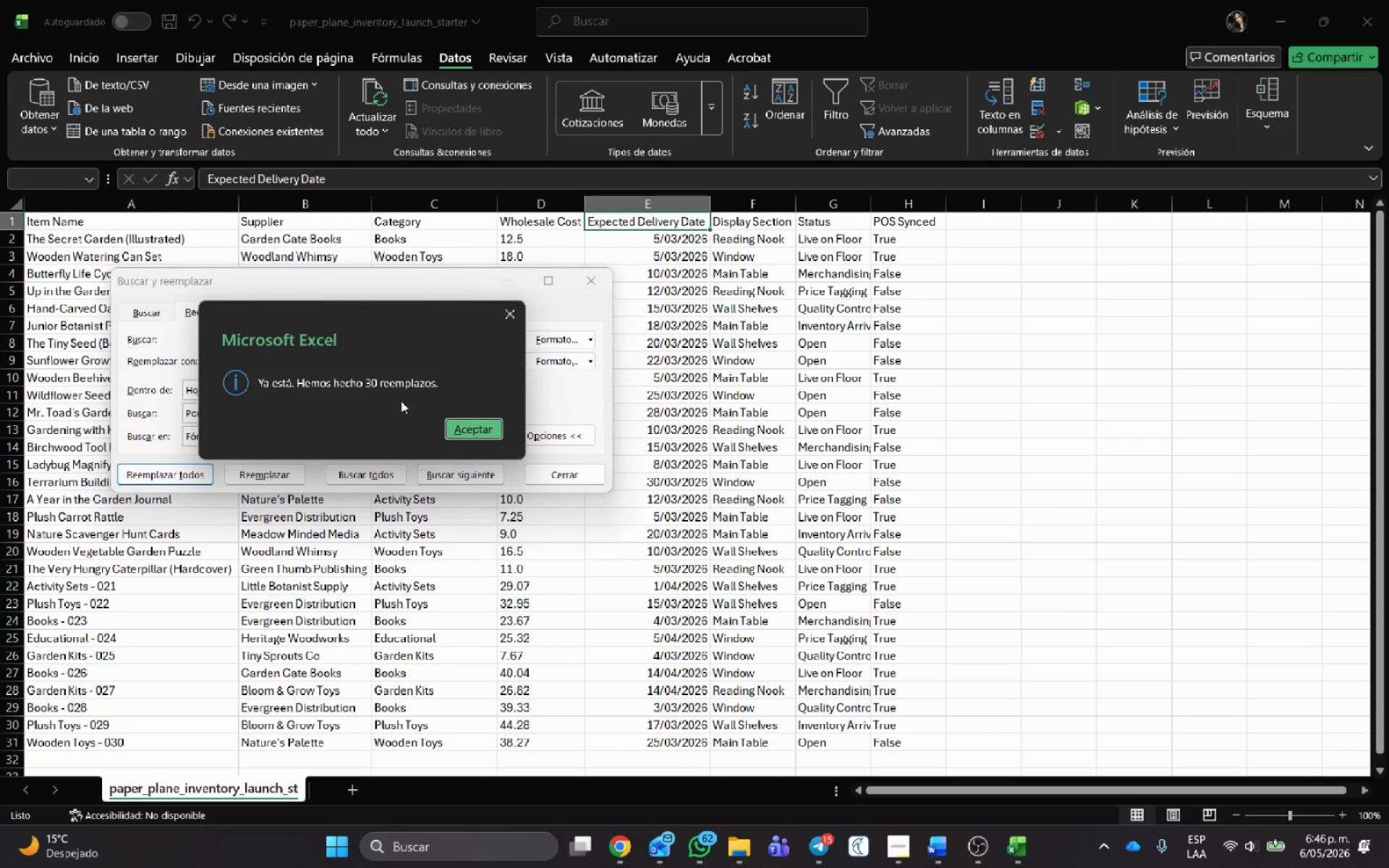 
left_click([484, 423])
 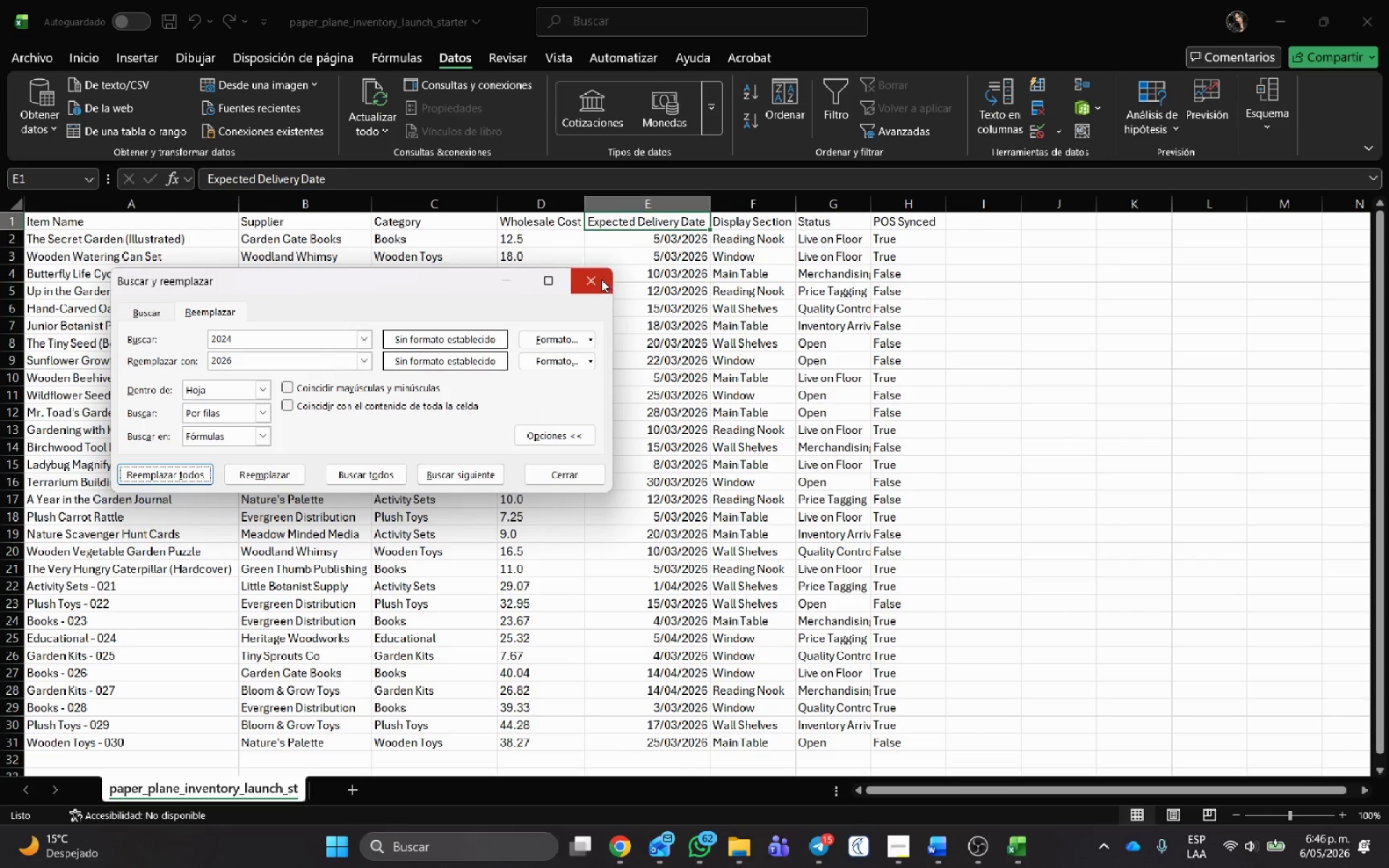 
double_click([933, 358])
 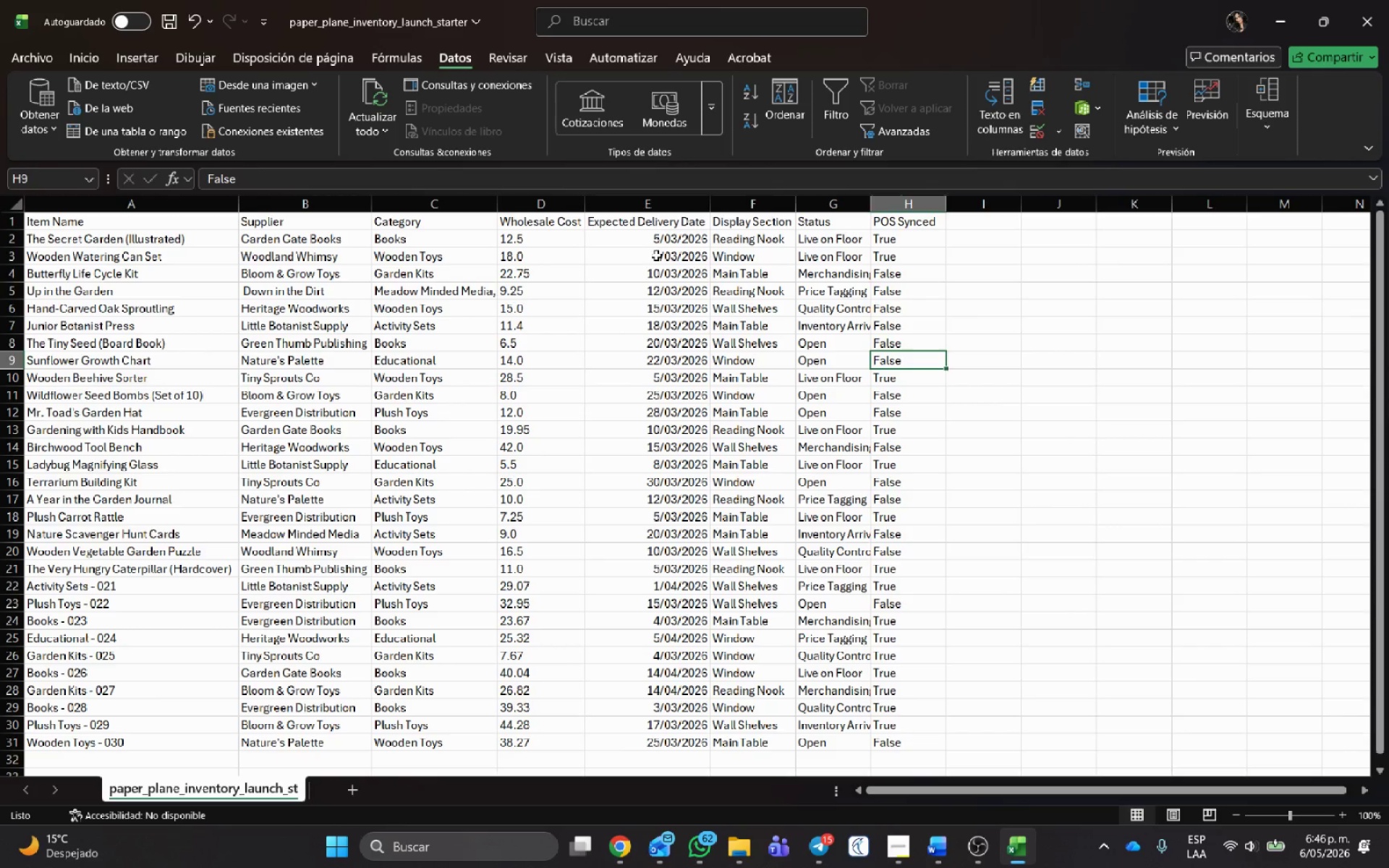 
left_click([656, 252])
 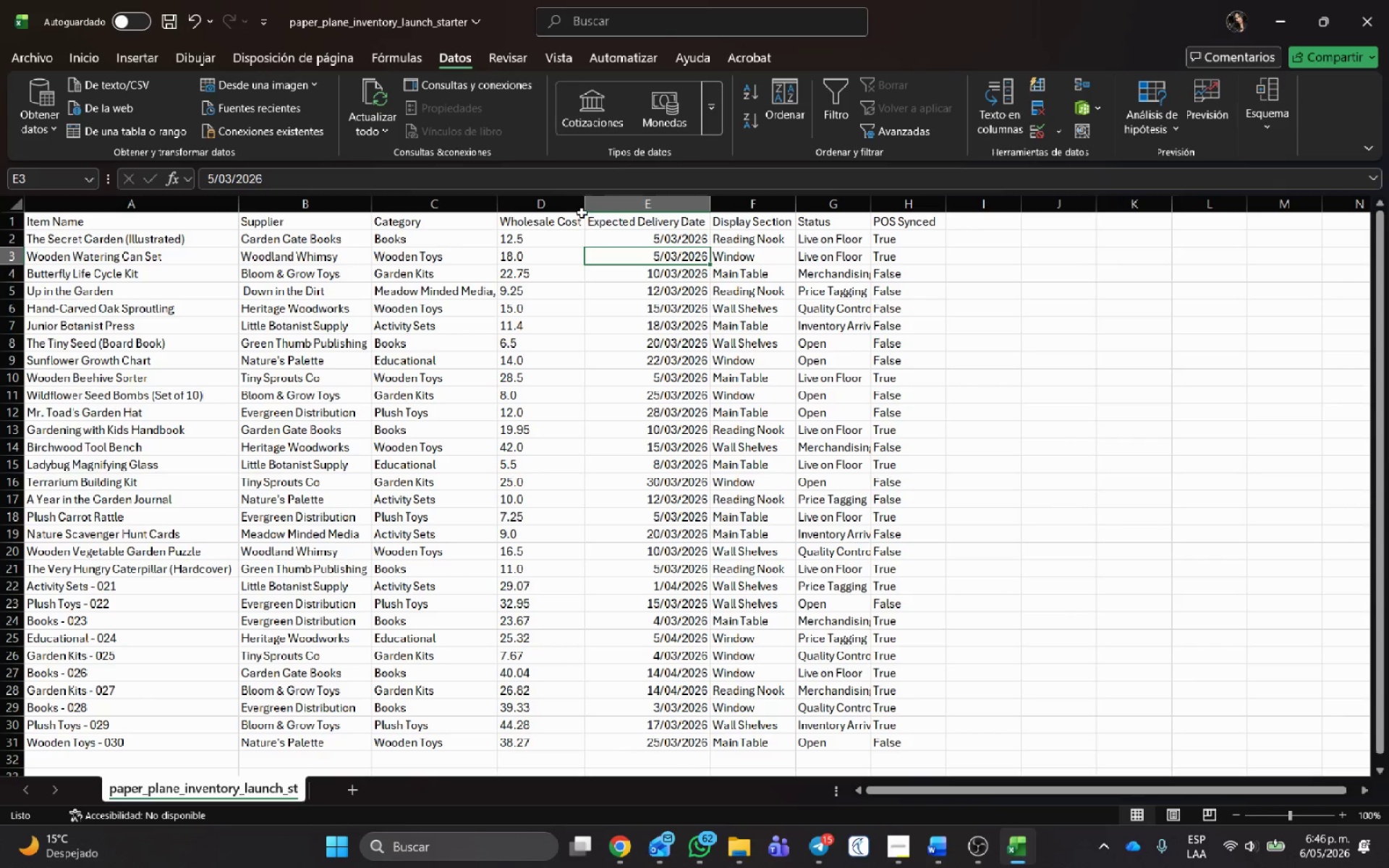 
double_click([534, 284])
 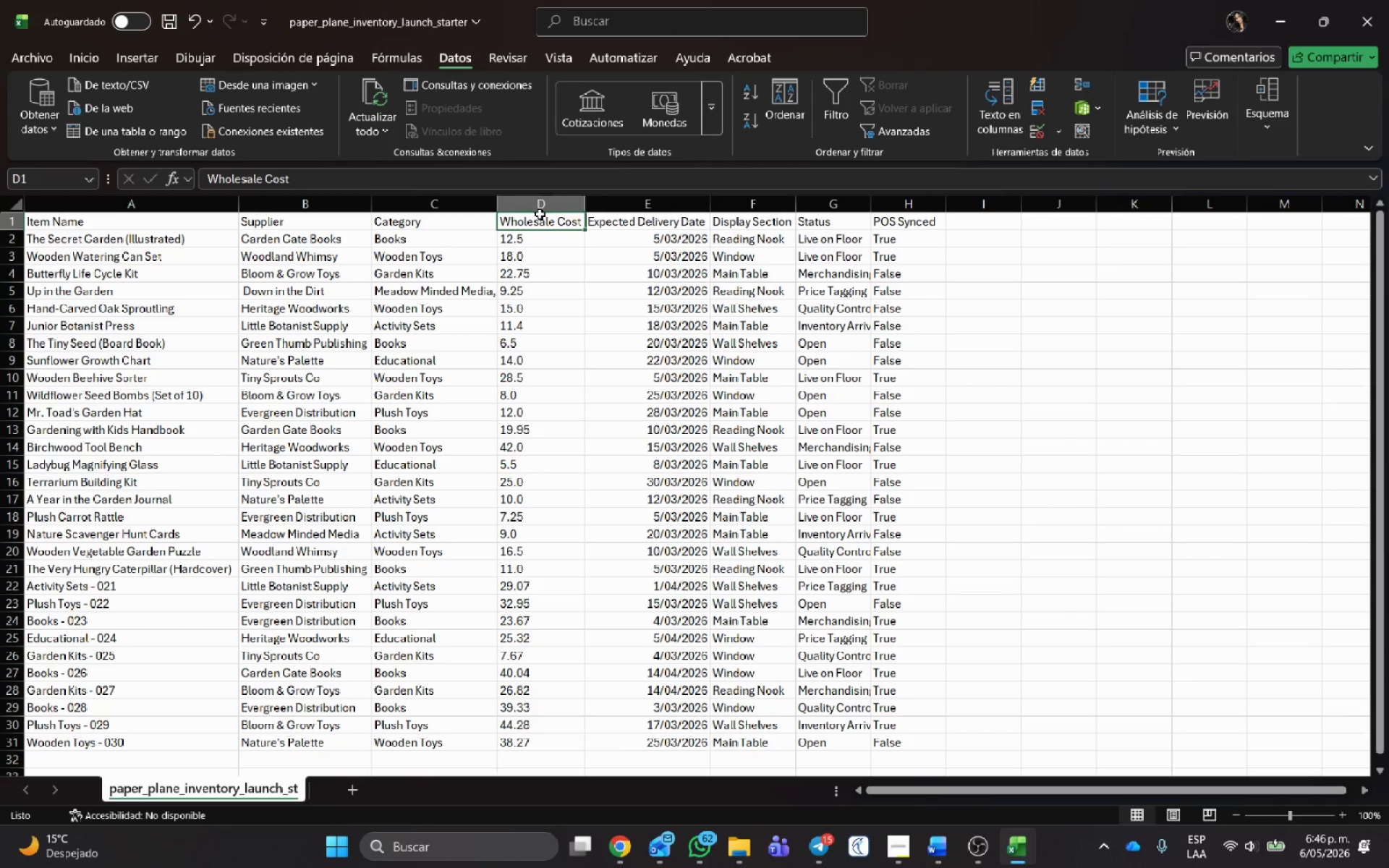 
double_click([540, 203])
 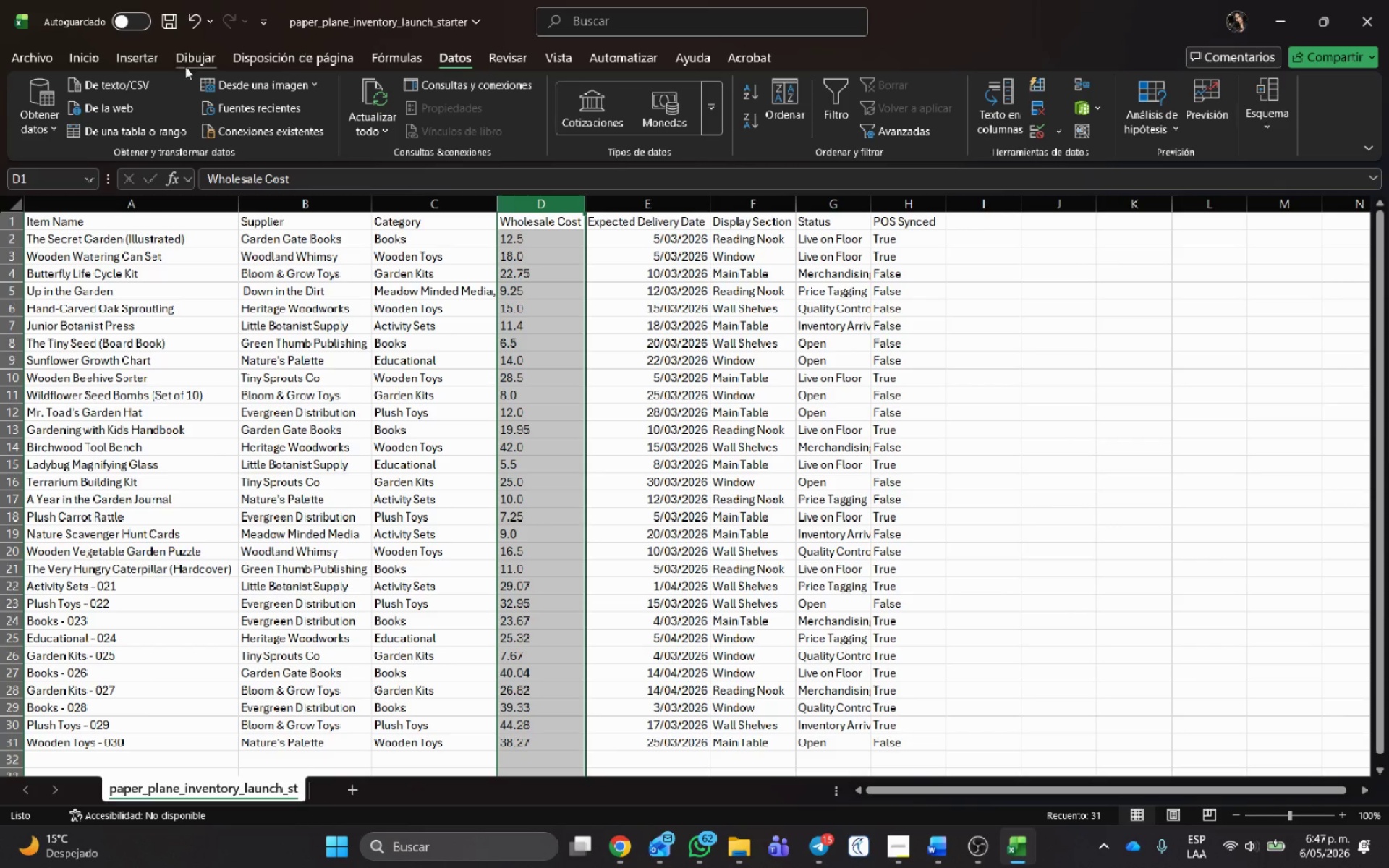 
wait(11.17)
 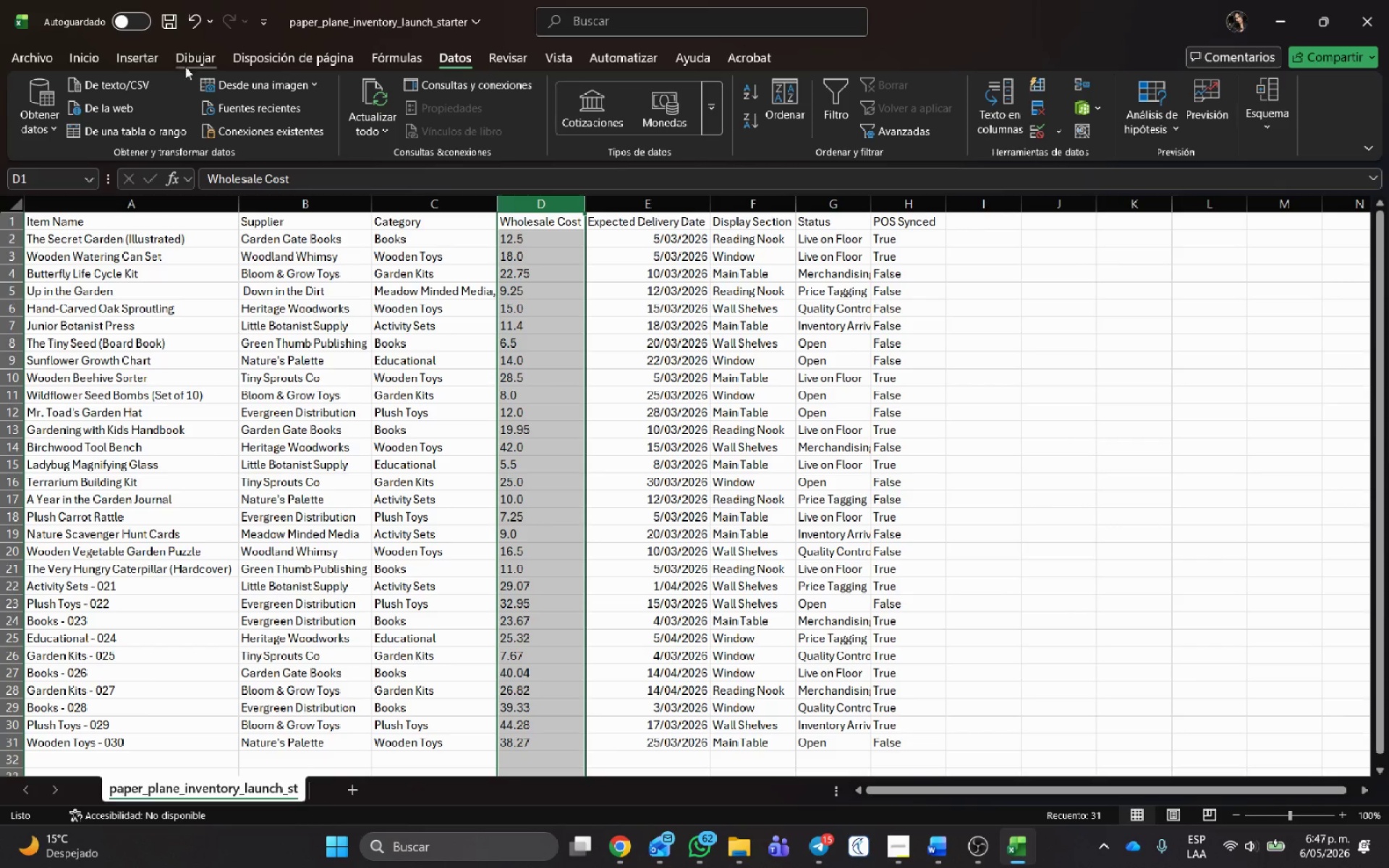 
left_click([572, 88])
 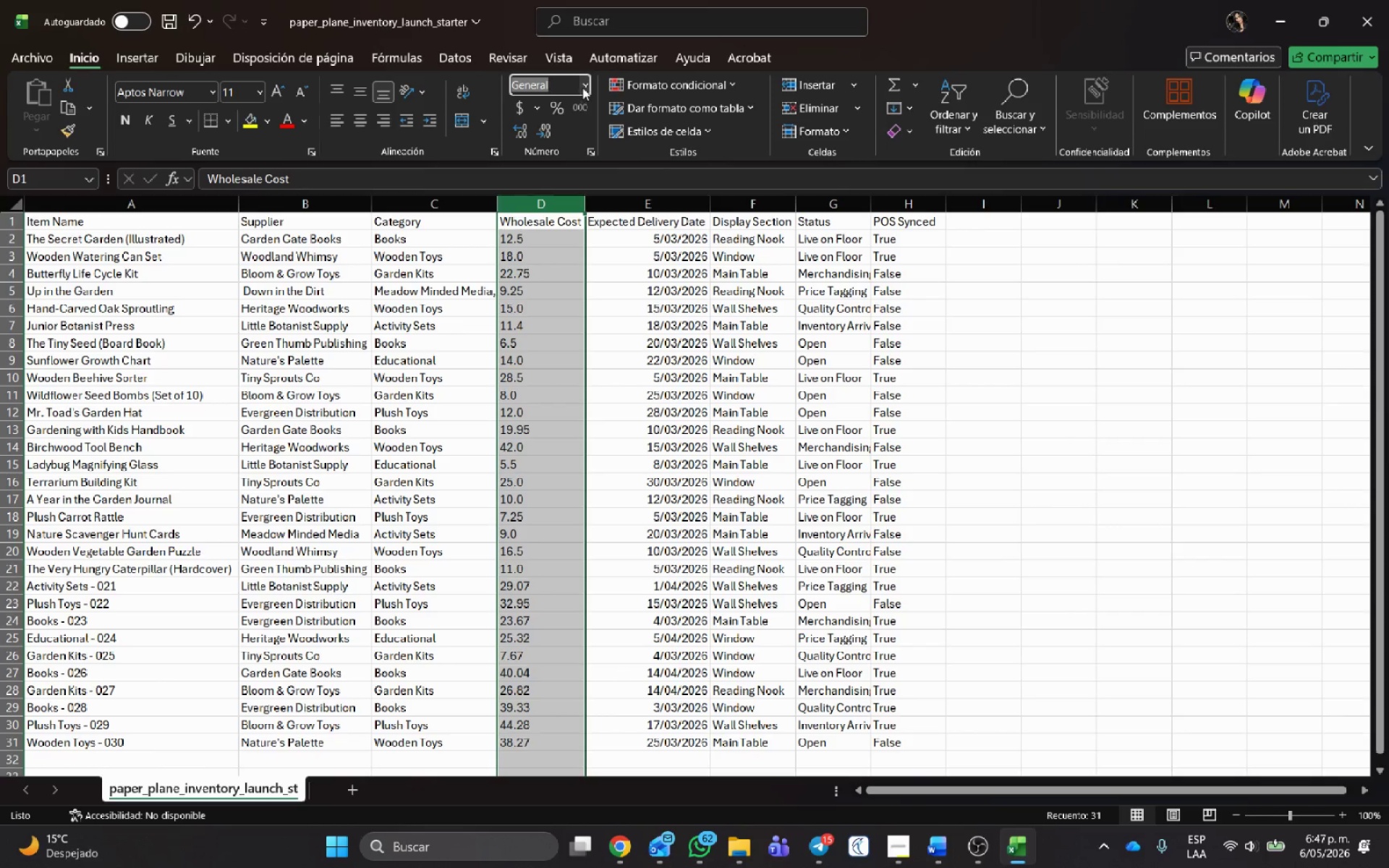 
left_click([582, 88])
 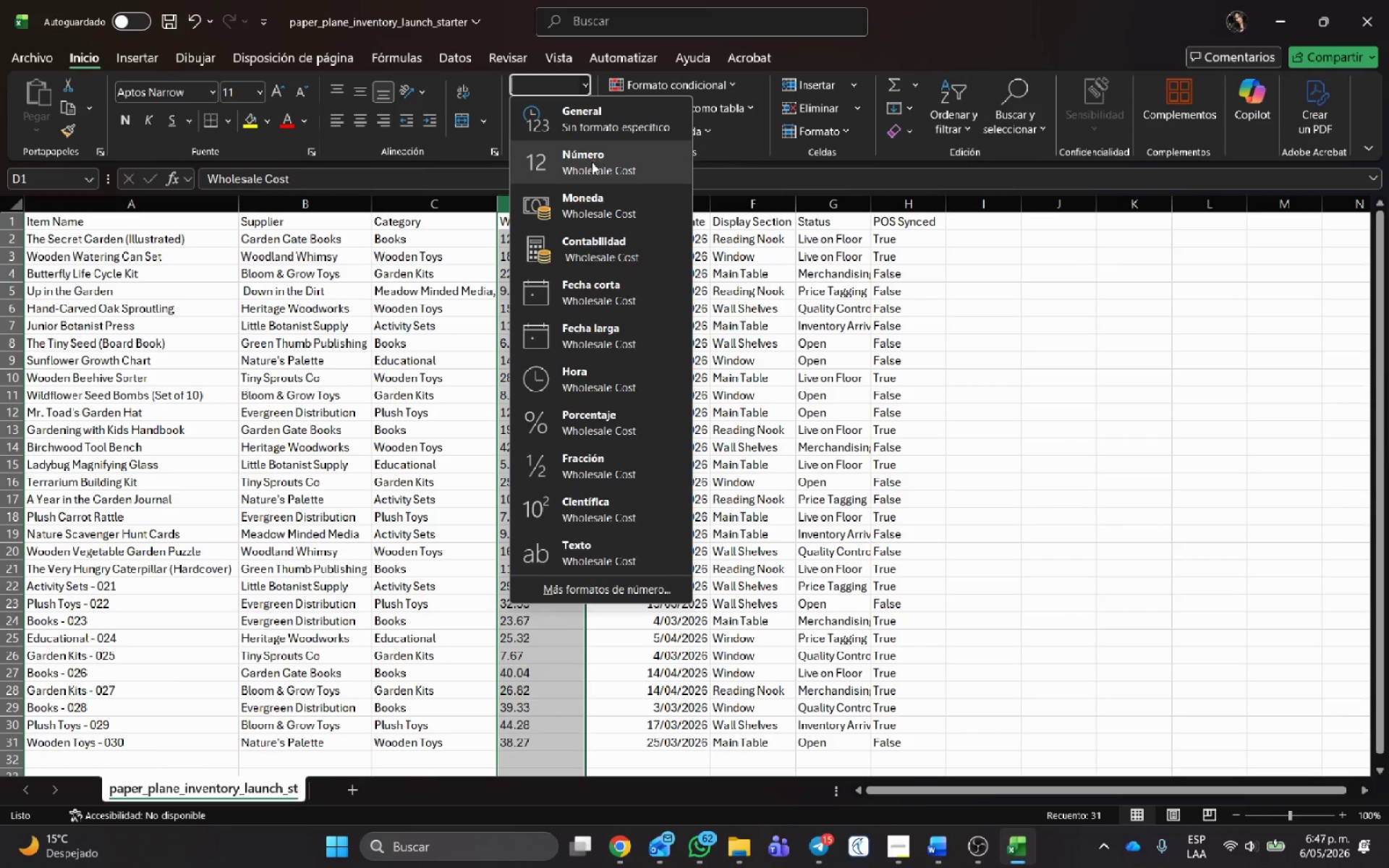 
left_click([598, 200])
 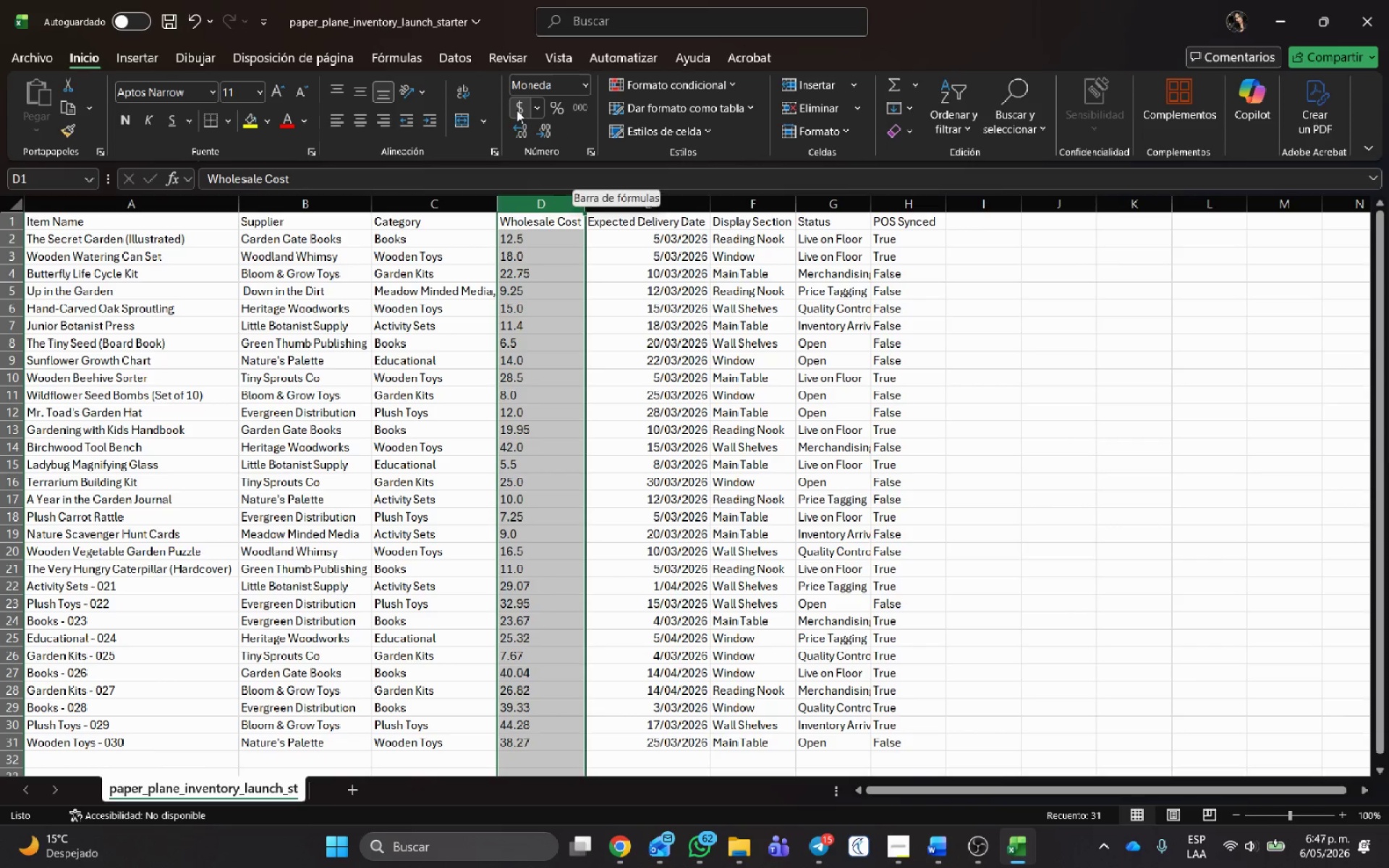 
left_click([513, 101])
 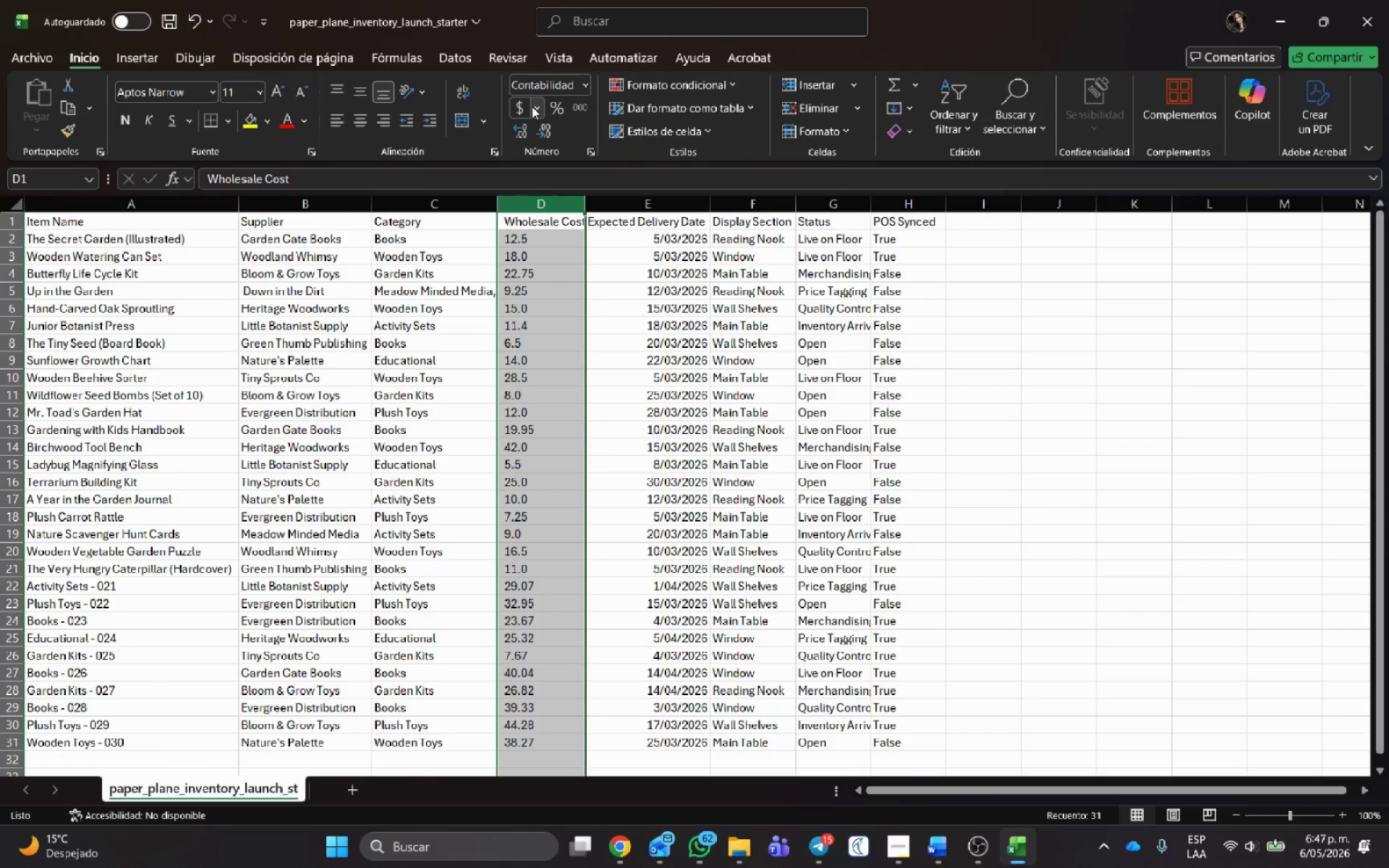 
left_click([522, 104])
 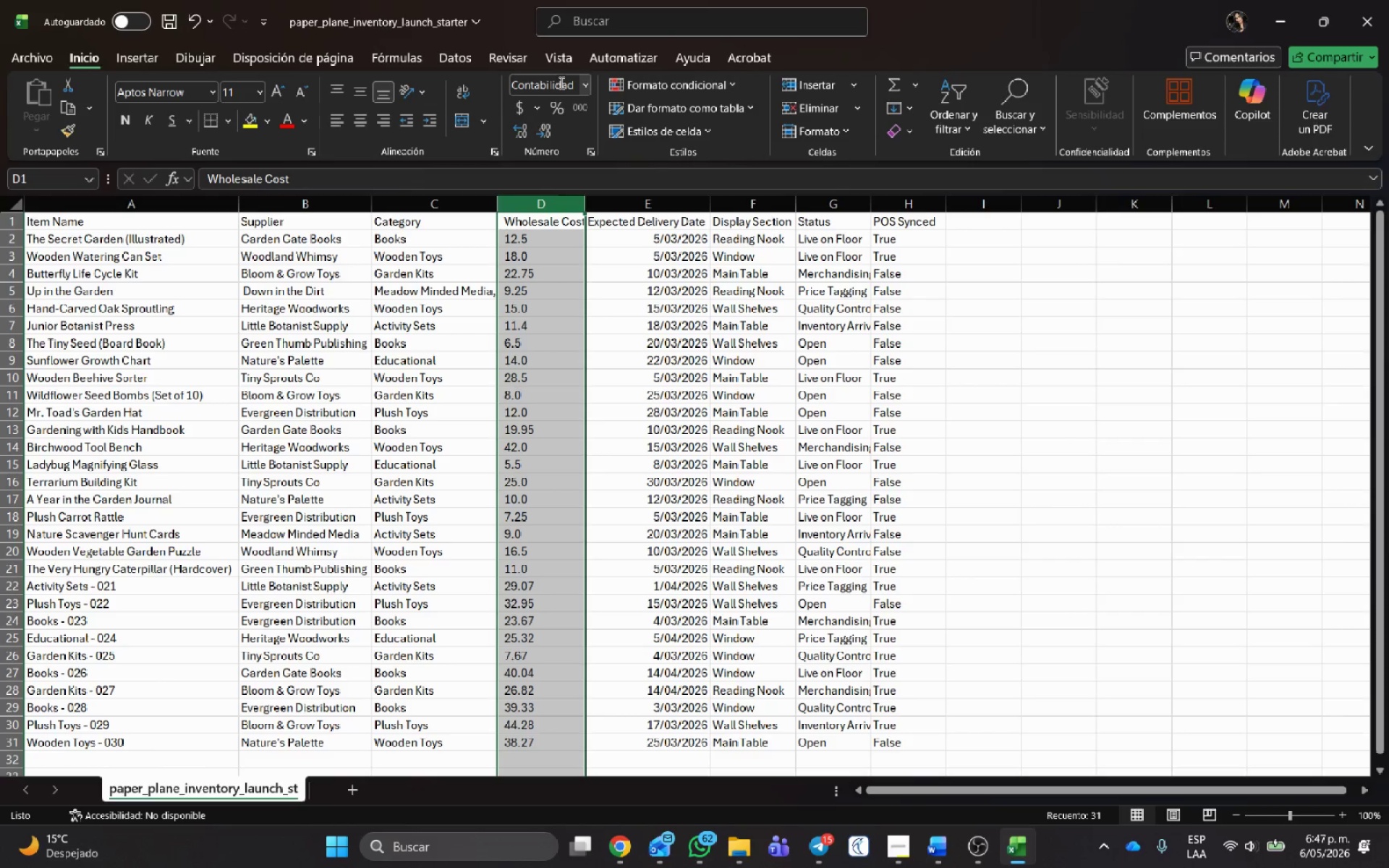 
left_click([662, 573])
 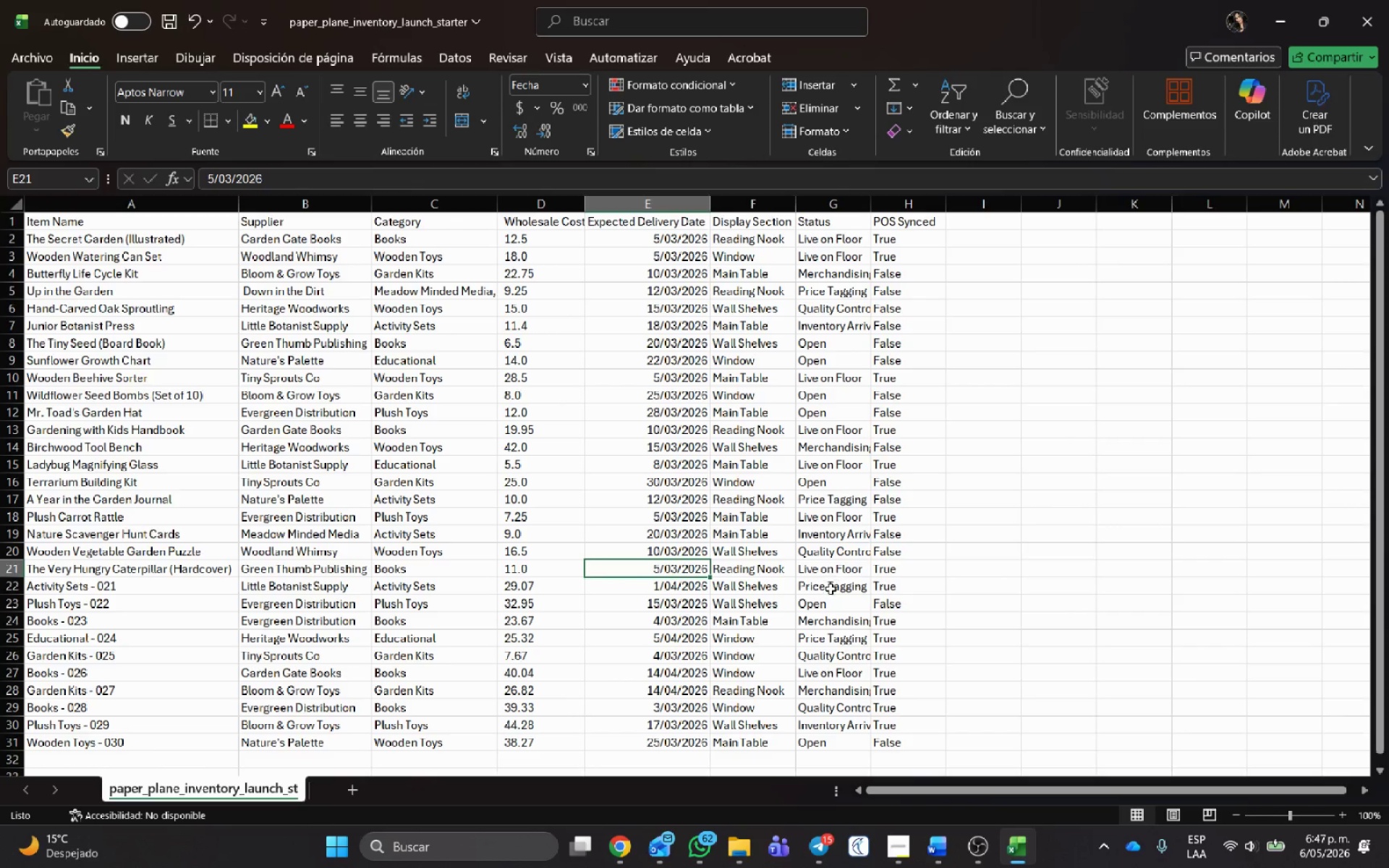 
key(Control+Z)
 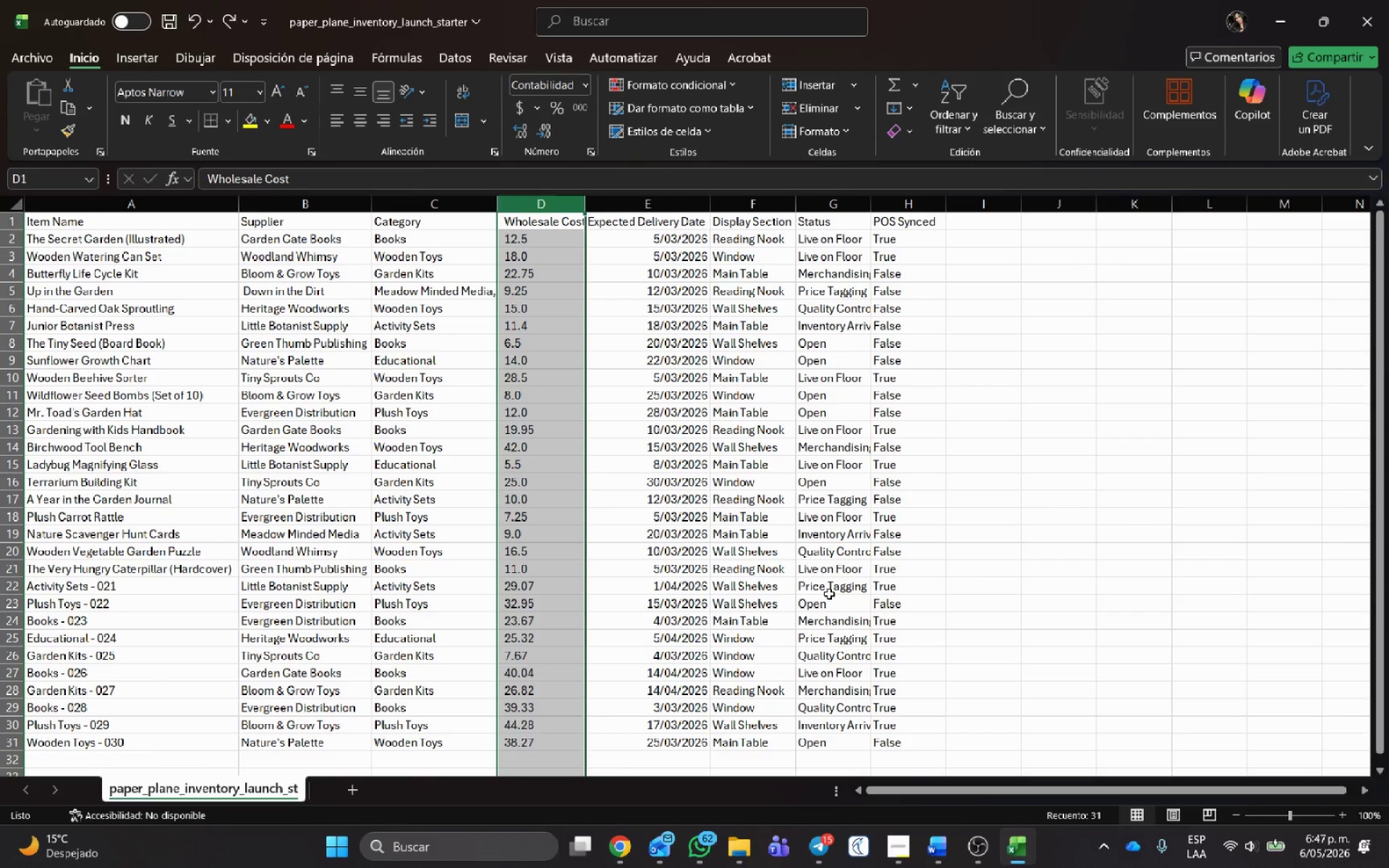 
key(Control+Z)
 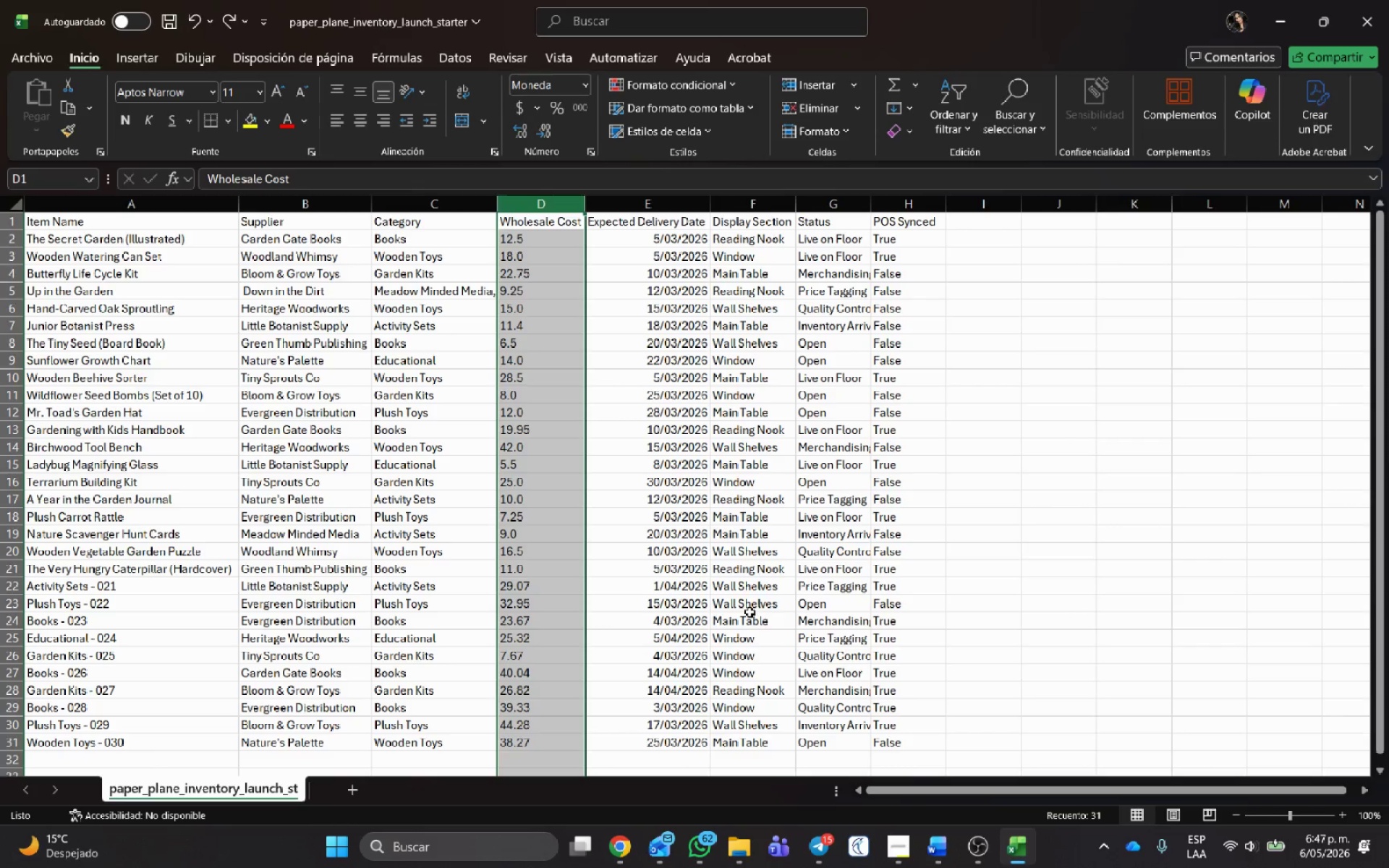 
left_click([748, 610])
 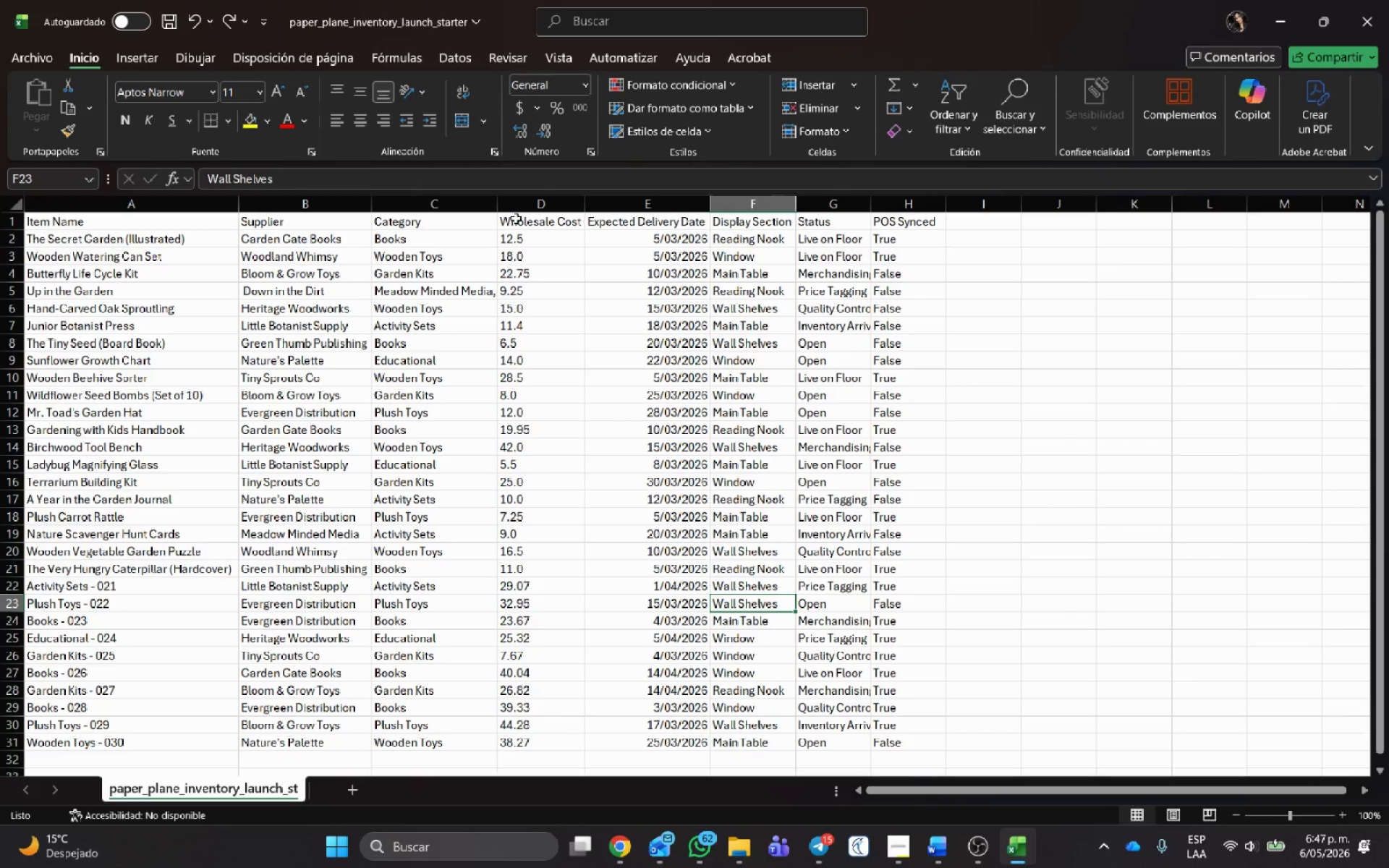 
left_click([519, 206])
 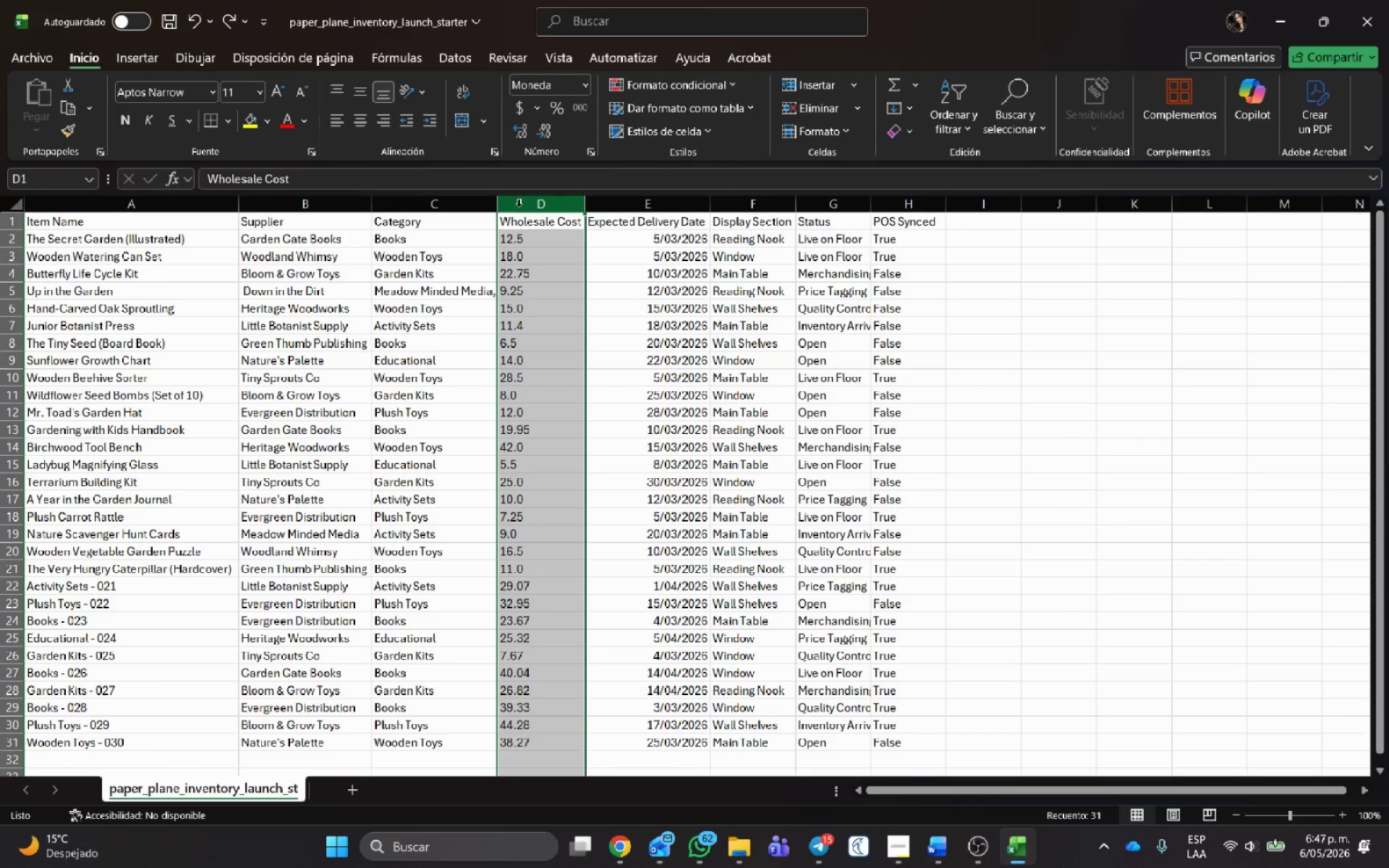 
key(Control+B)
 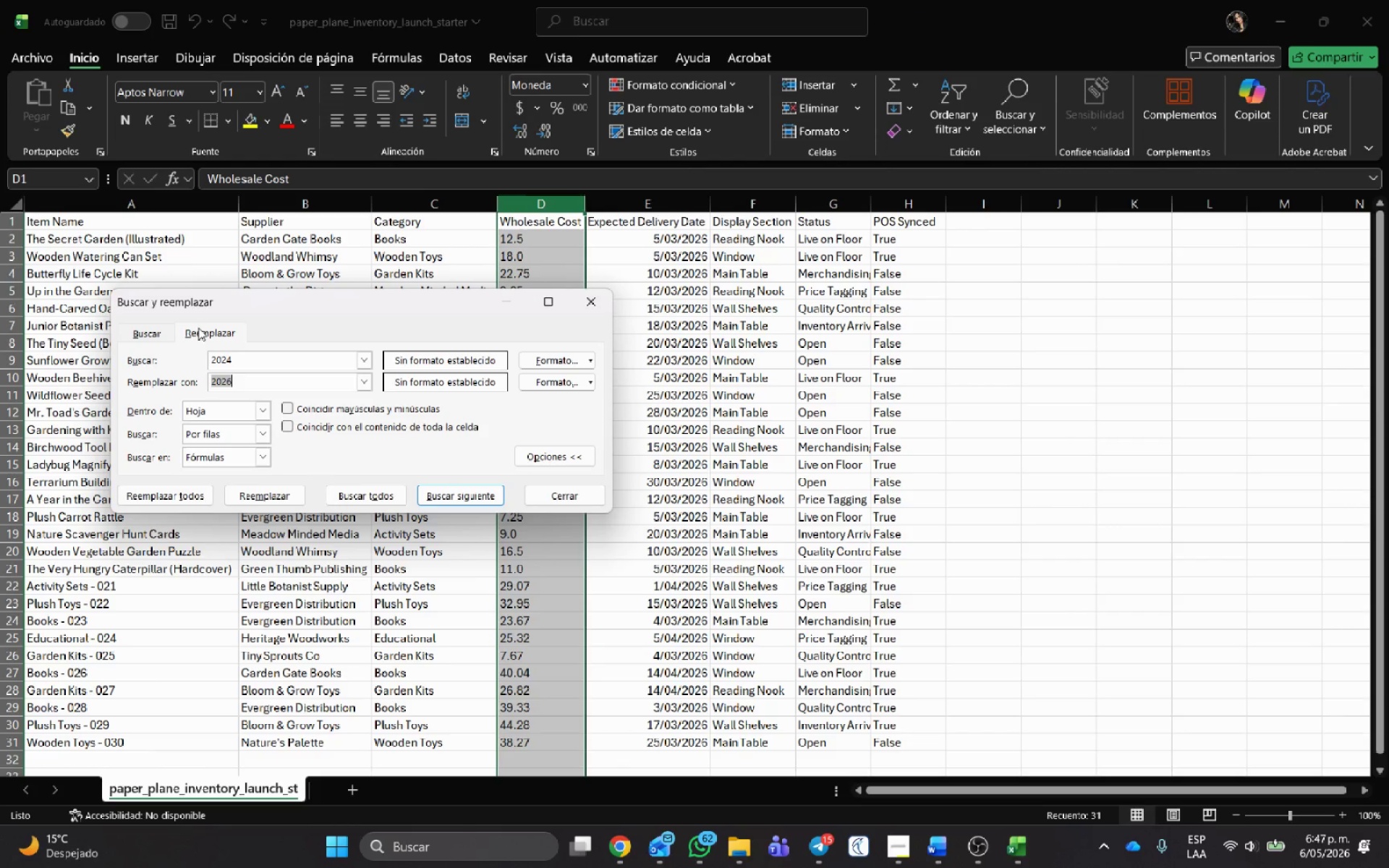 
left_click([237, 362])
 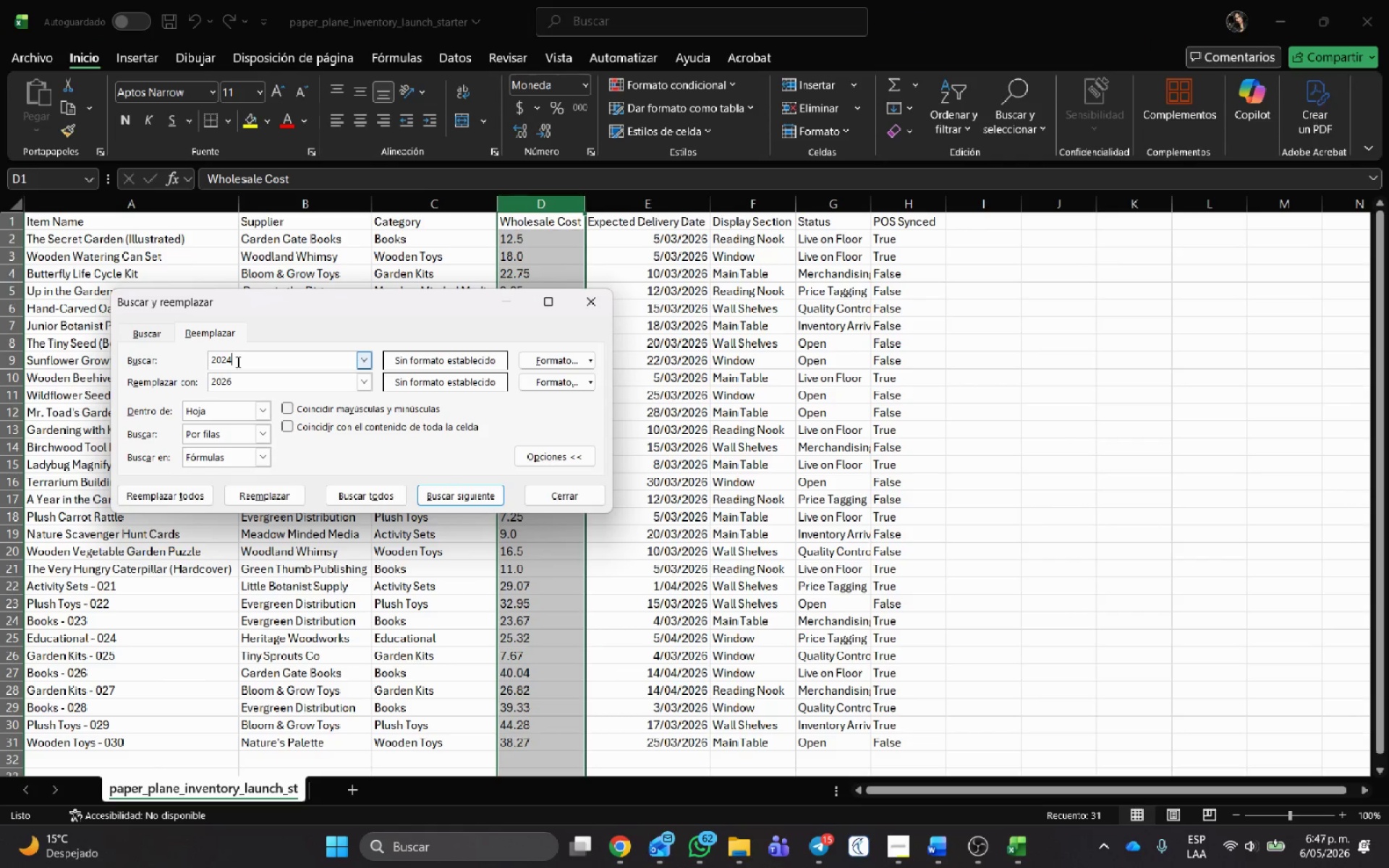 
key(Backspace)
 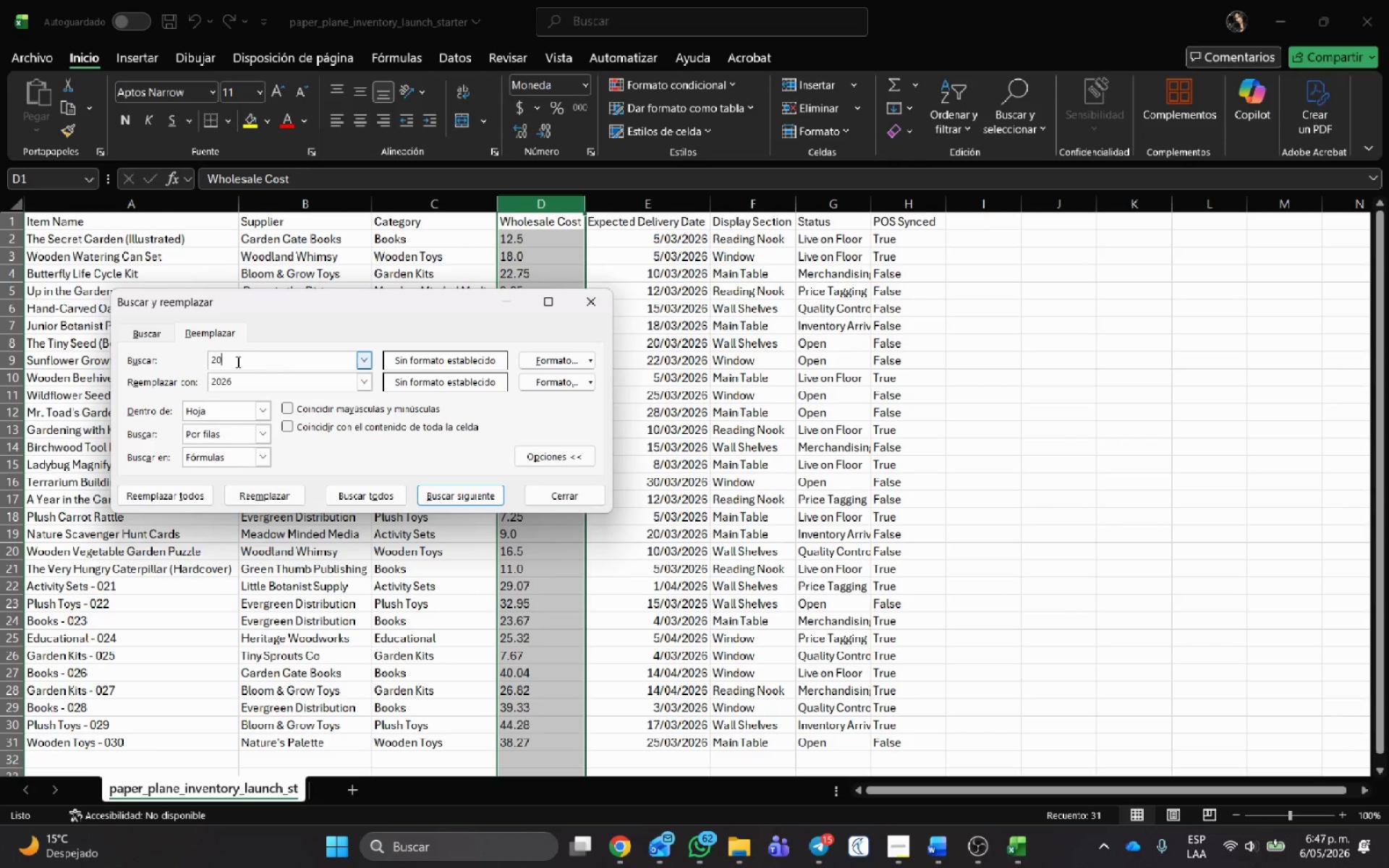 
key(Backspace)
 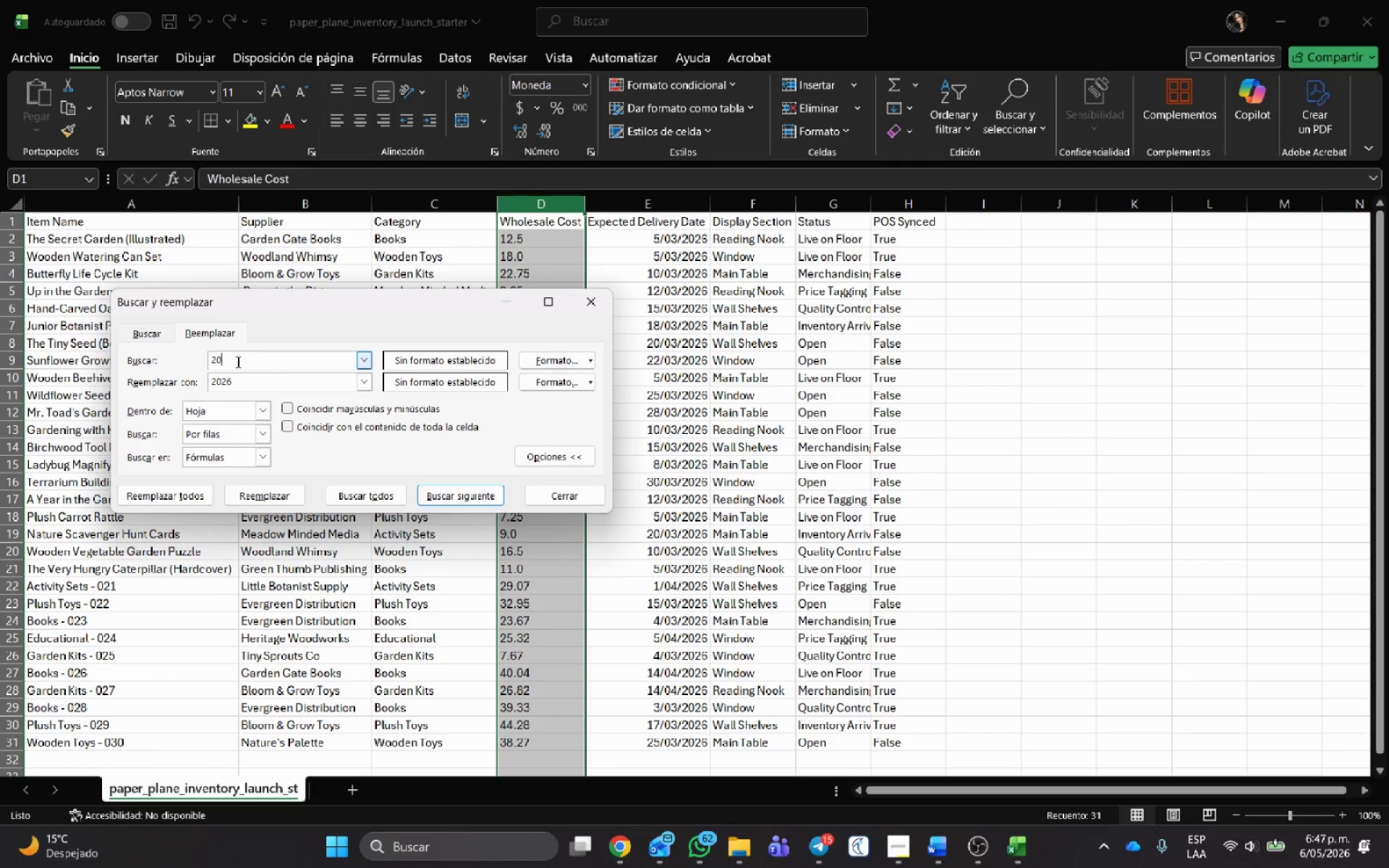 
key(Backspace)
 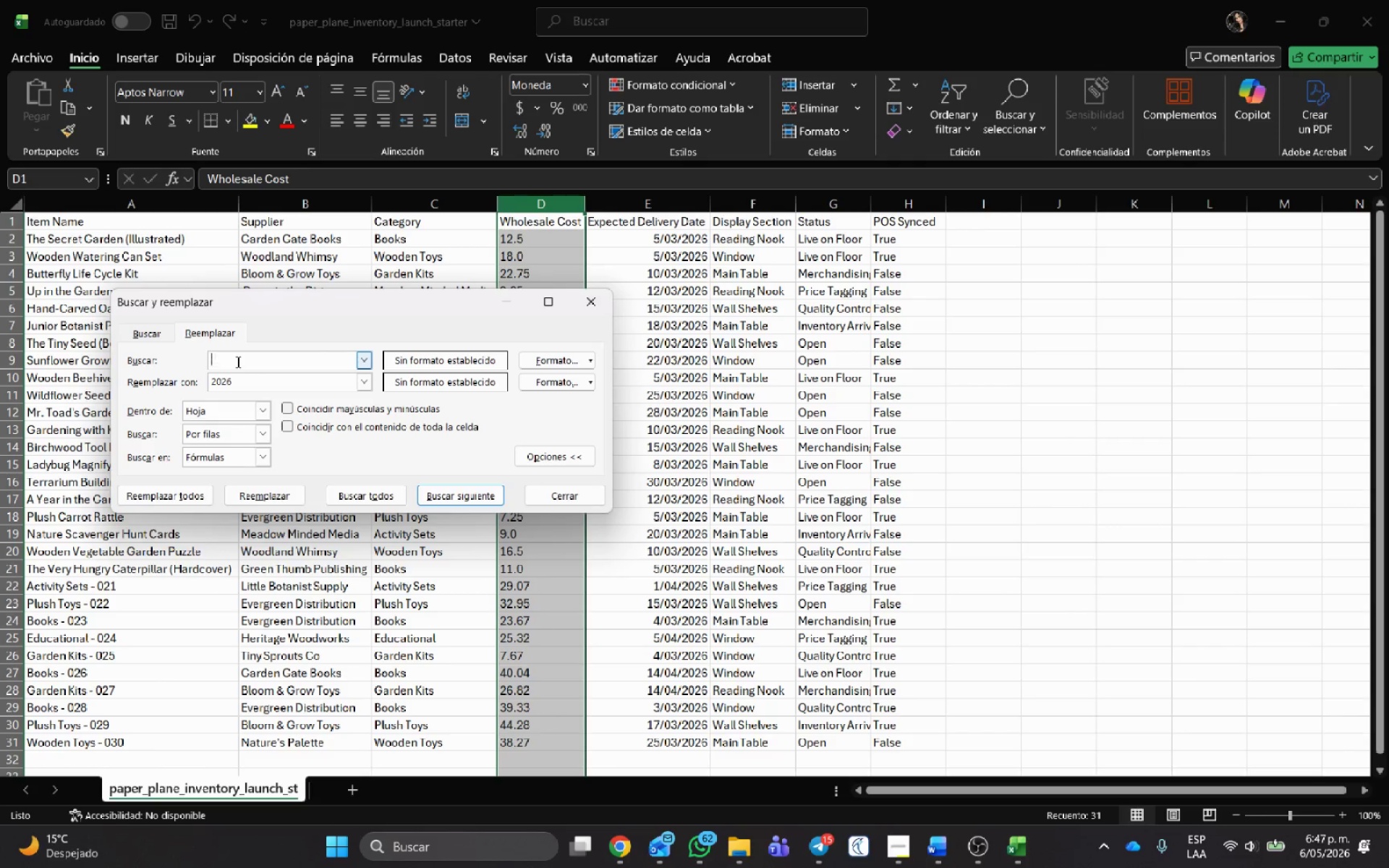 
key(Backspace)
 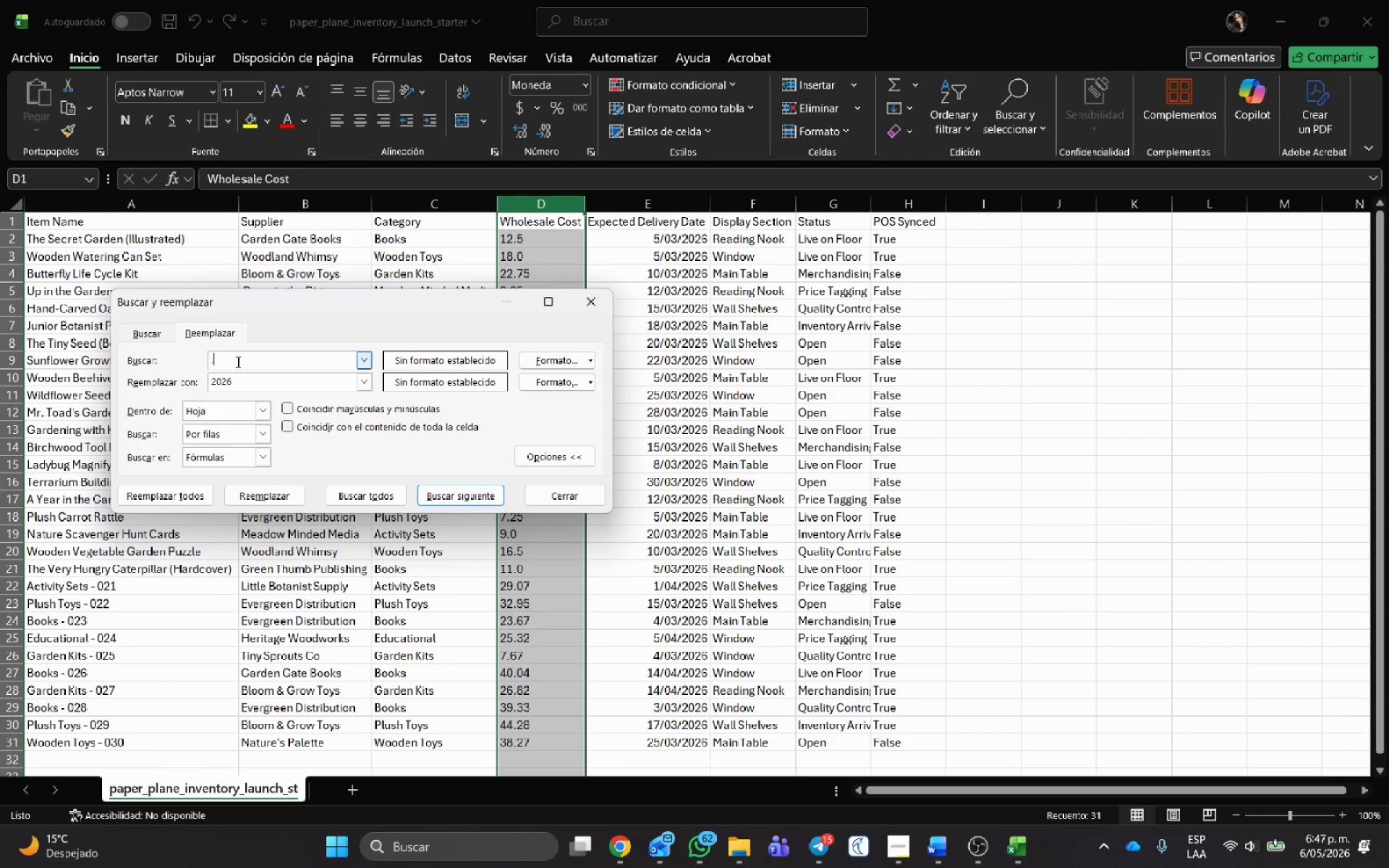 
key(Period)
 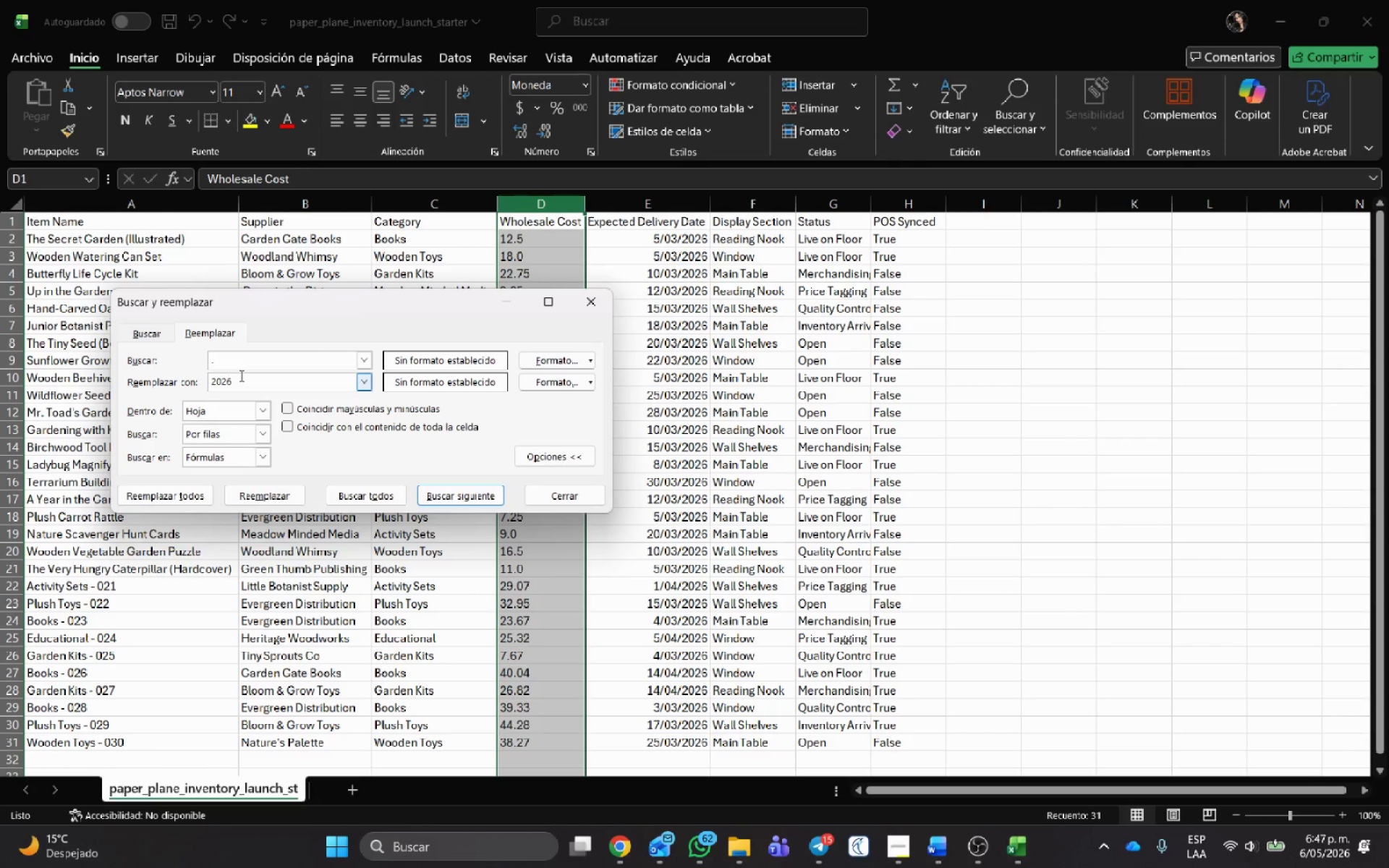 
left_click_drag(start_coordinate=[250, 375], to_coordinate=[75, 354])